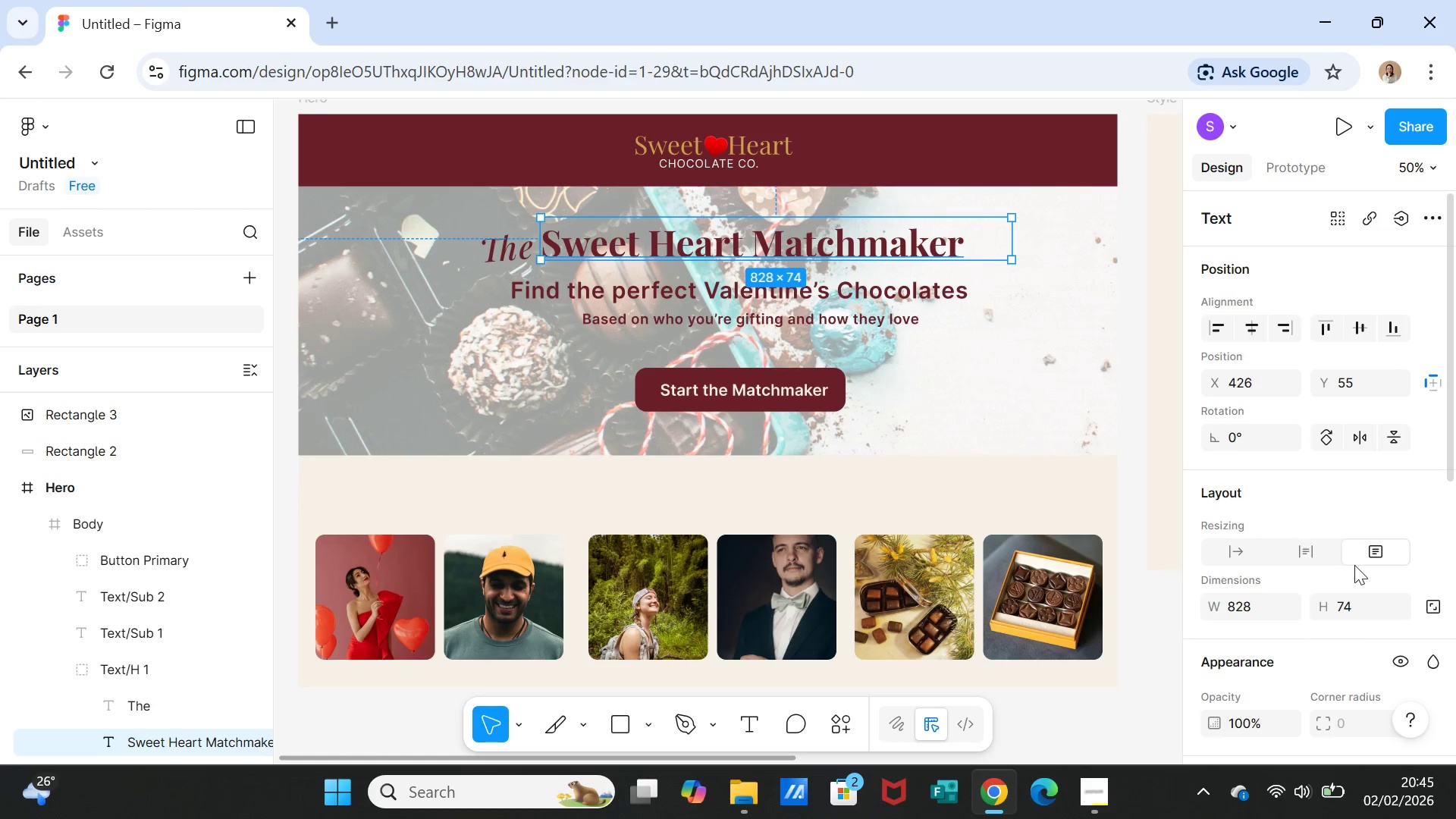 
scroll: coordinate [1339, 597], scroll_direction: down, amount: 2.0
 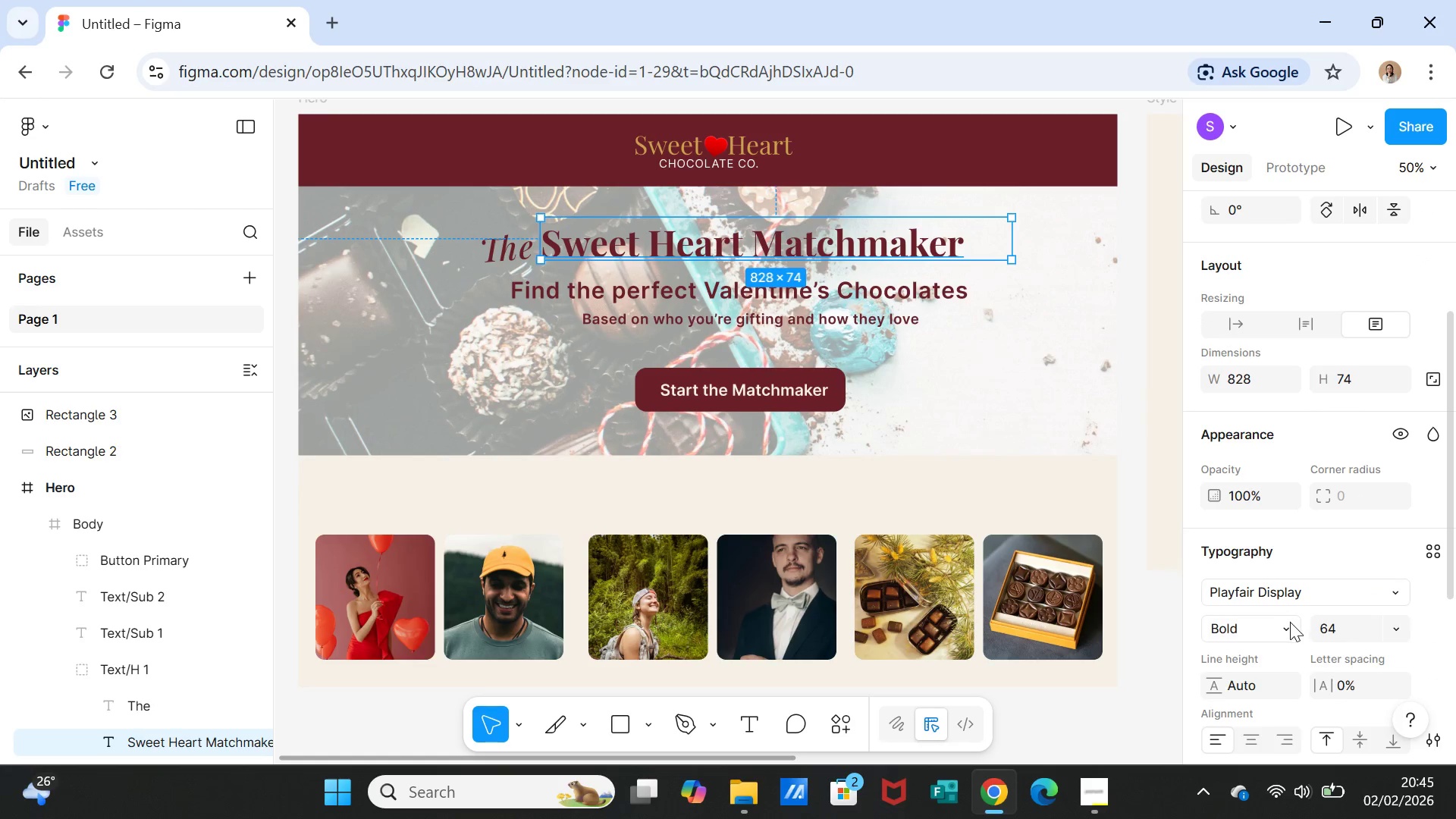 
left_click([1290, 628])
 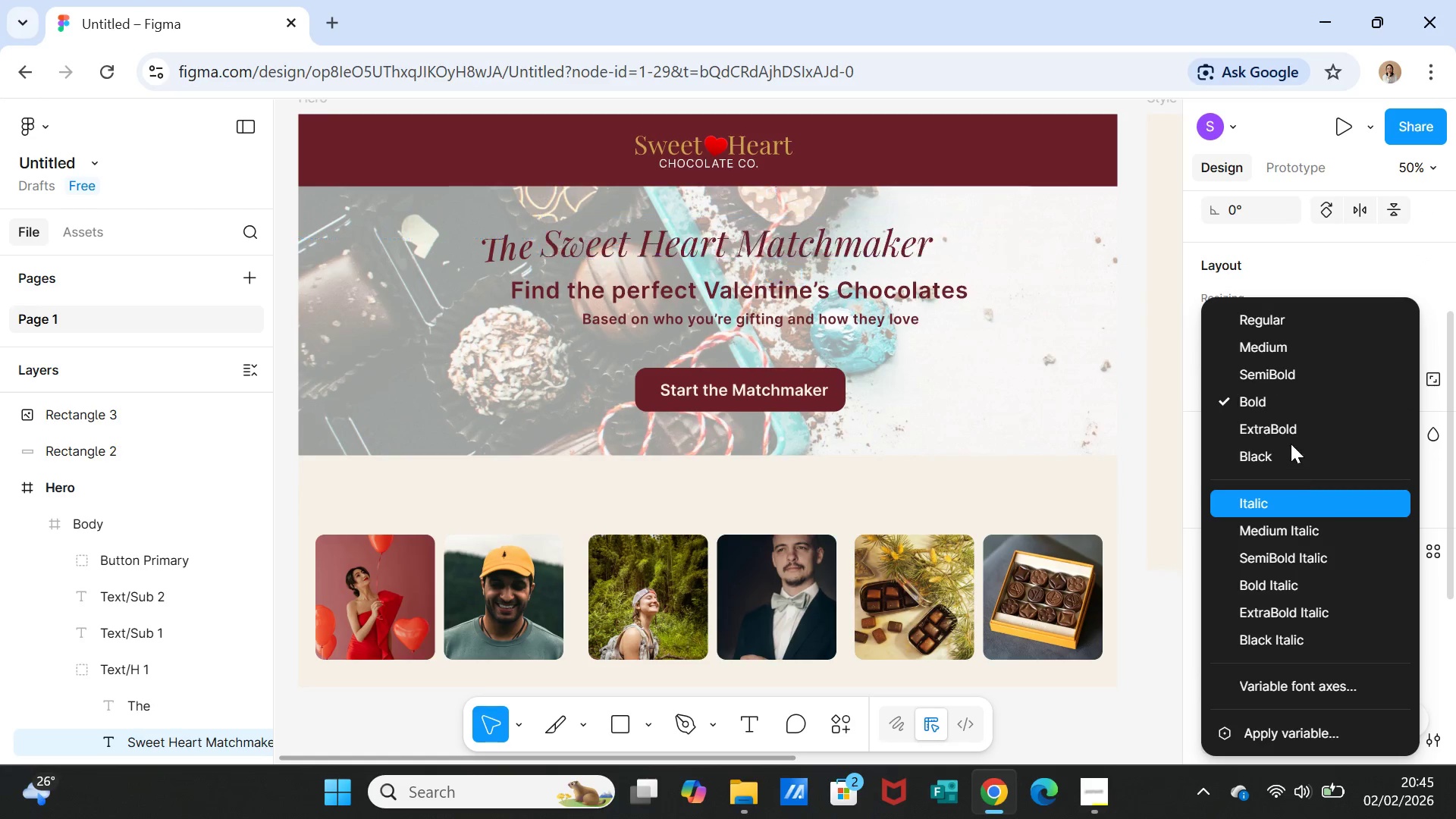 
left_click([1288, 426])
 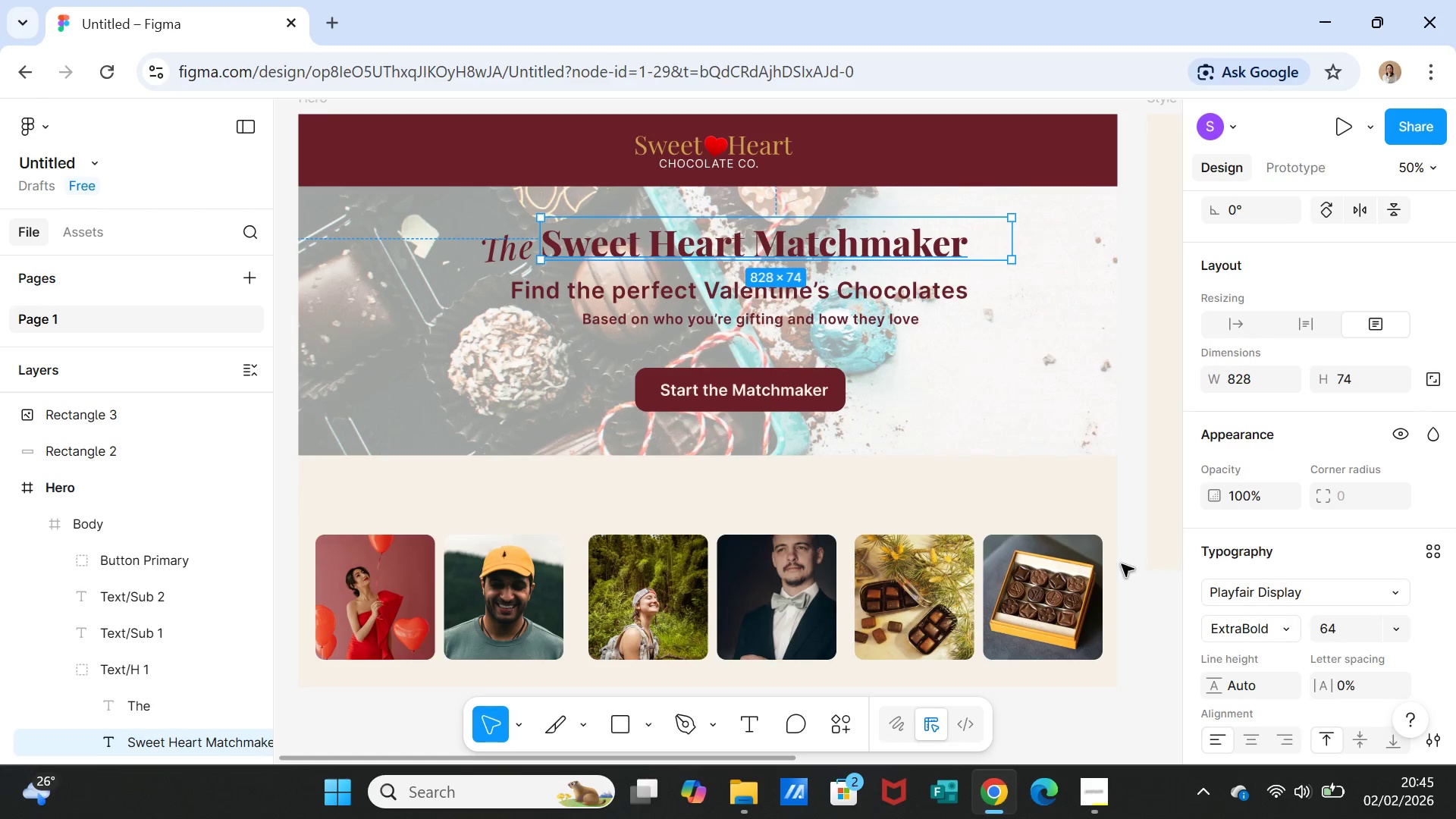 
left_click([1132, 584])
 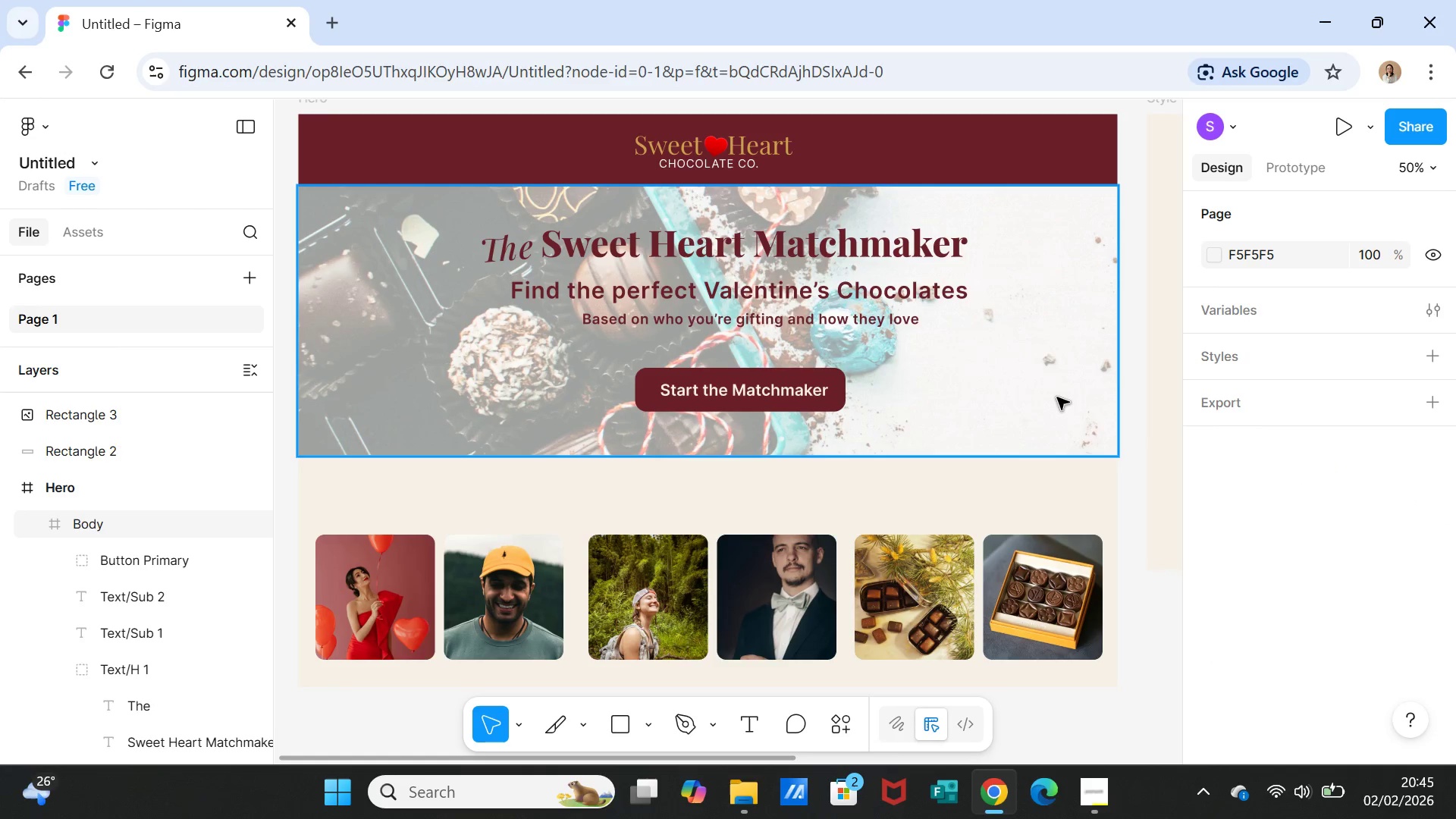 
left_click([1049, 378])
 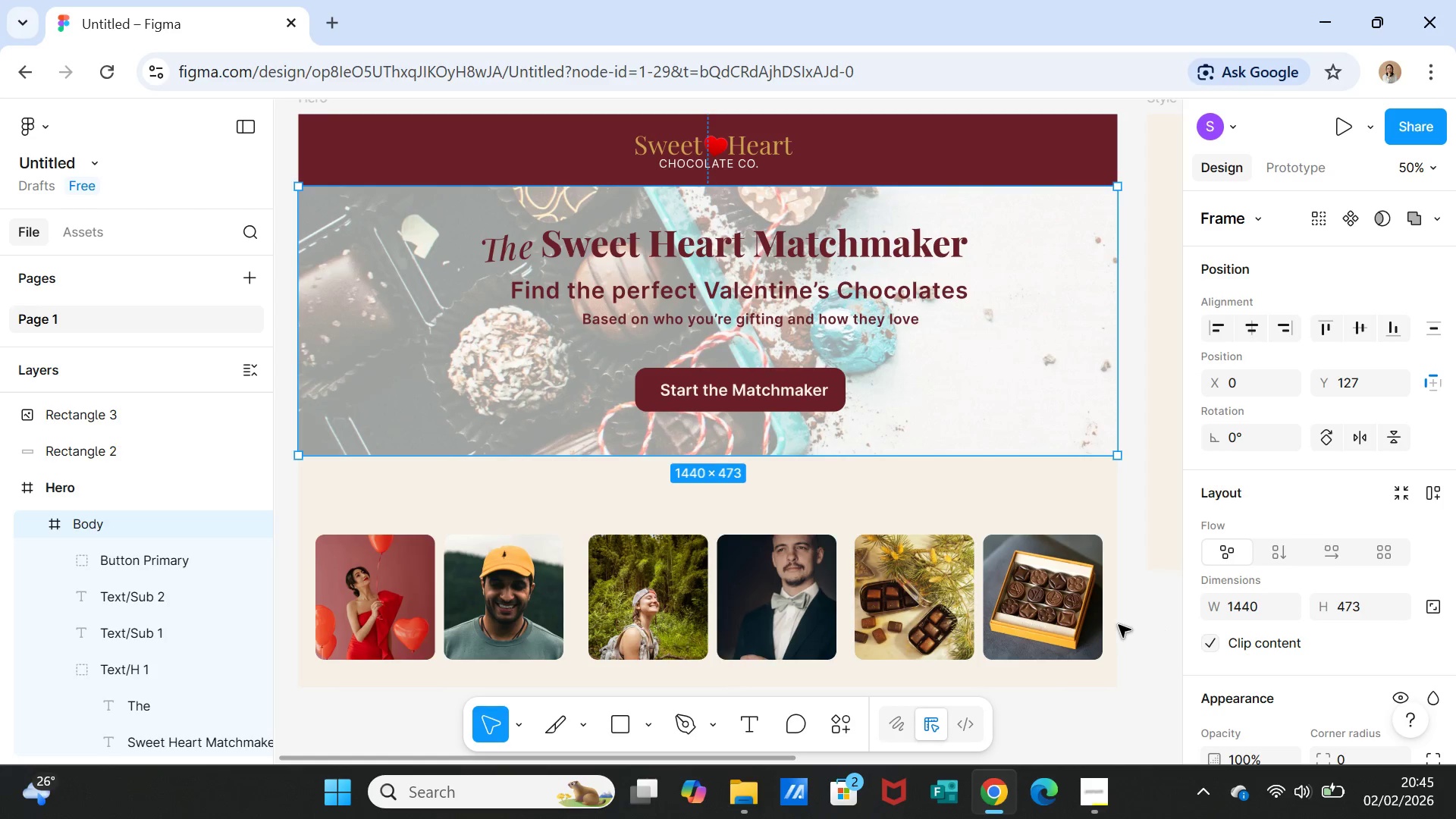 
wait(5.09)
 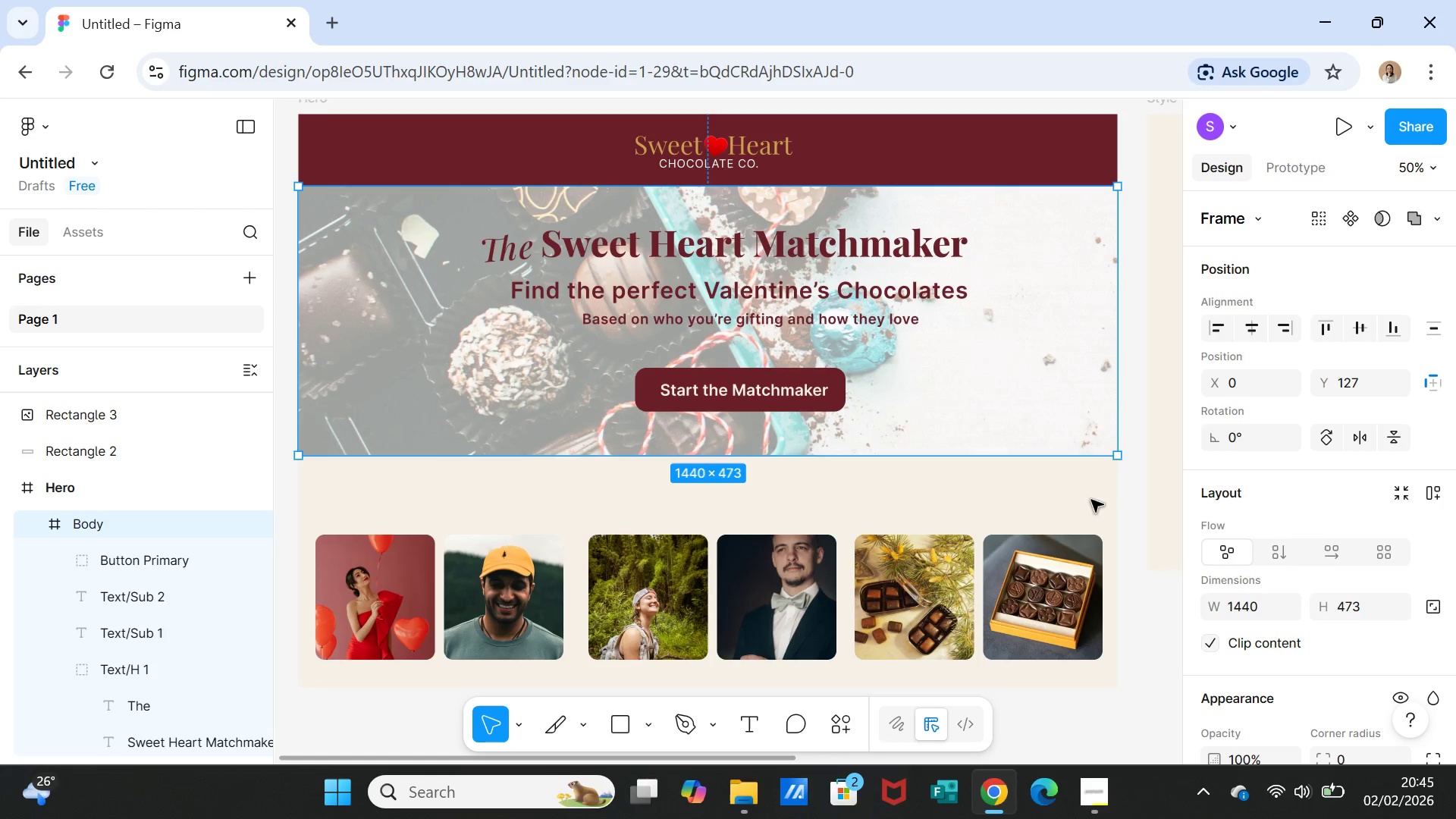 
left_click([1155, 596])
 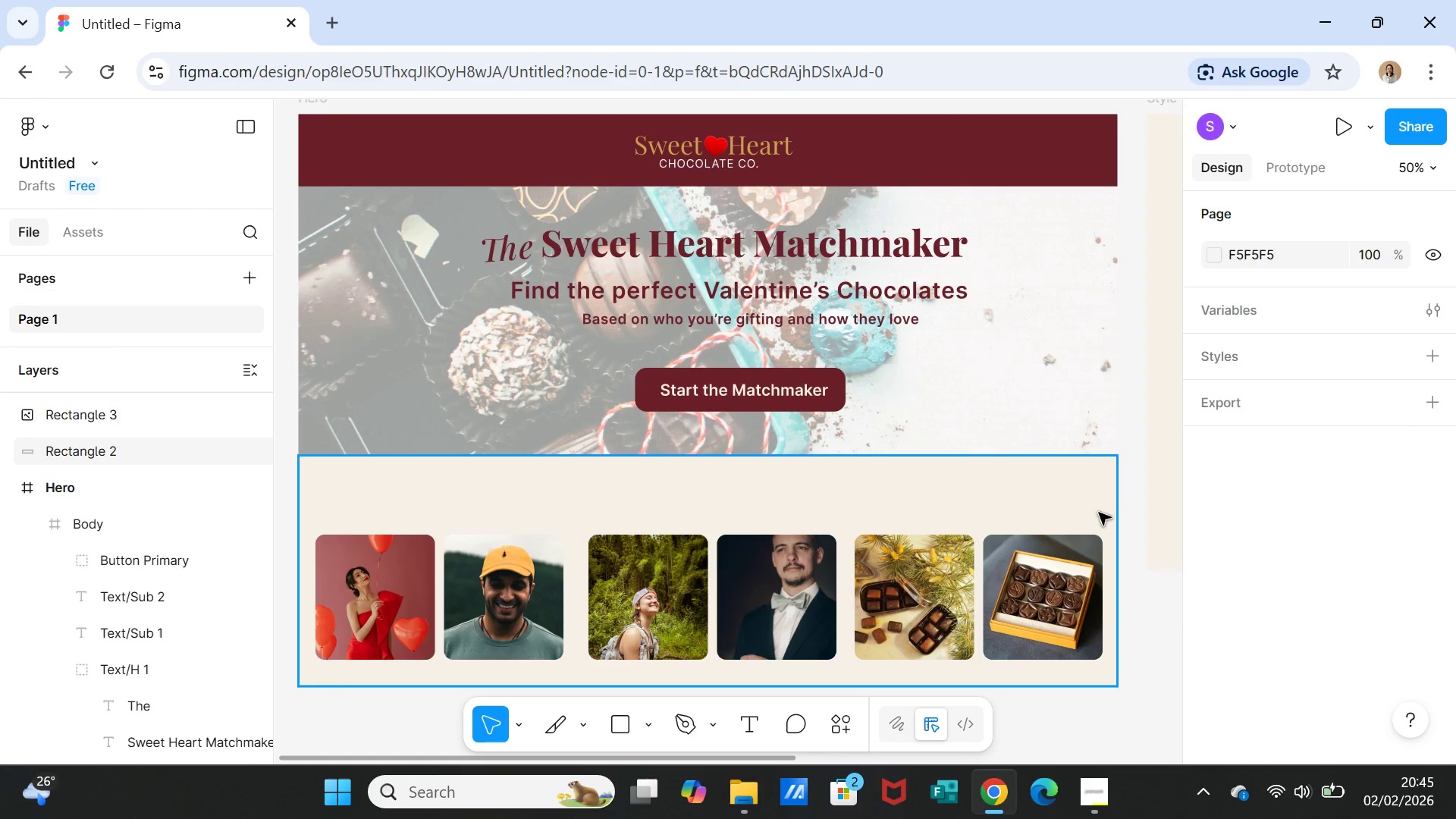 
scroll: coordinate [1098, 508], scroll_direction: down, amount: 2.0
 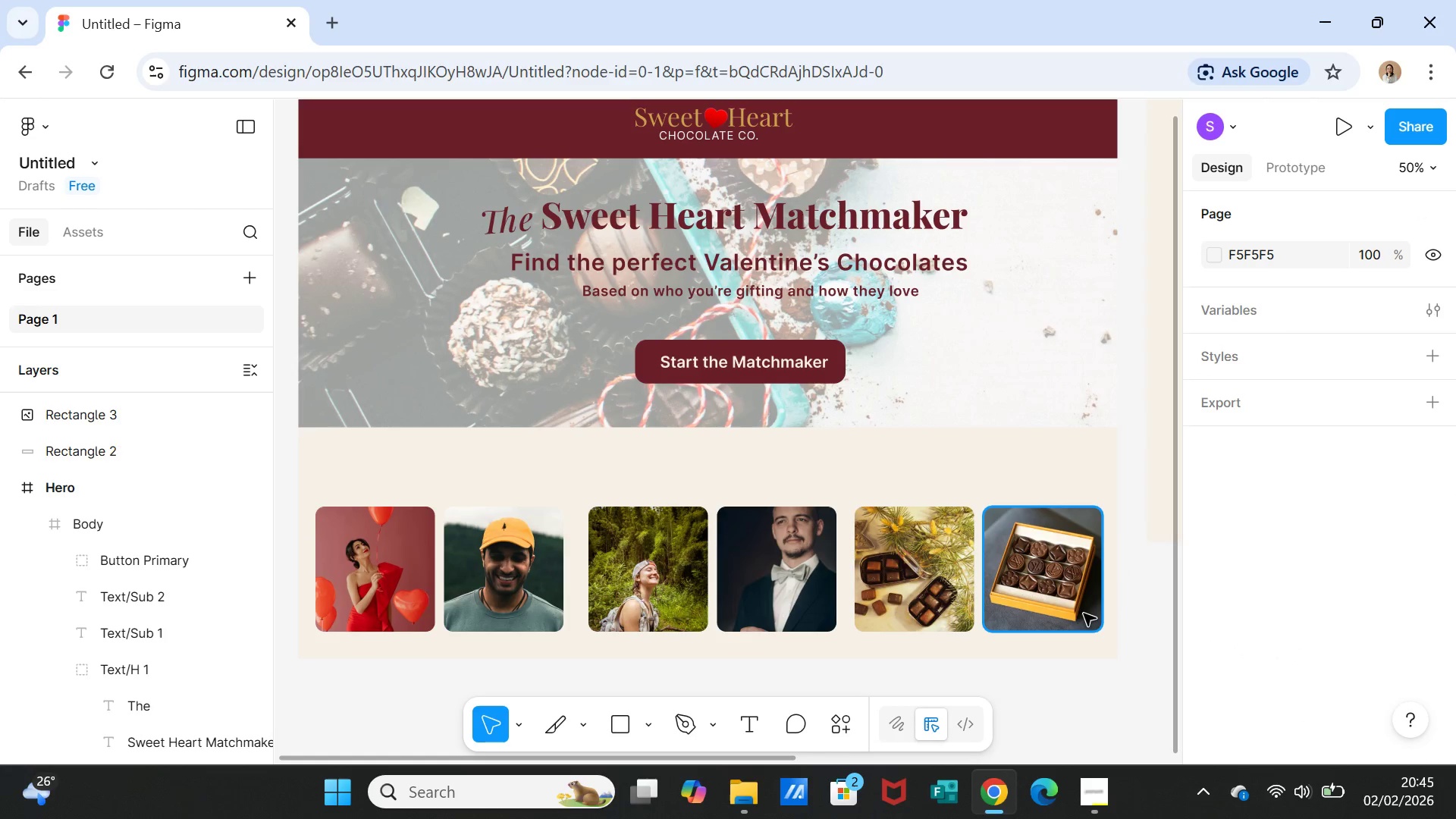 
left_click([1074, 592])
 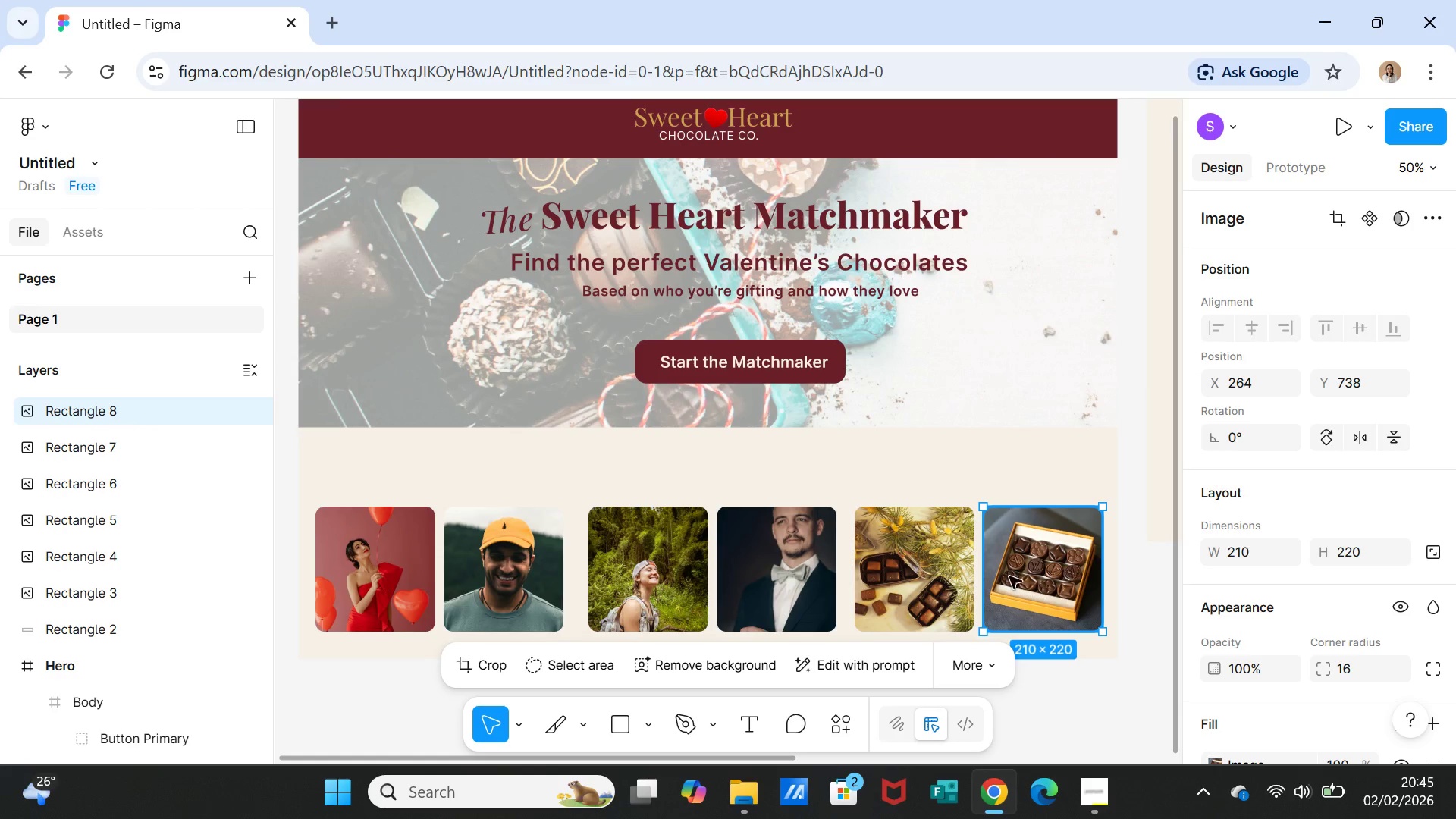 
left_click([944, 577])
 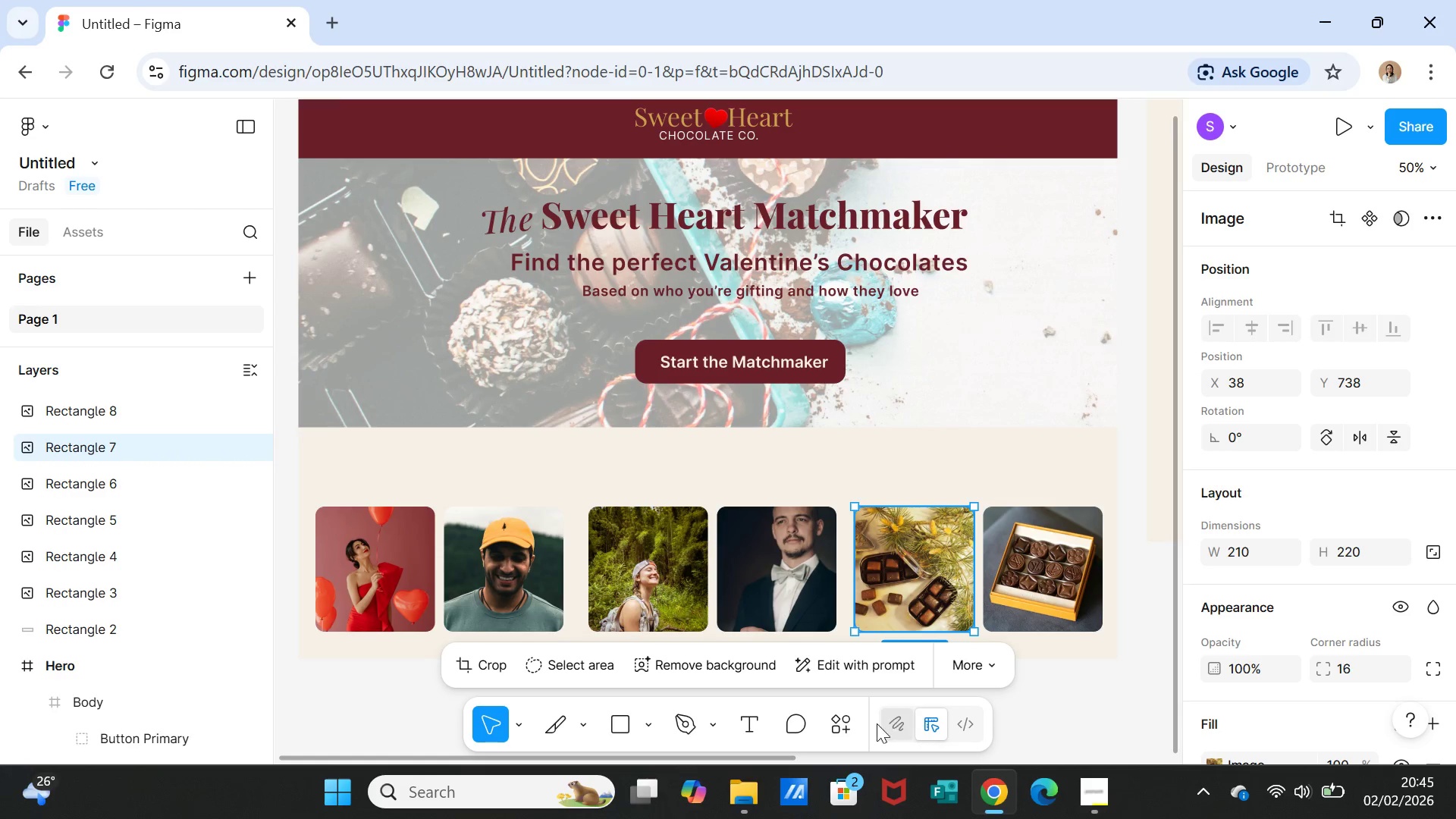 
left_click([844, 723])
 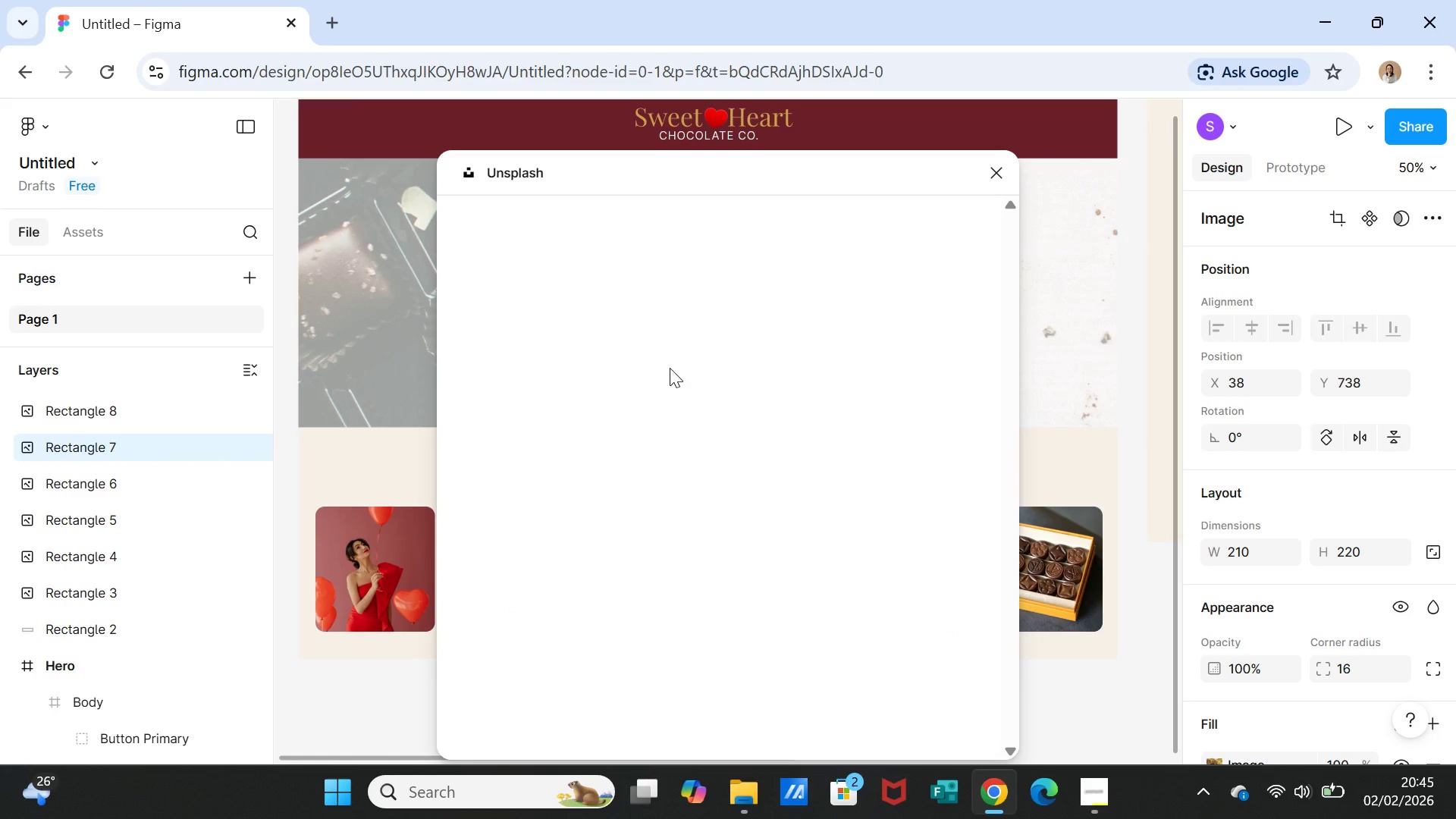 
wait(5.34)
 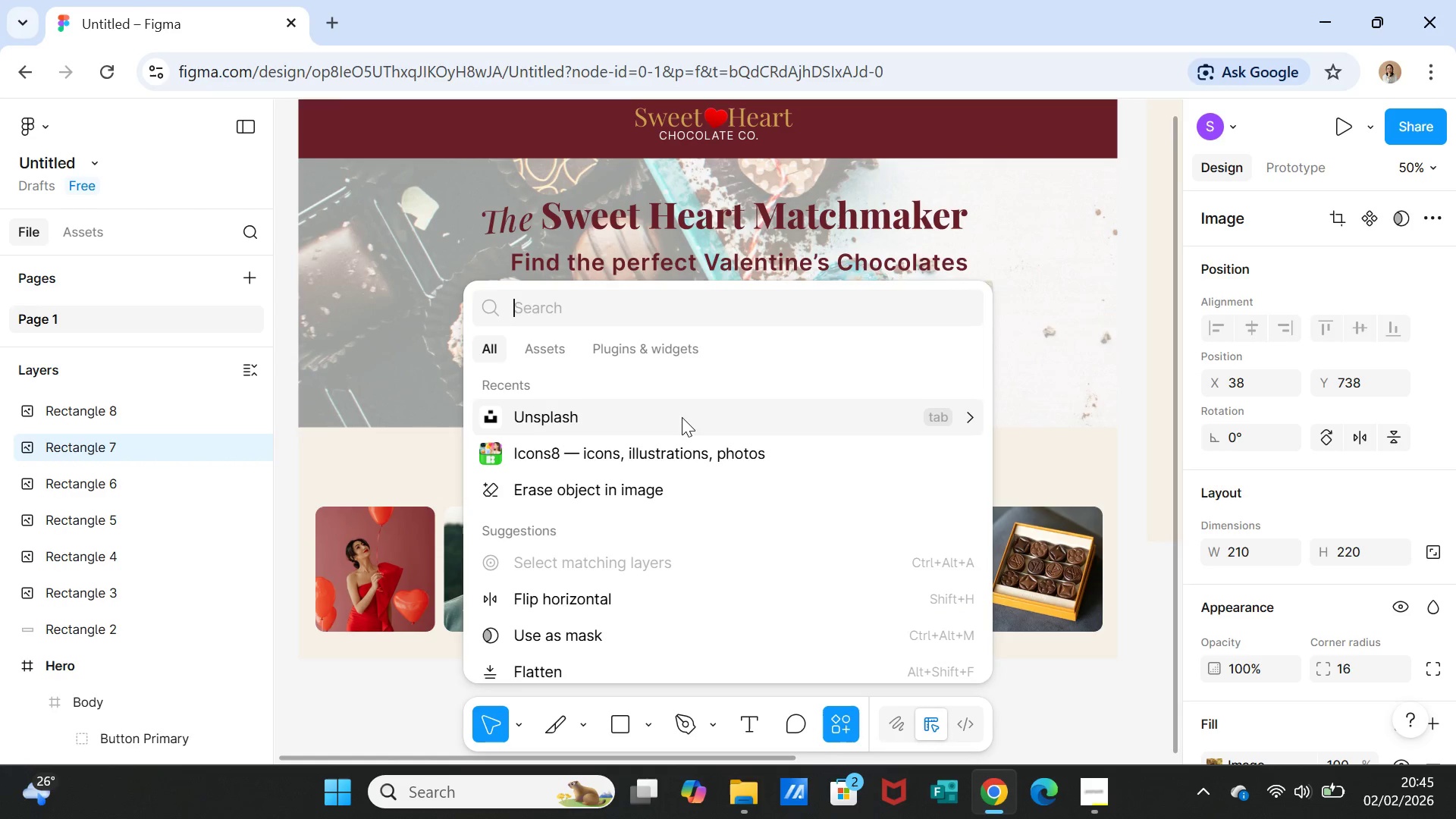 
left_click([605, 279])
 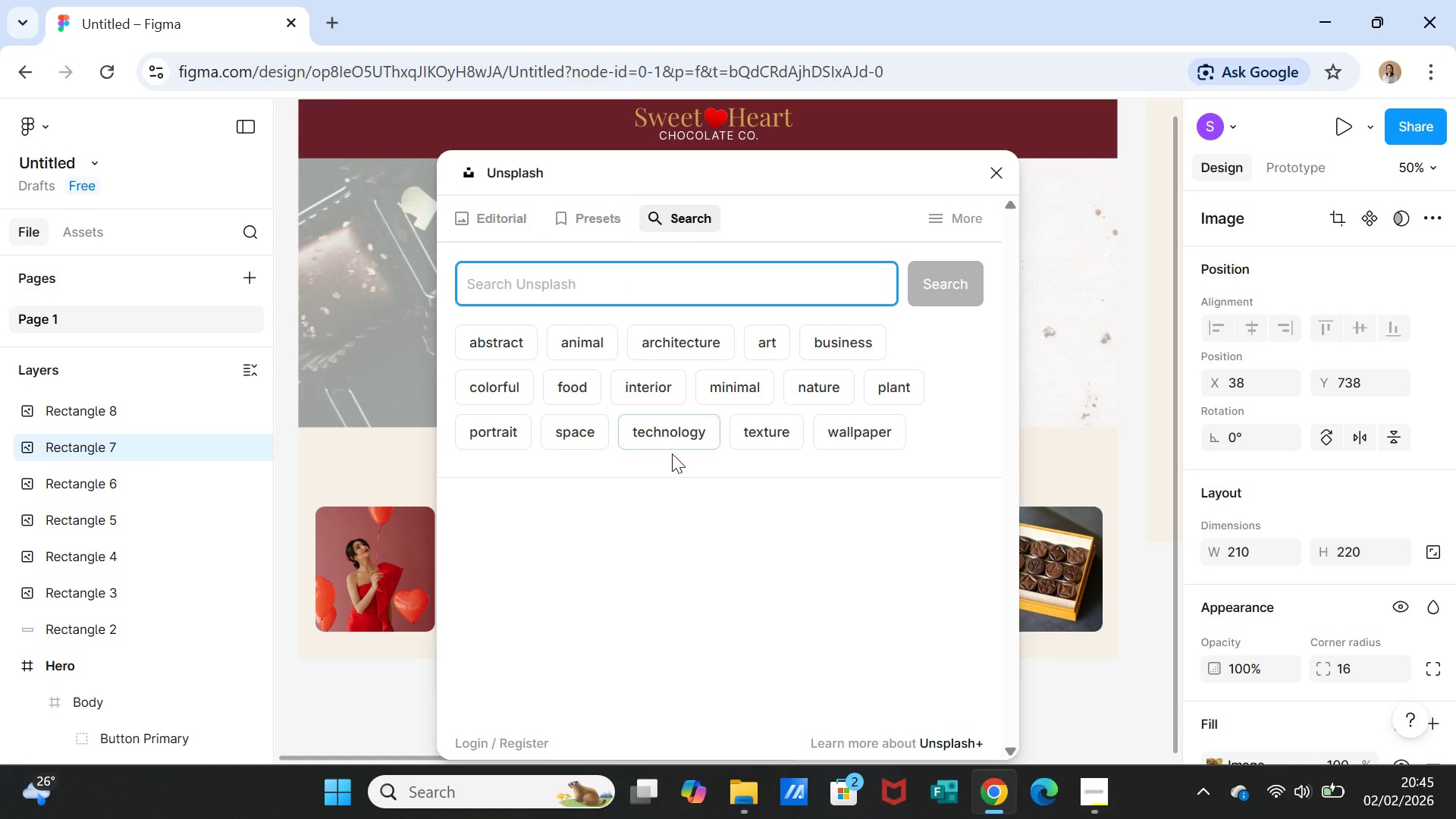 
type(chocoltae i)
key(Backspace)
key(Backspace)
key(Backspace)
key(Backspace)
key(Backspace)
type(a)
 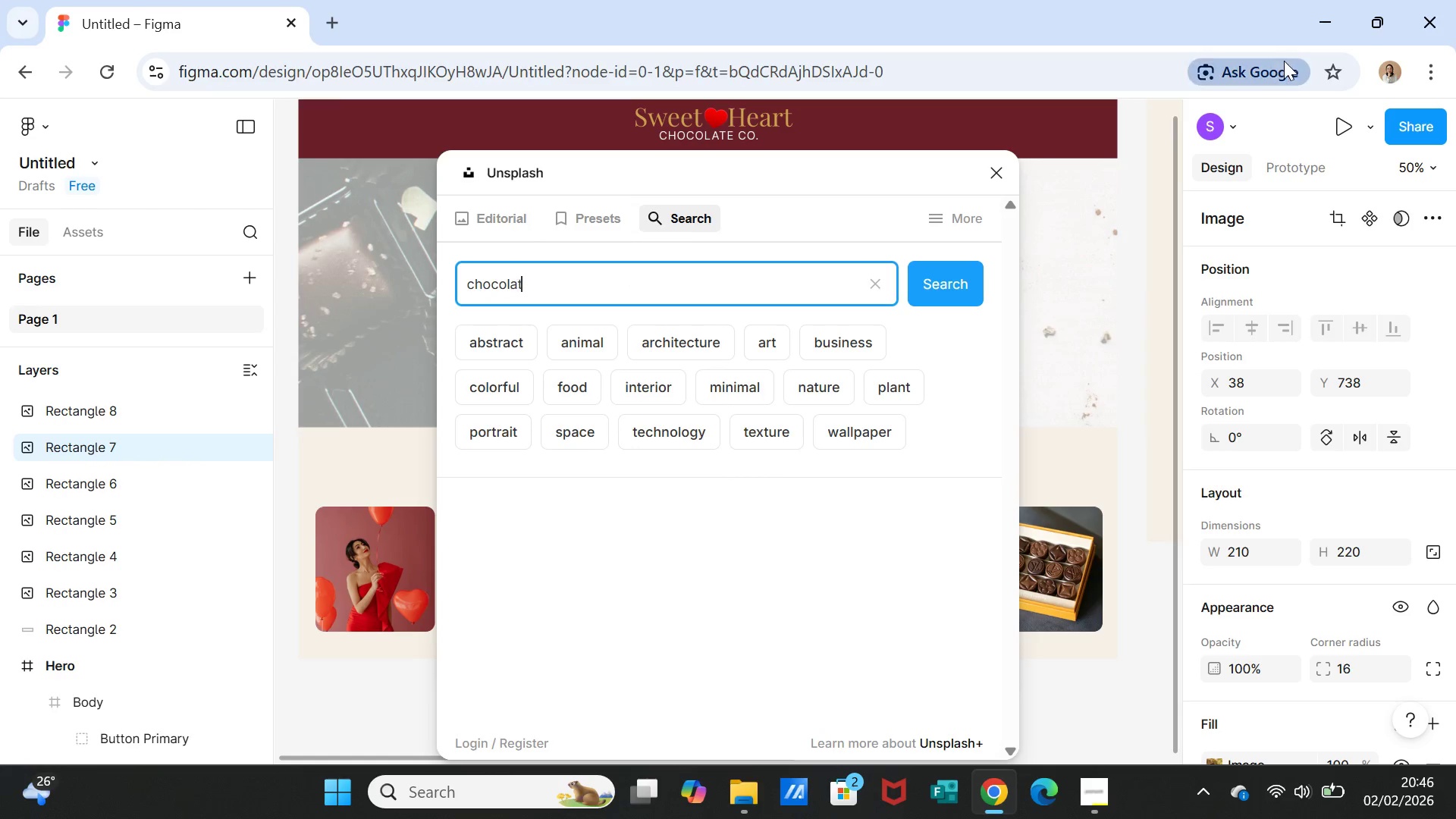 
type(te in th)
 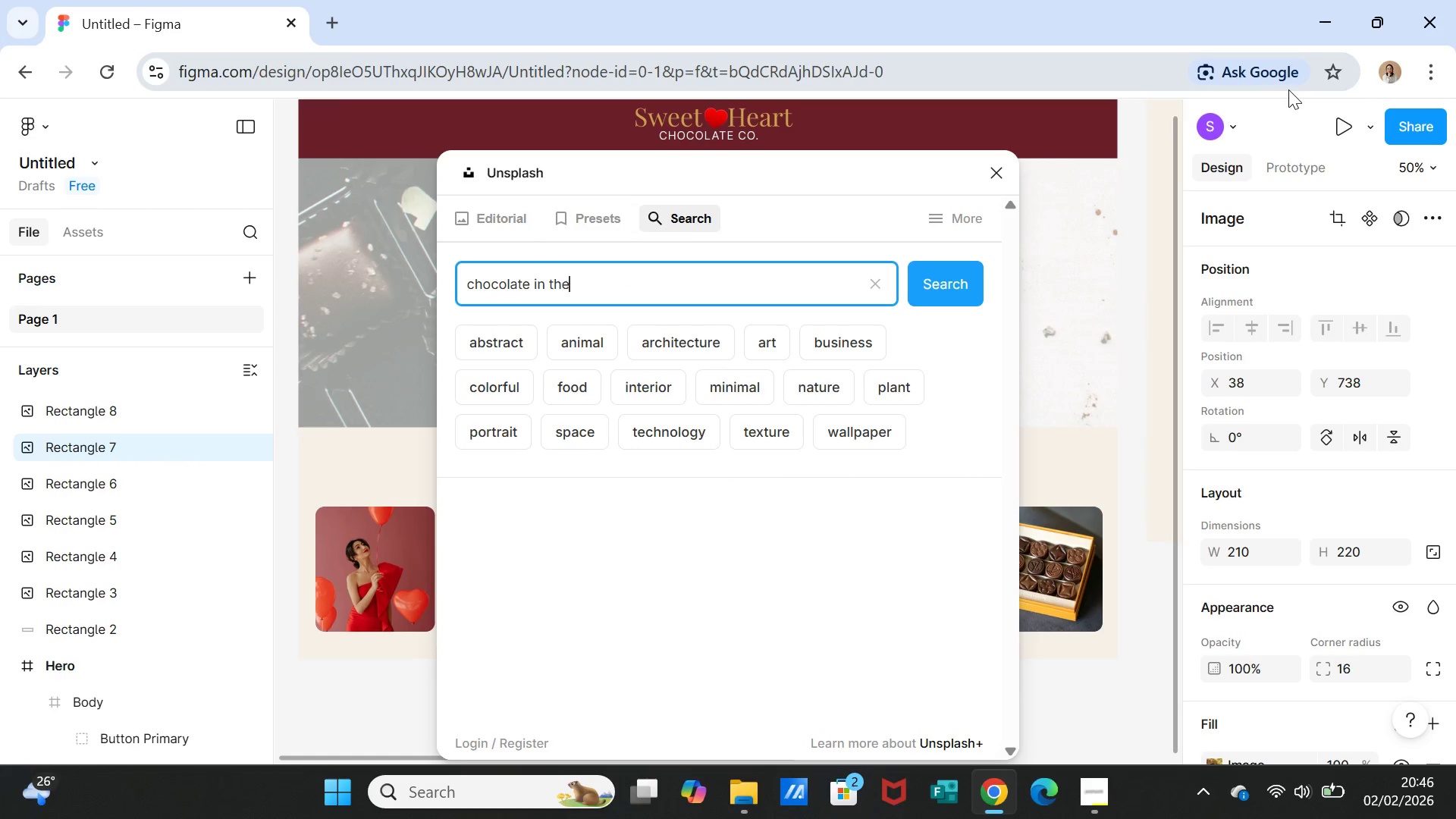 
type(e box)
 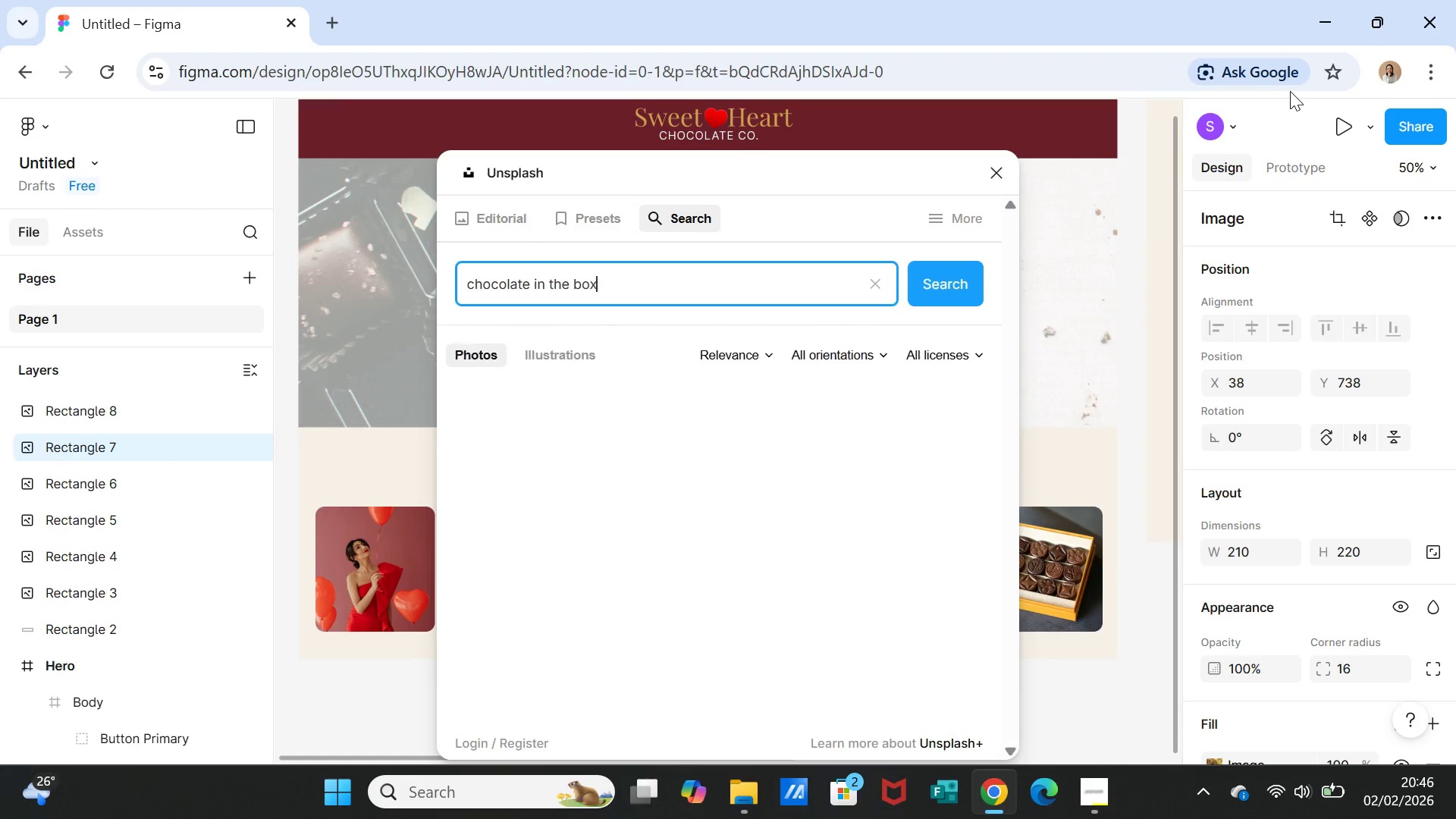 
key(Enter)
 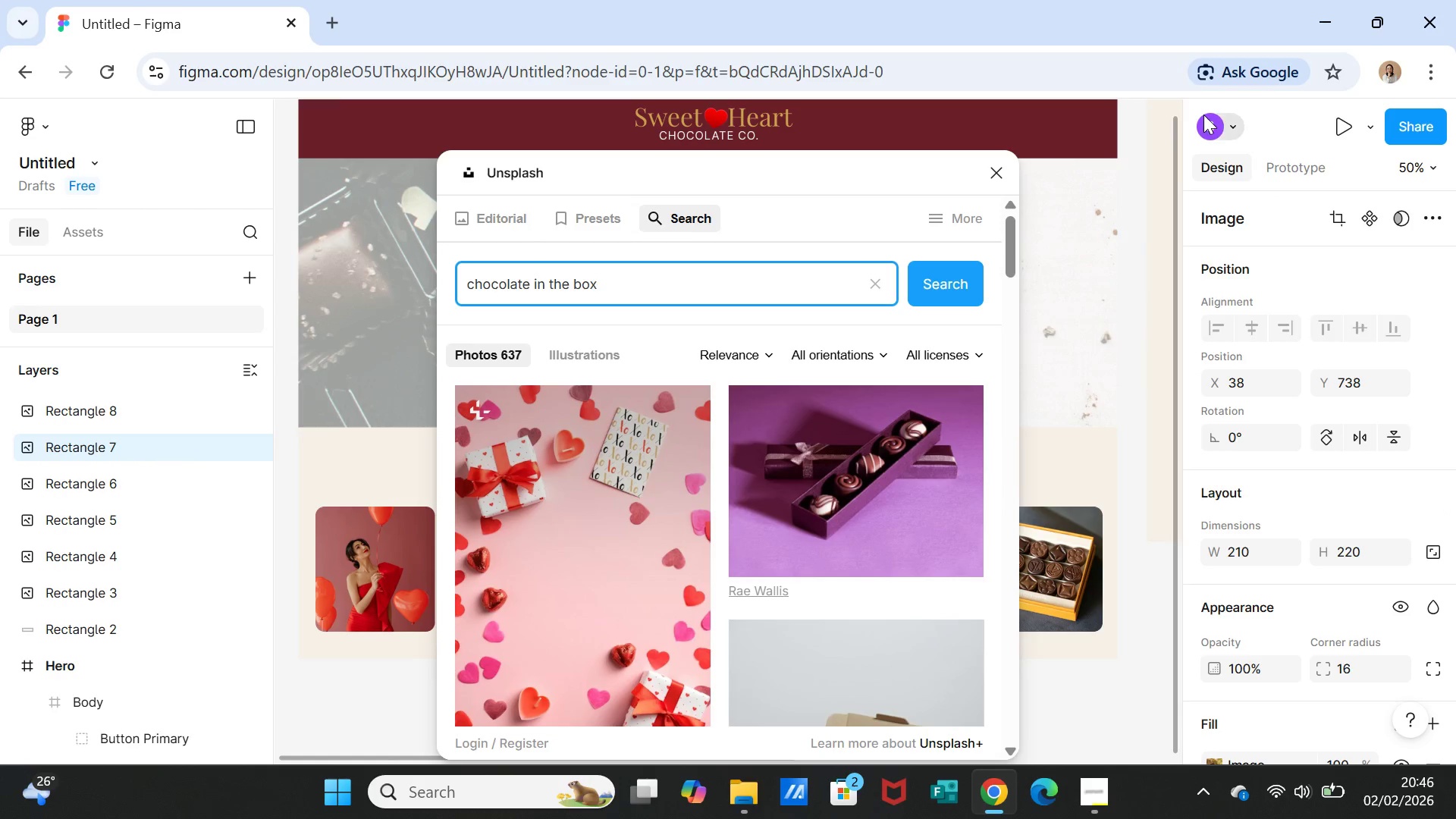 
wait(10.83)
 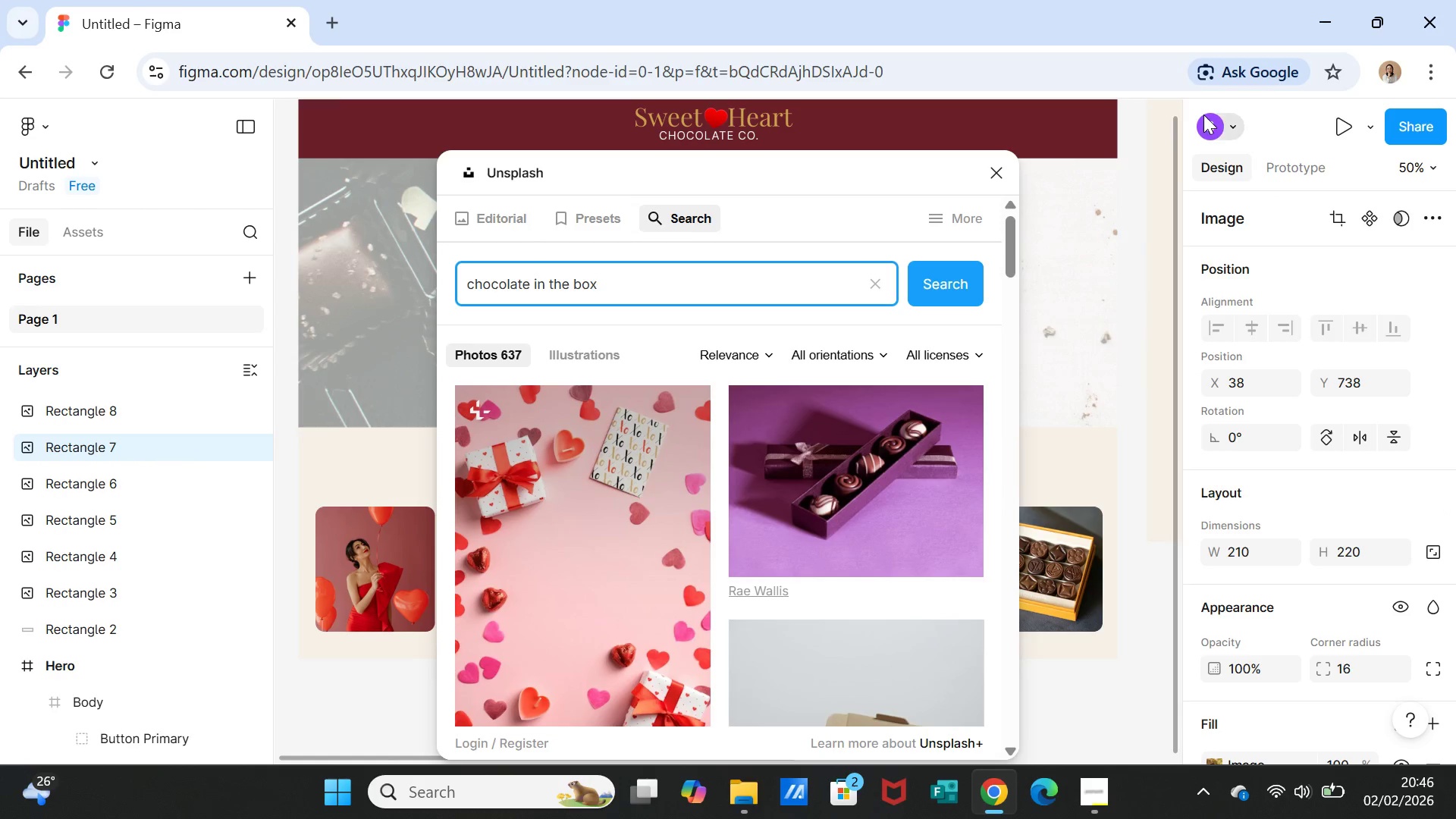 
left_click([880, 495])
 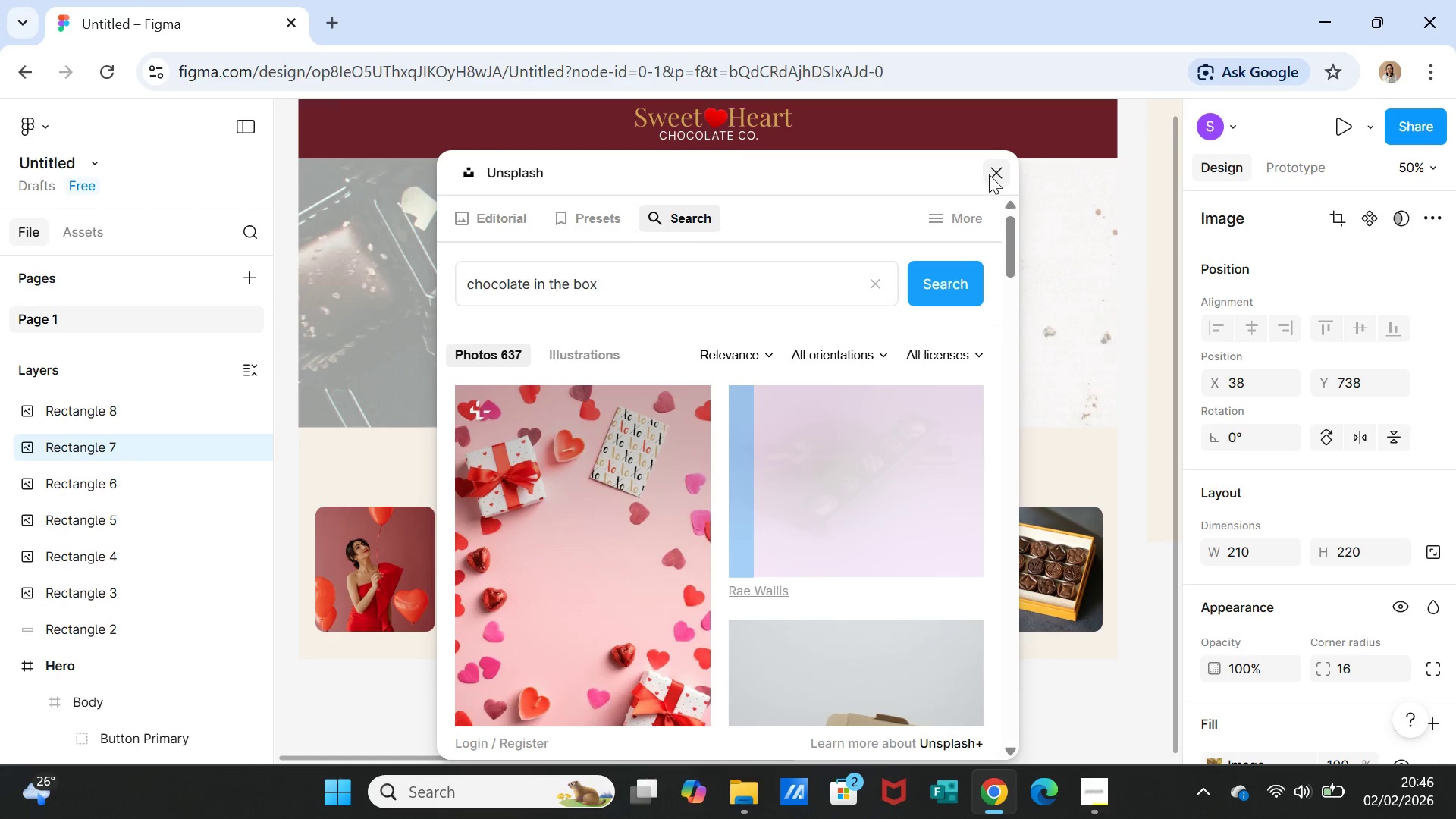 
left_click([999, 174])
 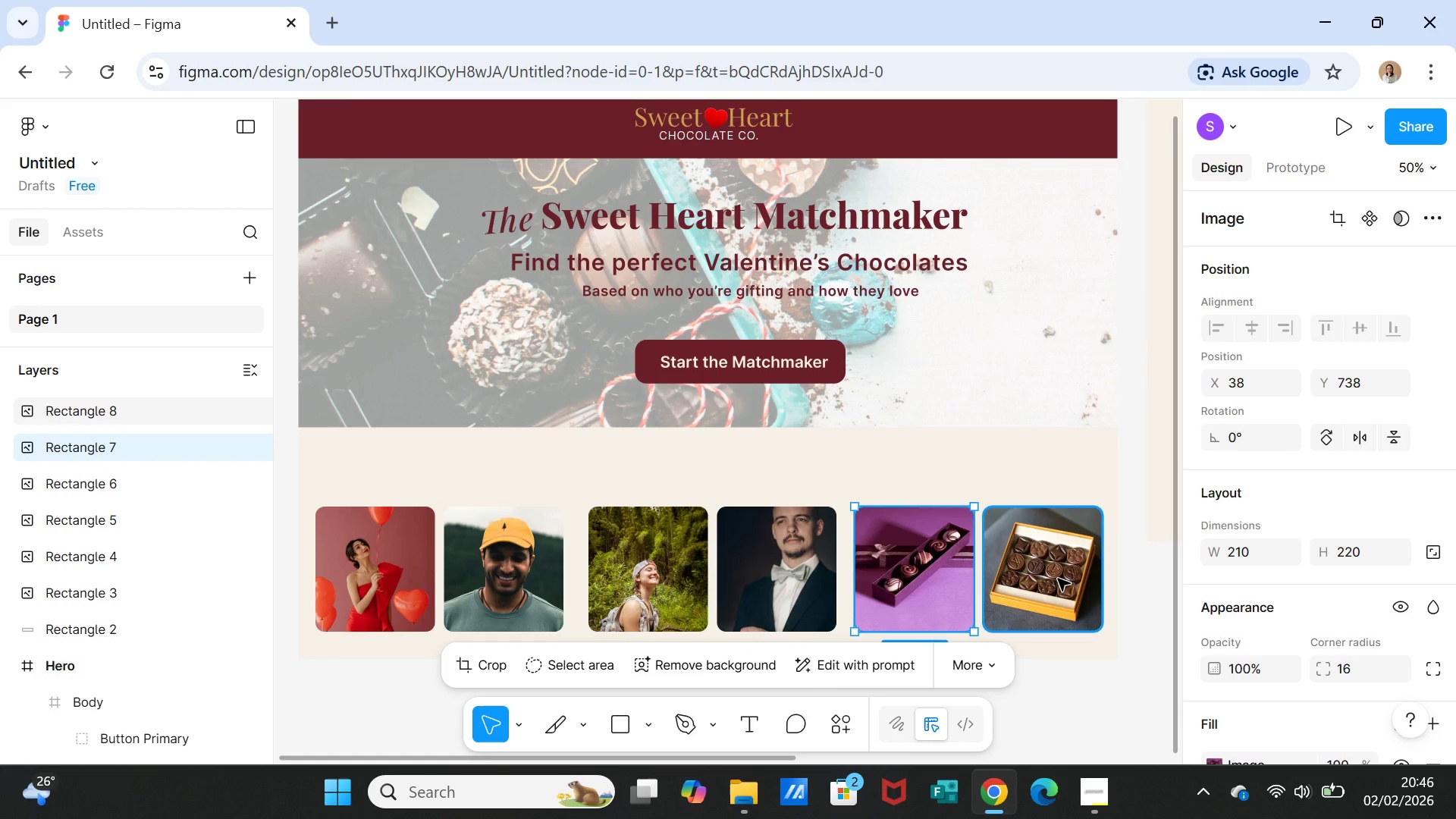 
double_click([1058, 579])
 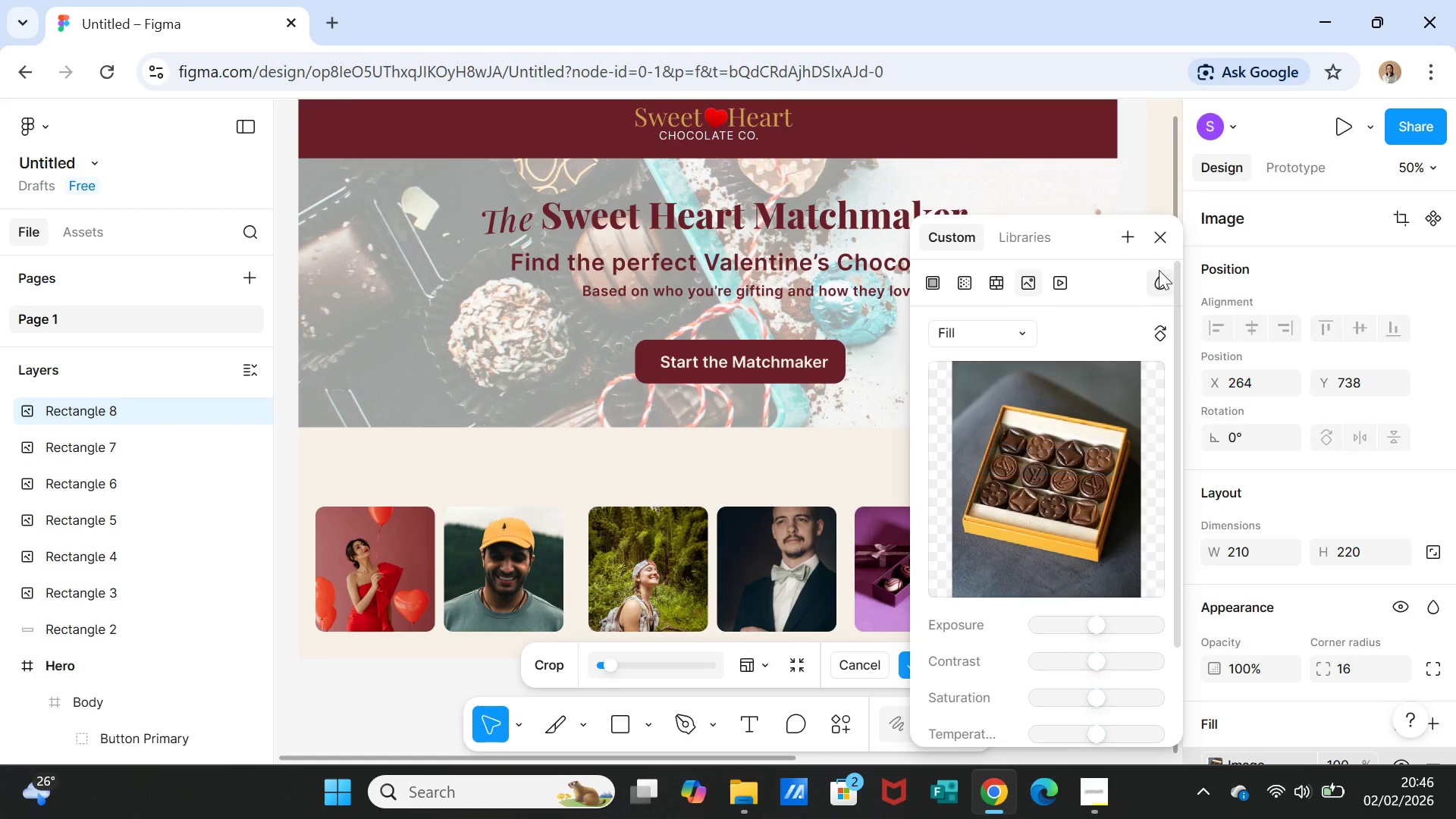 
left_click([1163, 232])
 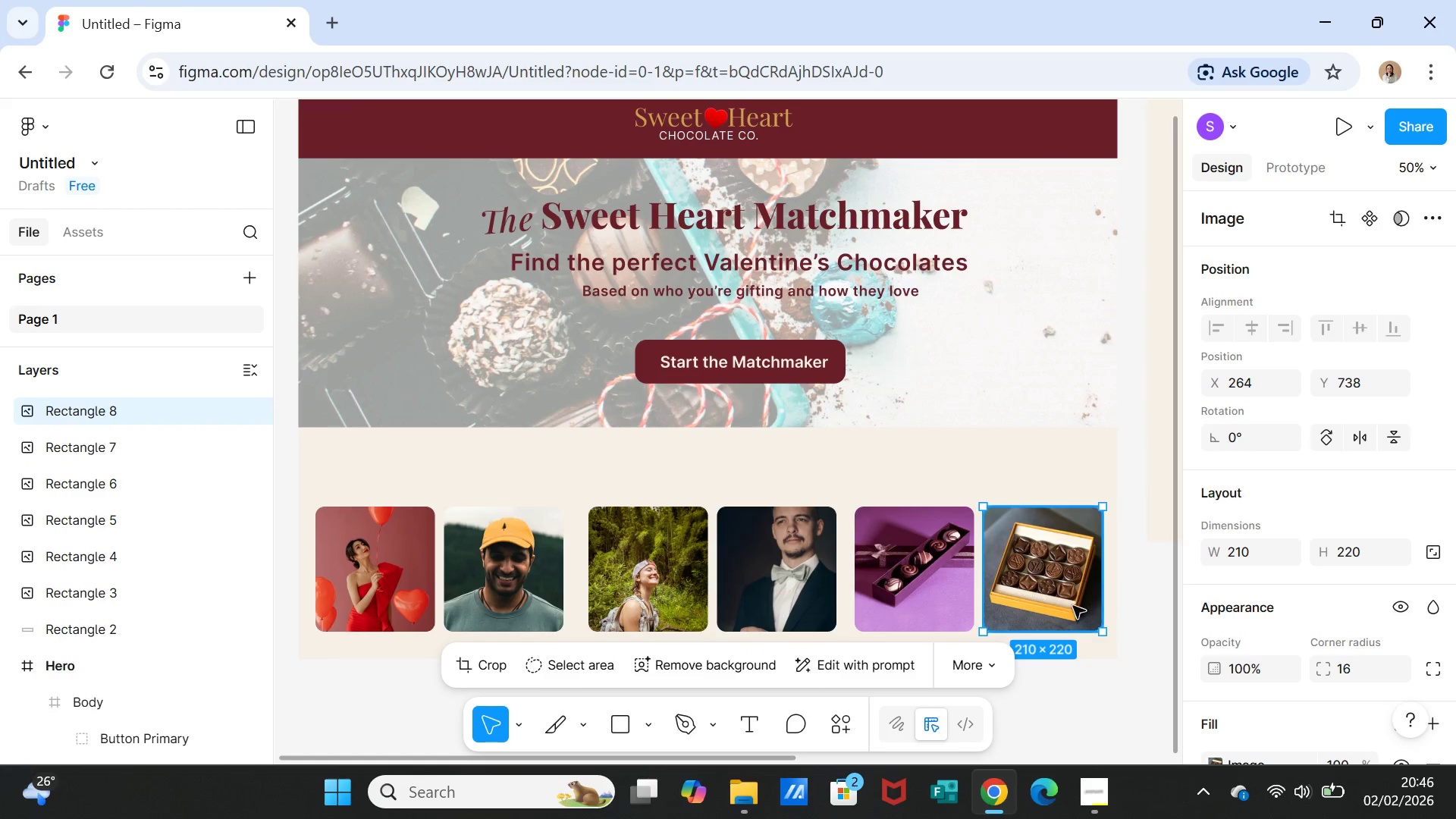 
wait(5.36)
 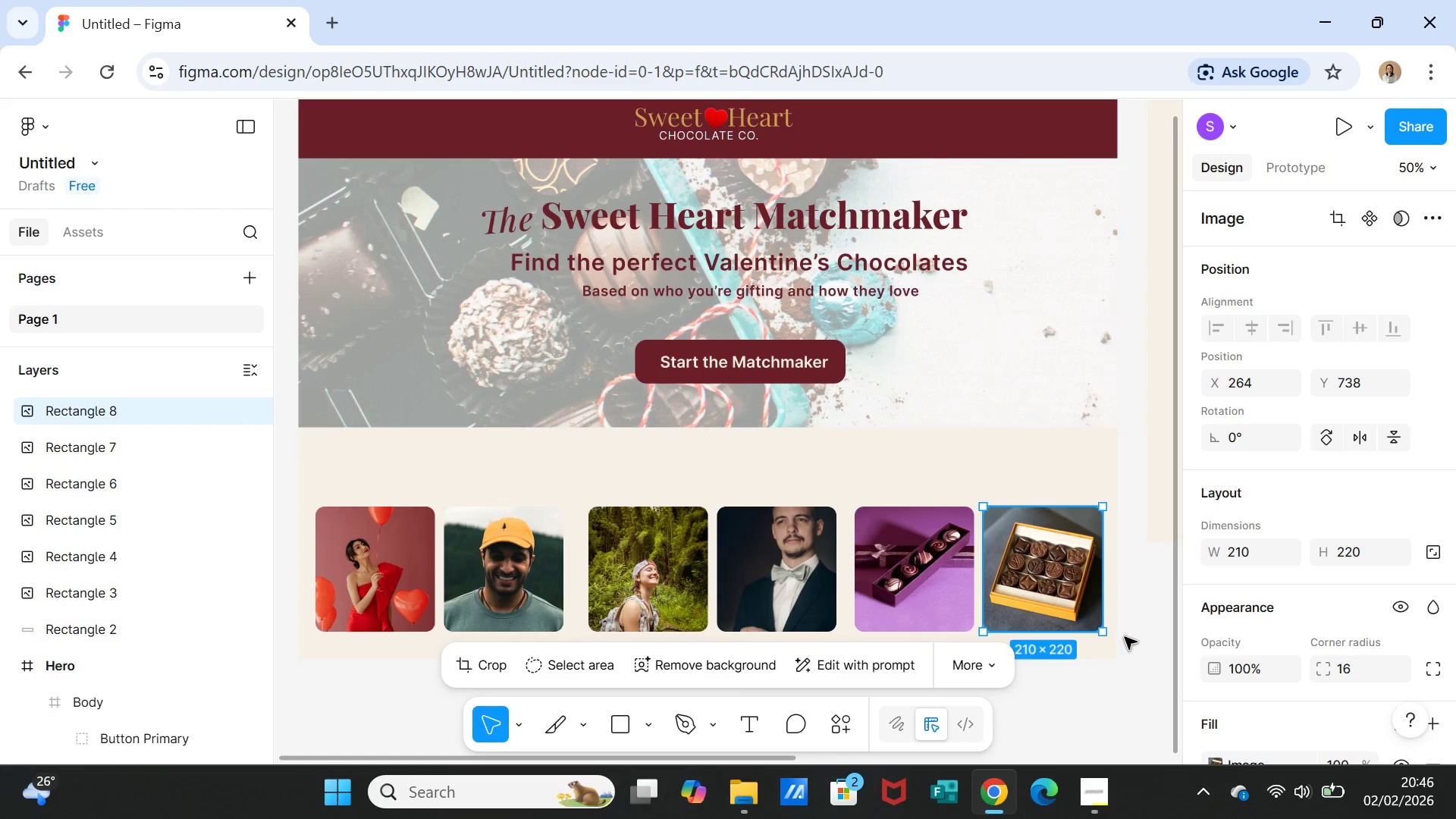 
left_click([839, 720])
 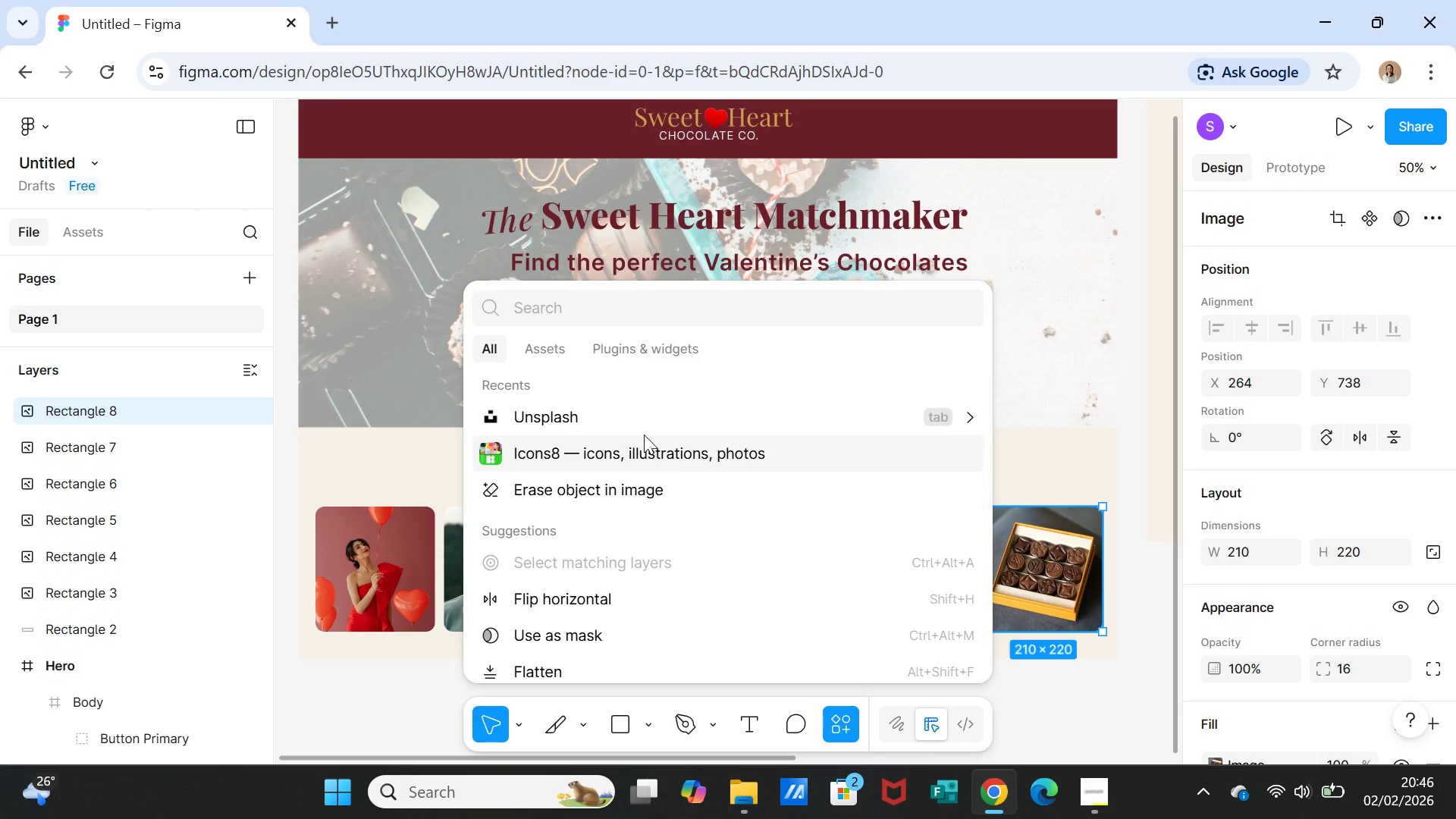 
left_click([638, 417])
 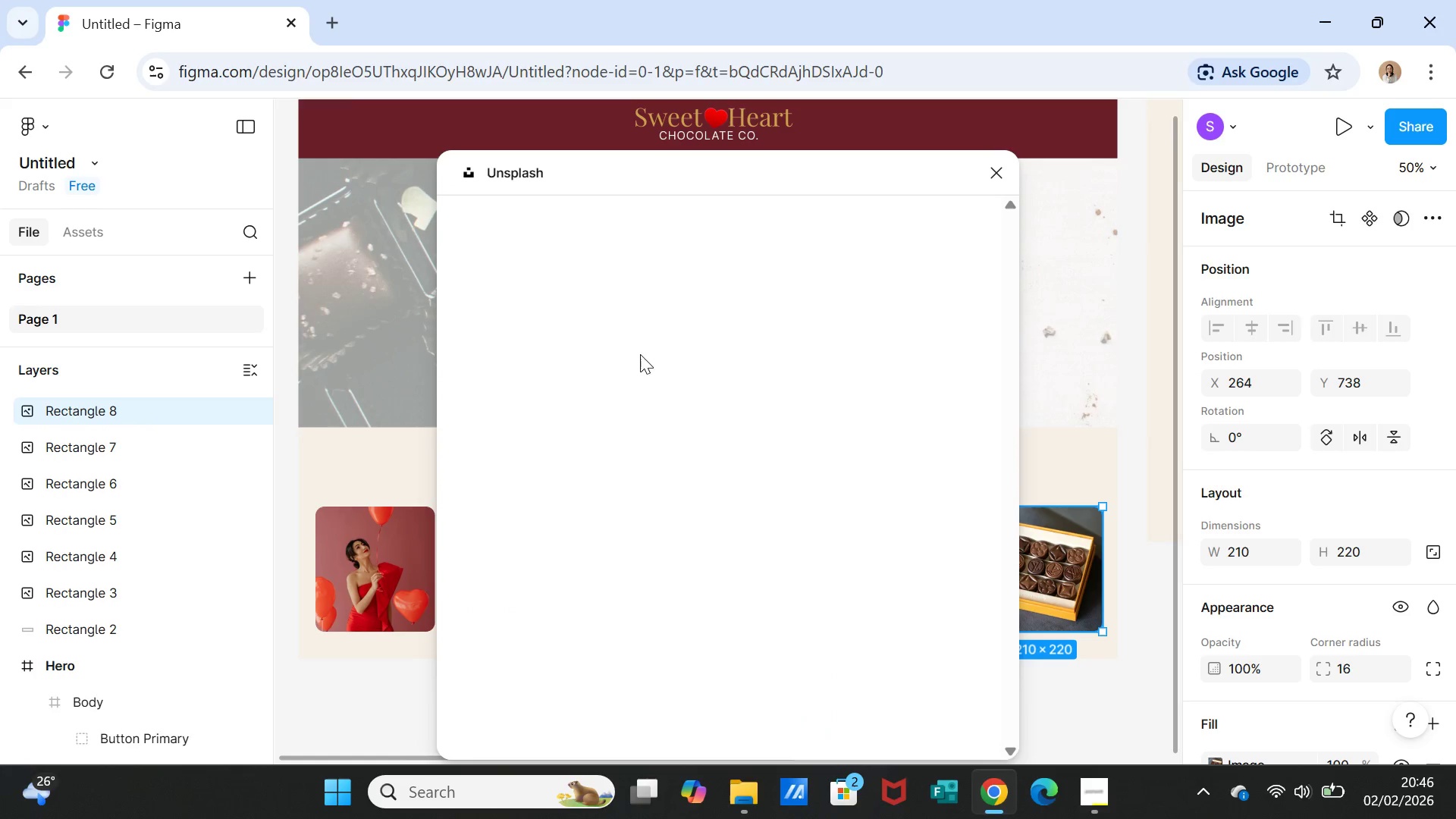 
left_click([630, 293])
 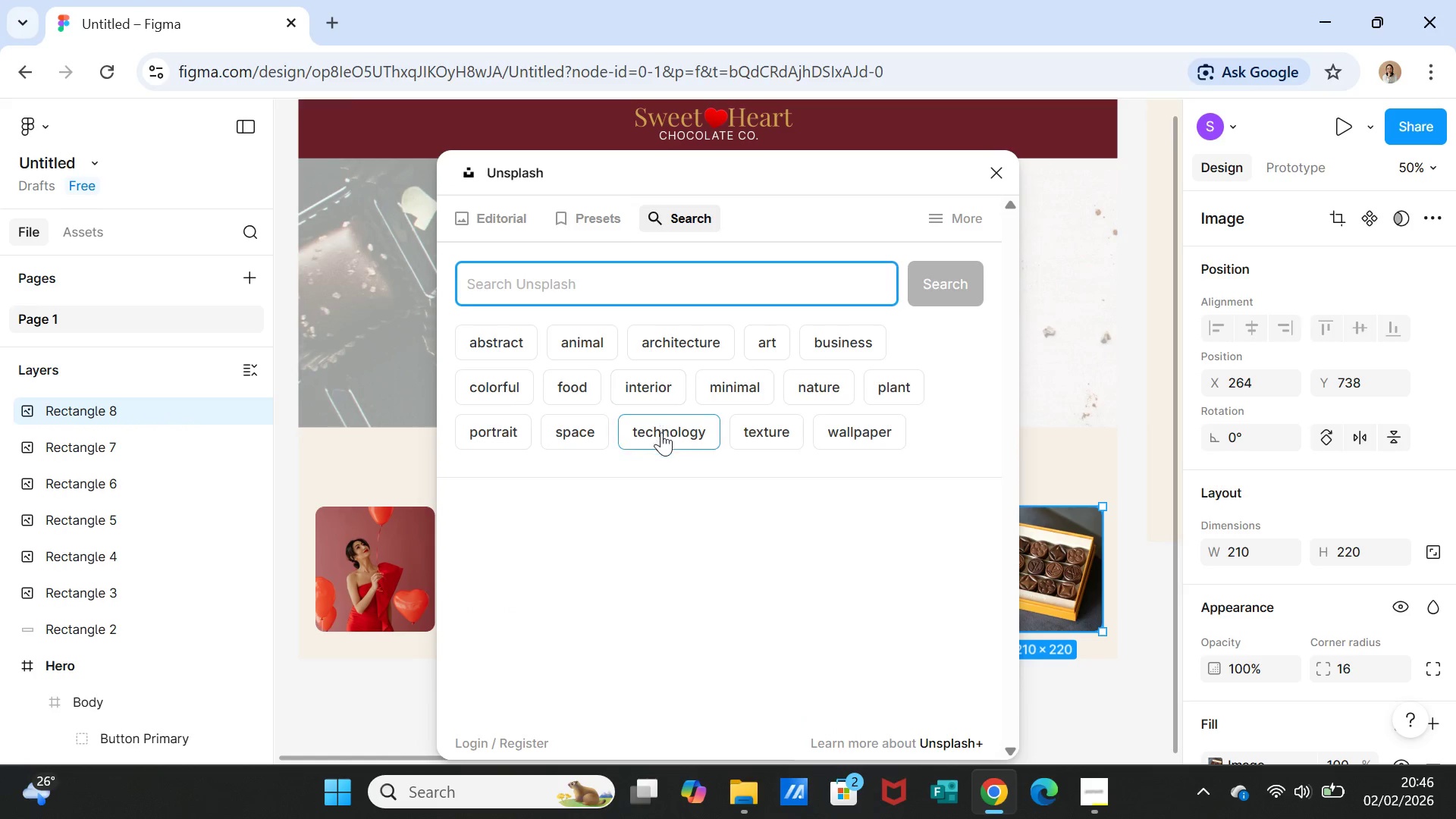 
type(chocolate in the box)
 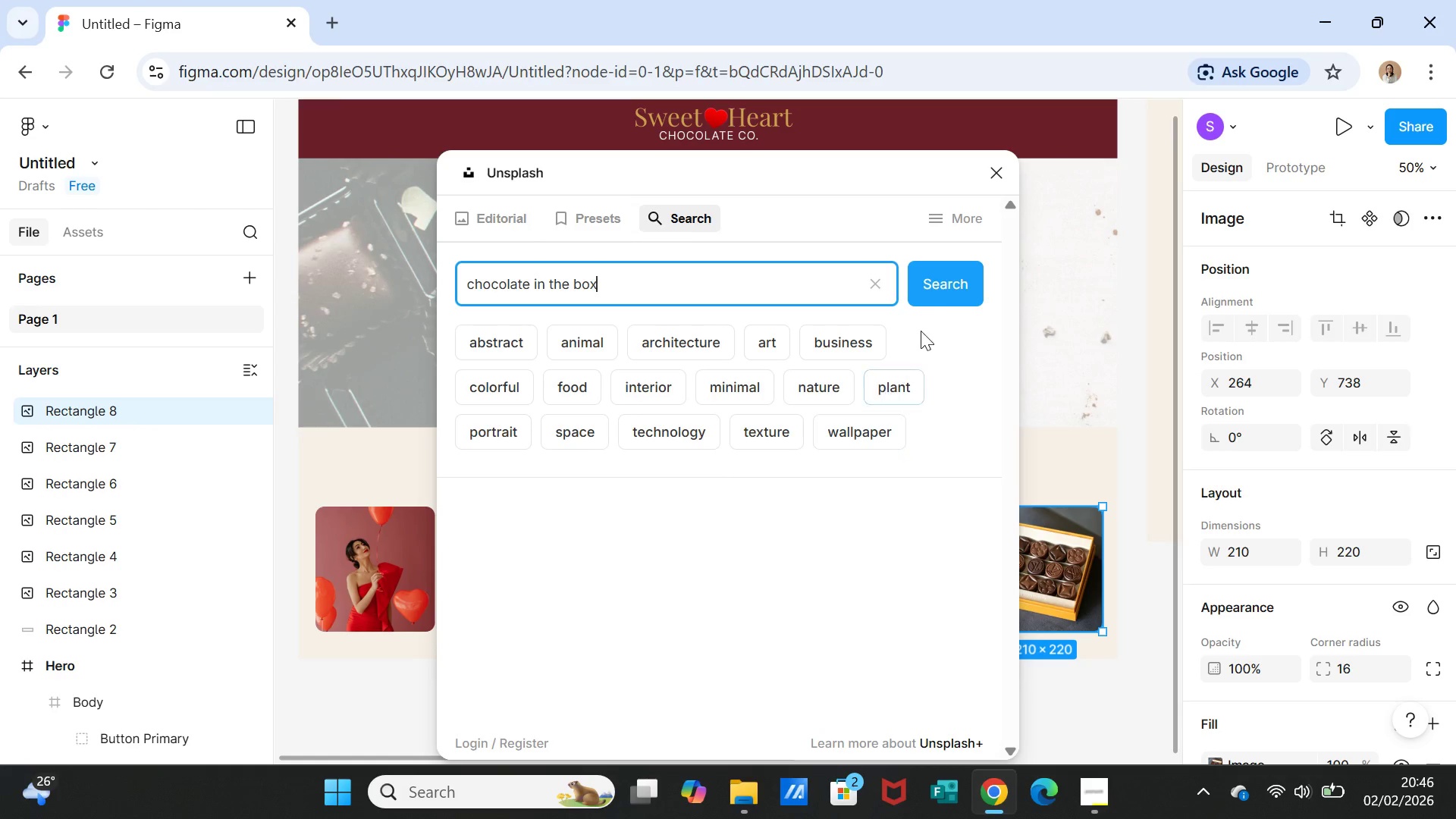 
left_click([943, 284])
 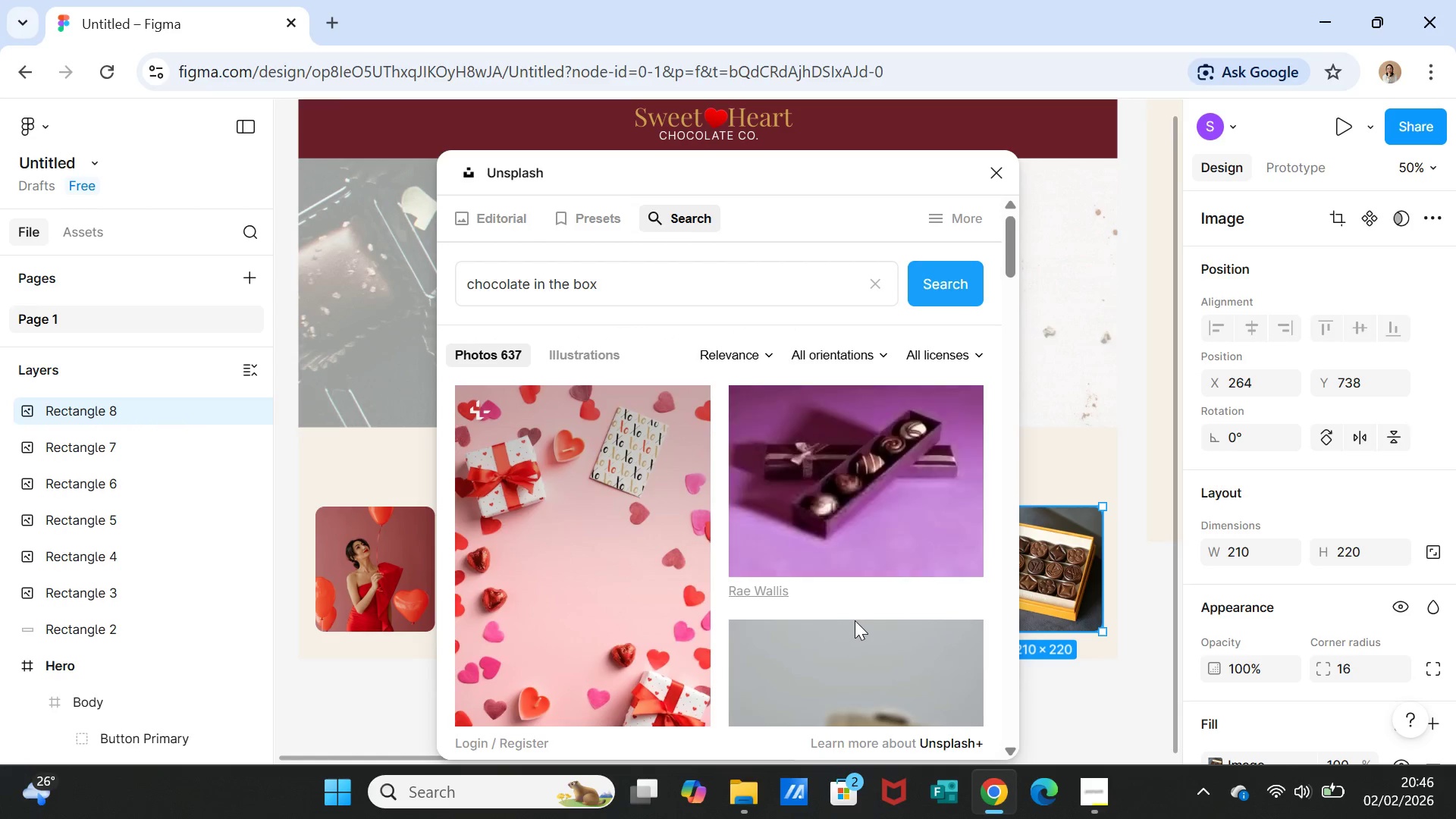 
scroll: coordinate [857, 608], scroll_direction: down, amount: 9.0
 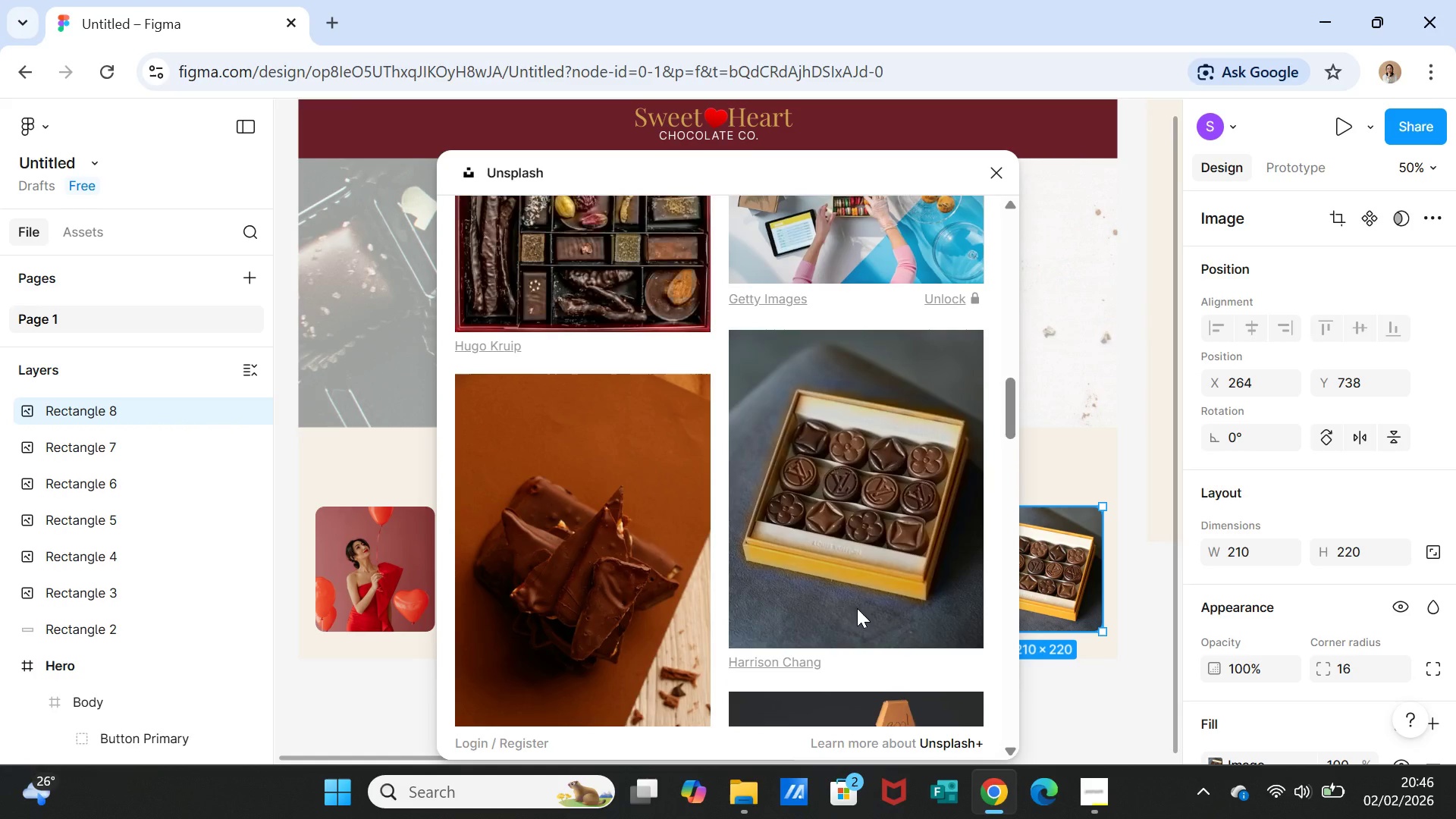 
scroll: coordinate [857, 608], scroll_direction: up, amount: 2.0
 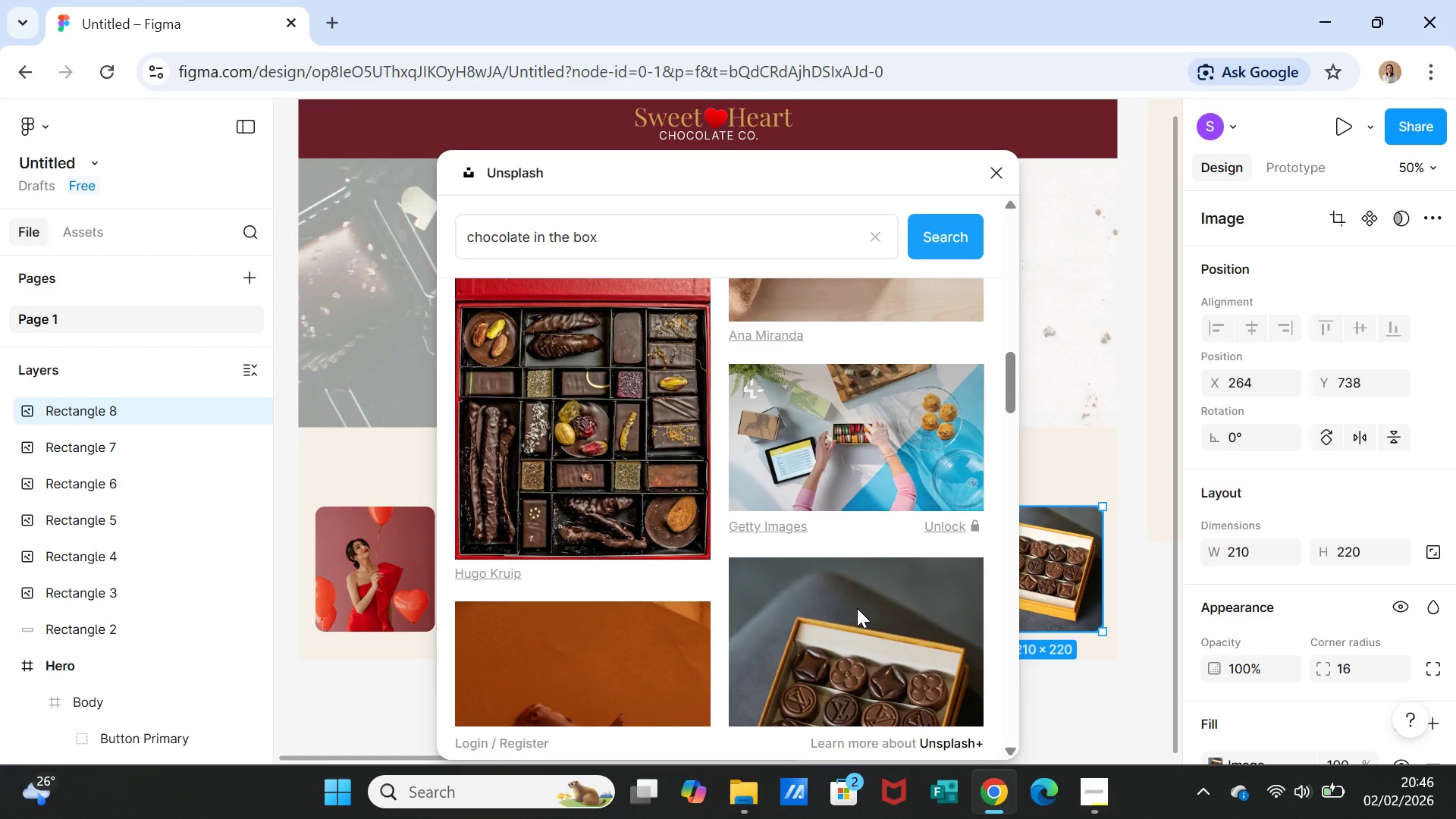 
scroll: coordinate [857, 608], scroll_direction: down, amount: 7.0
 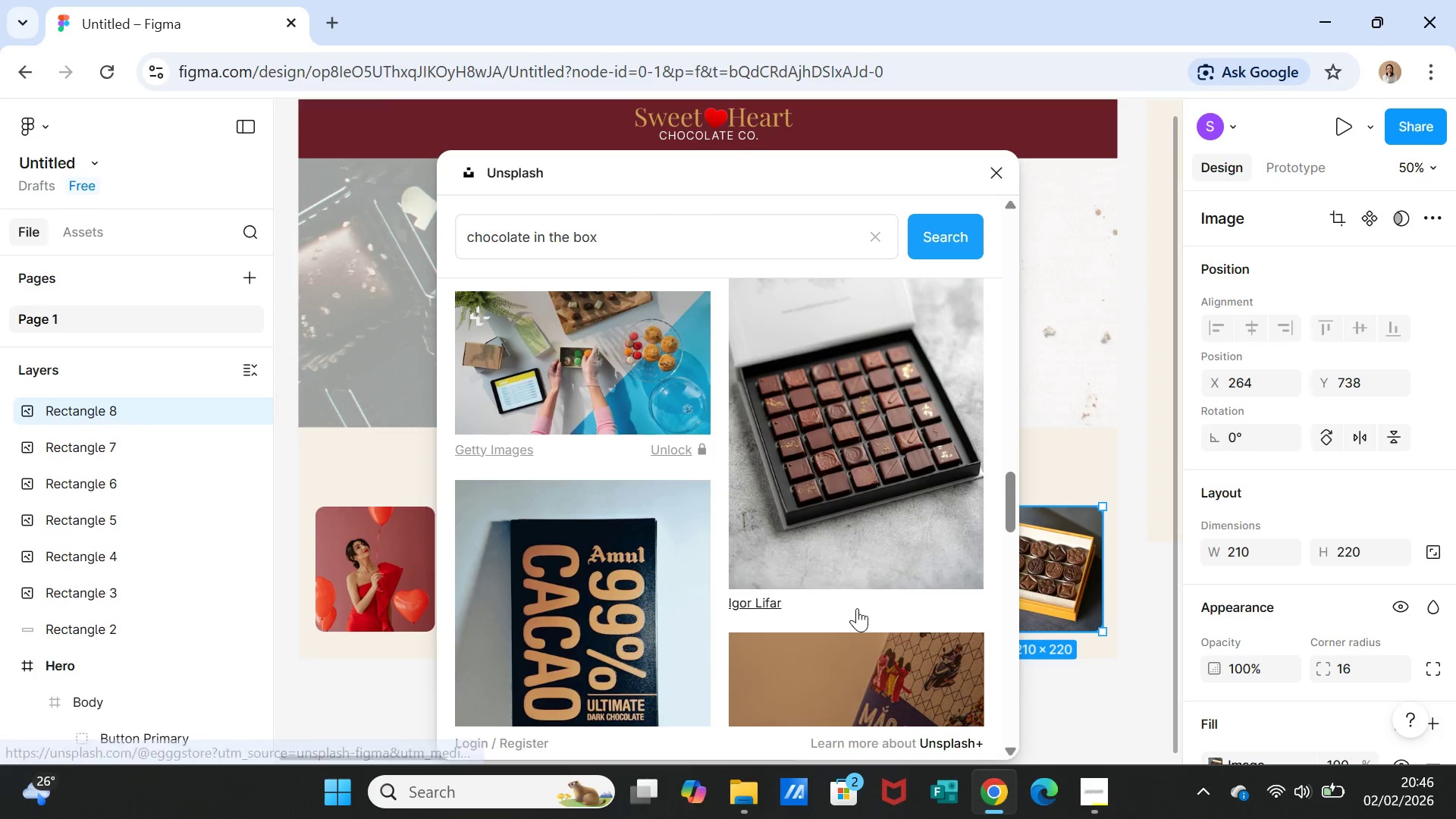 
scroll: coordinate [857, 608], scroll_direction: up, amount: 2.0
 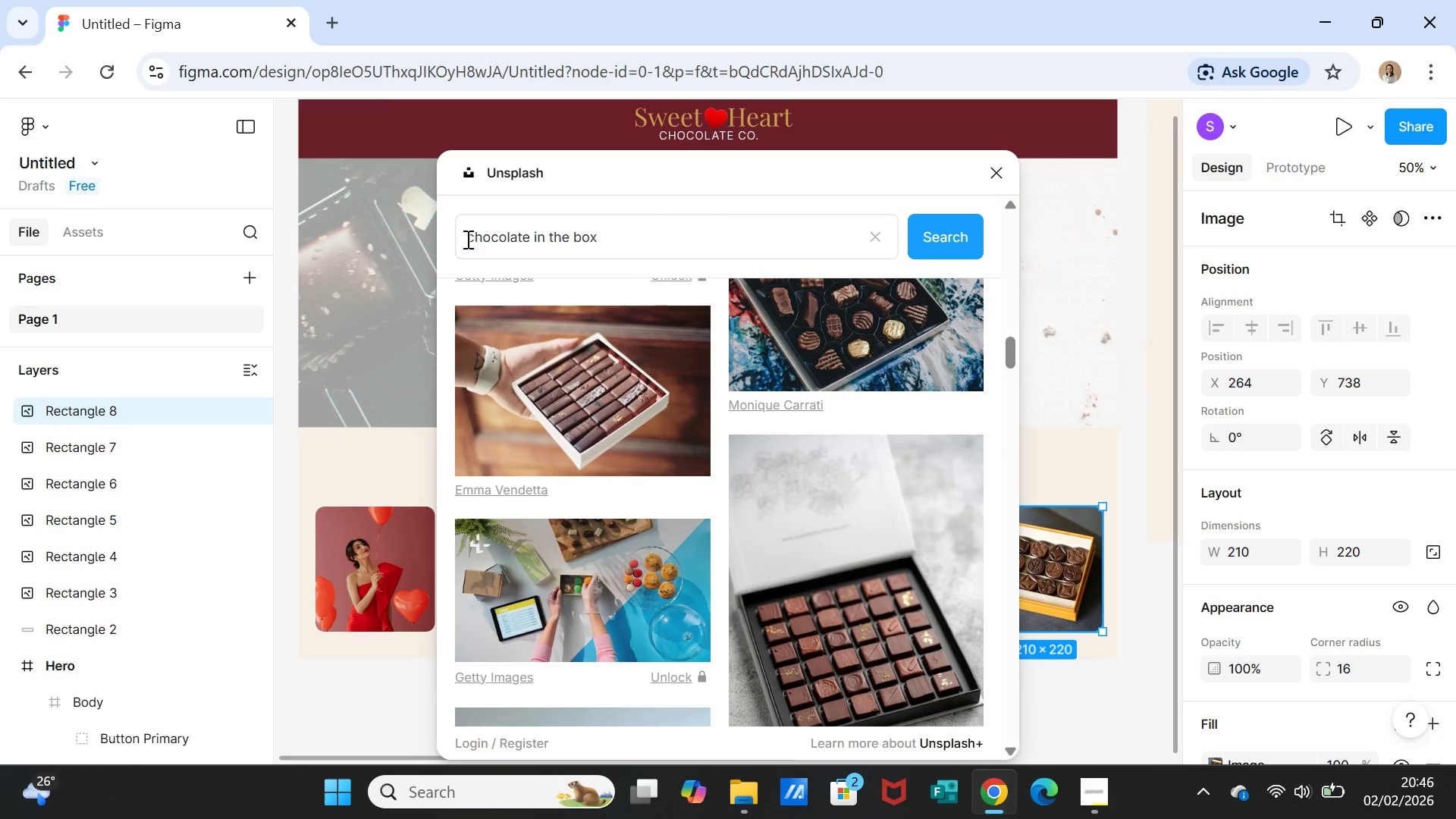 
left_click([466, 239])
 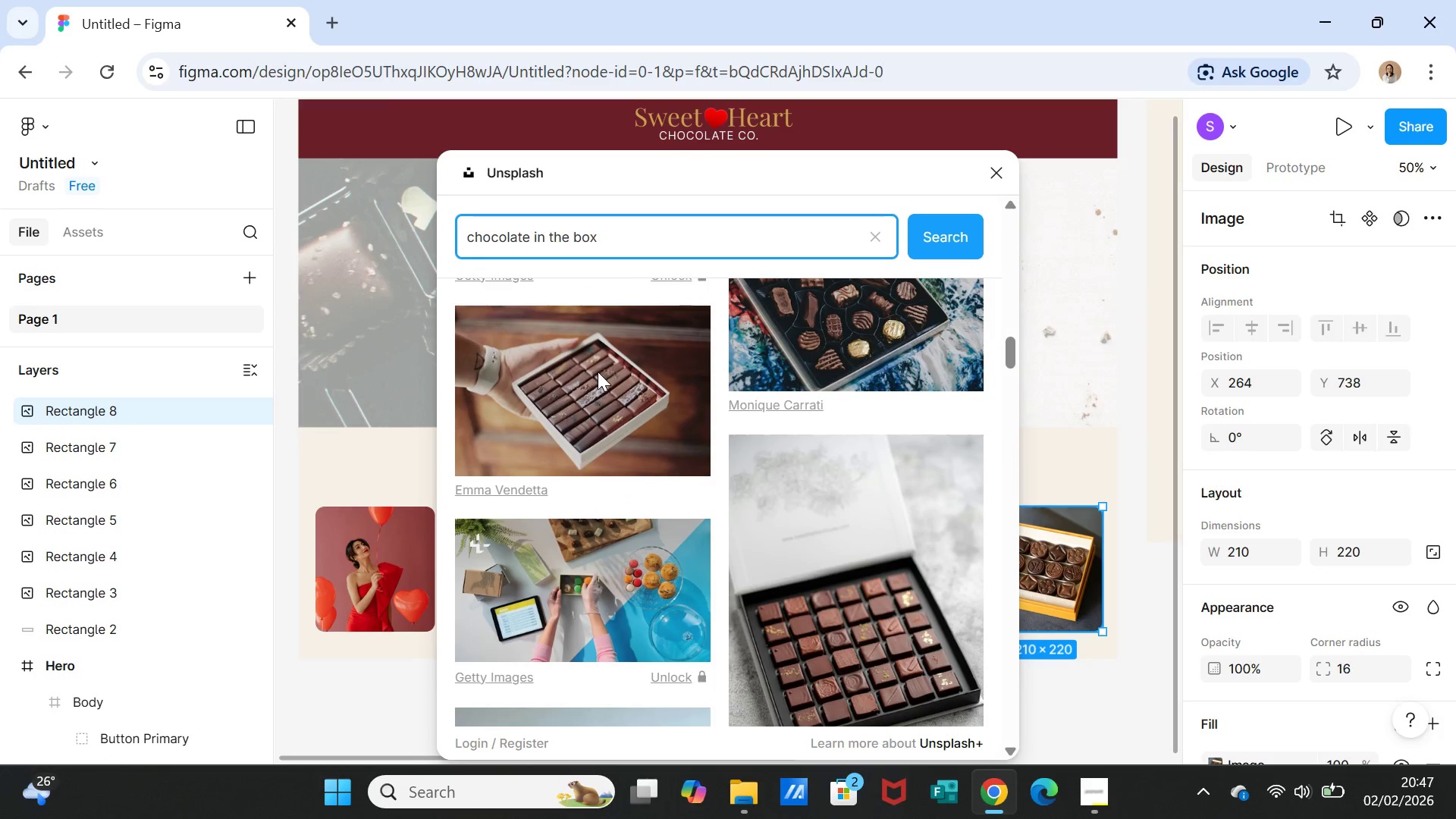 
type(truffl)
 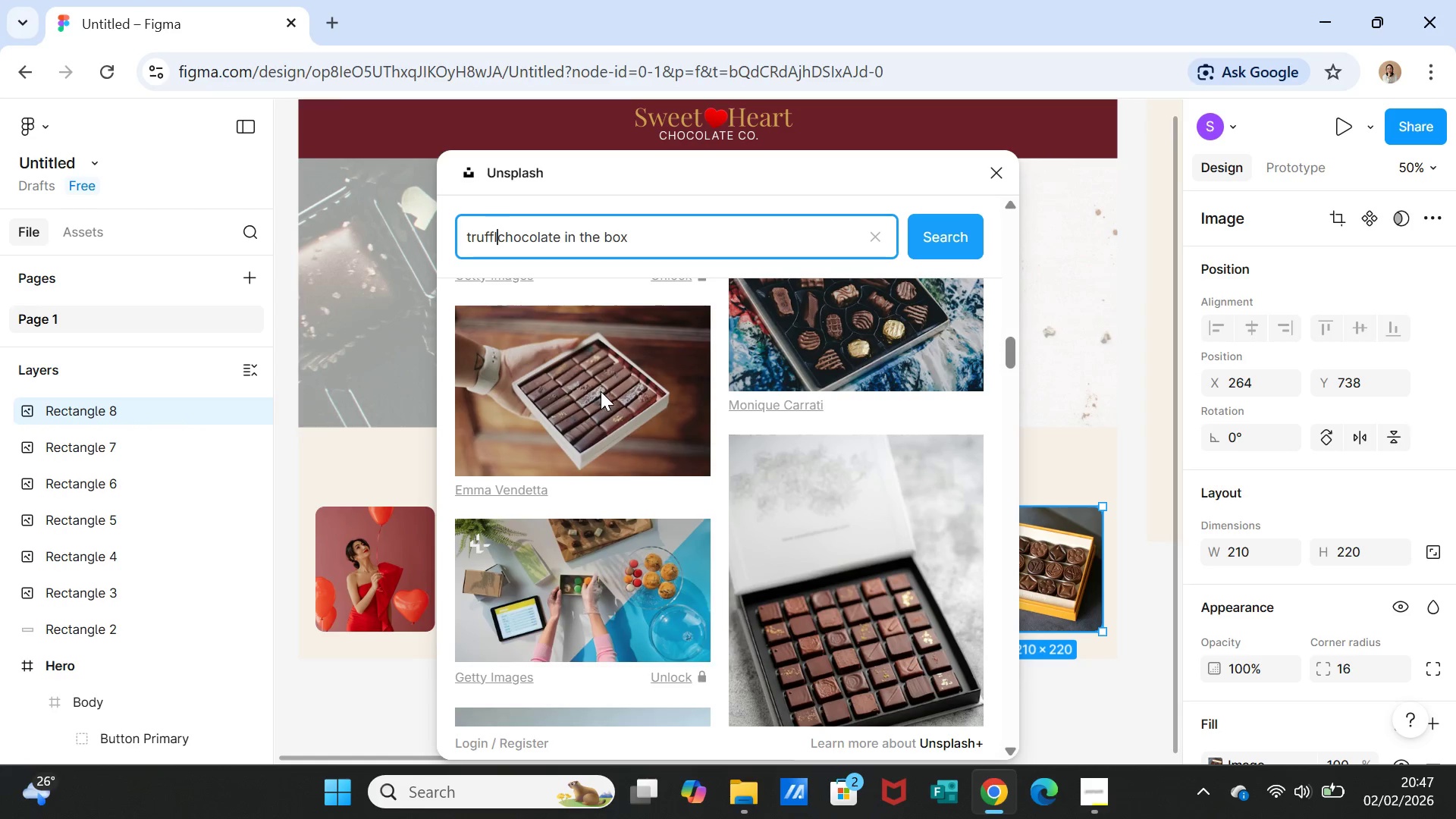 
key(E)
 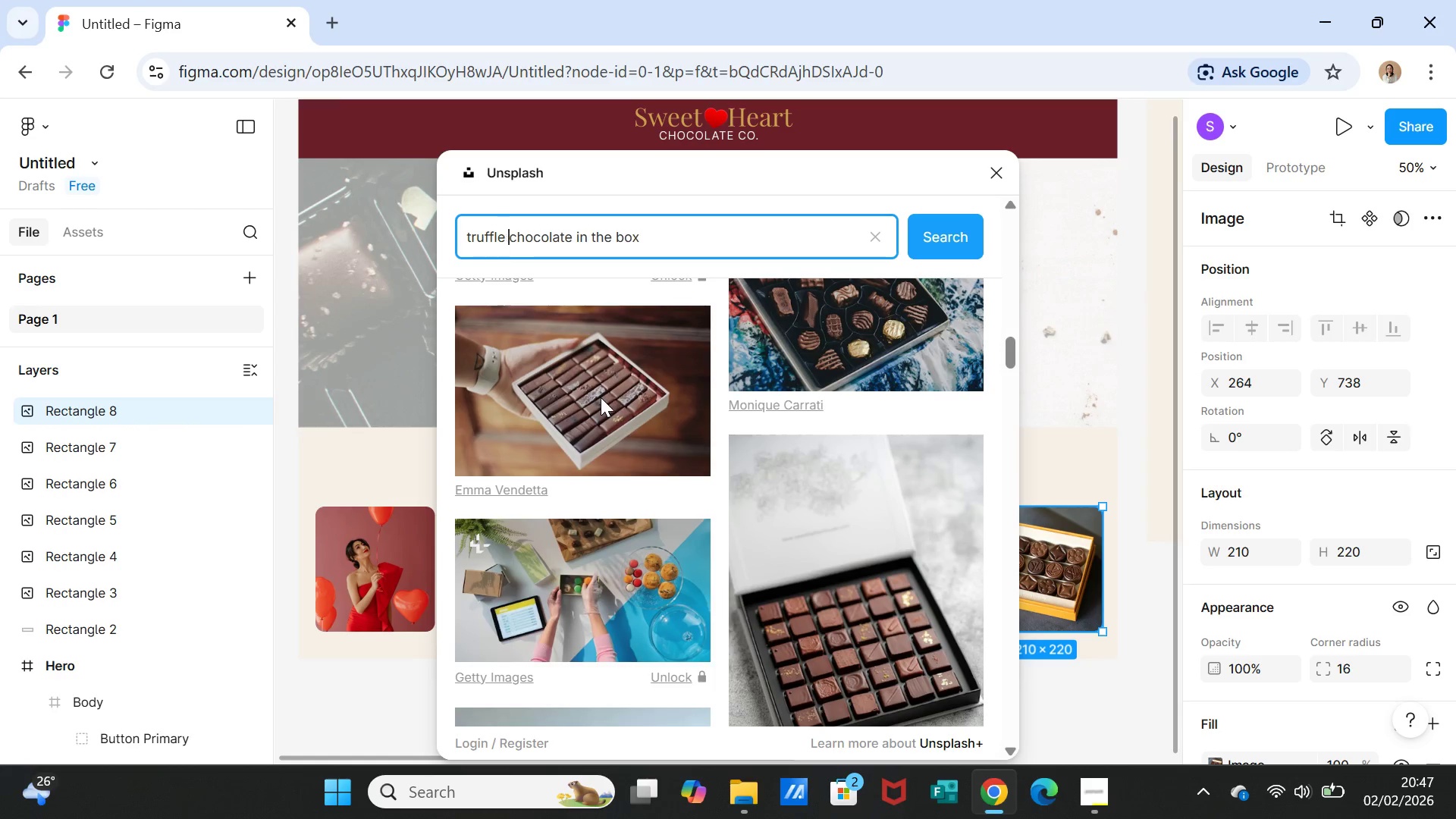 
key(Space)
 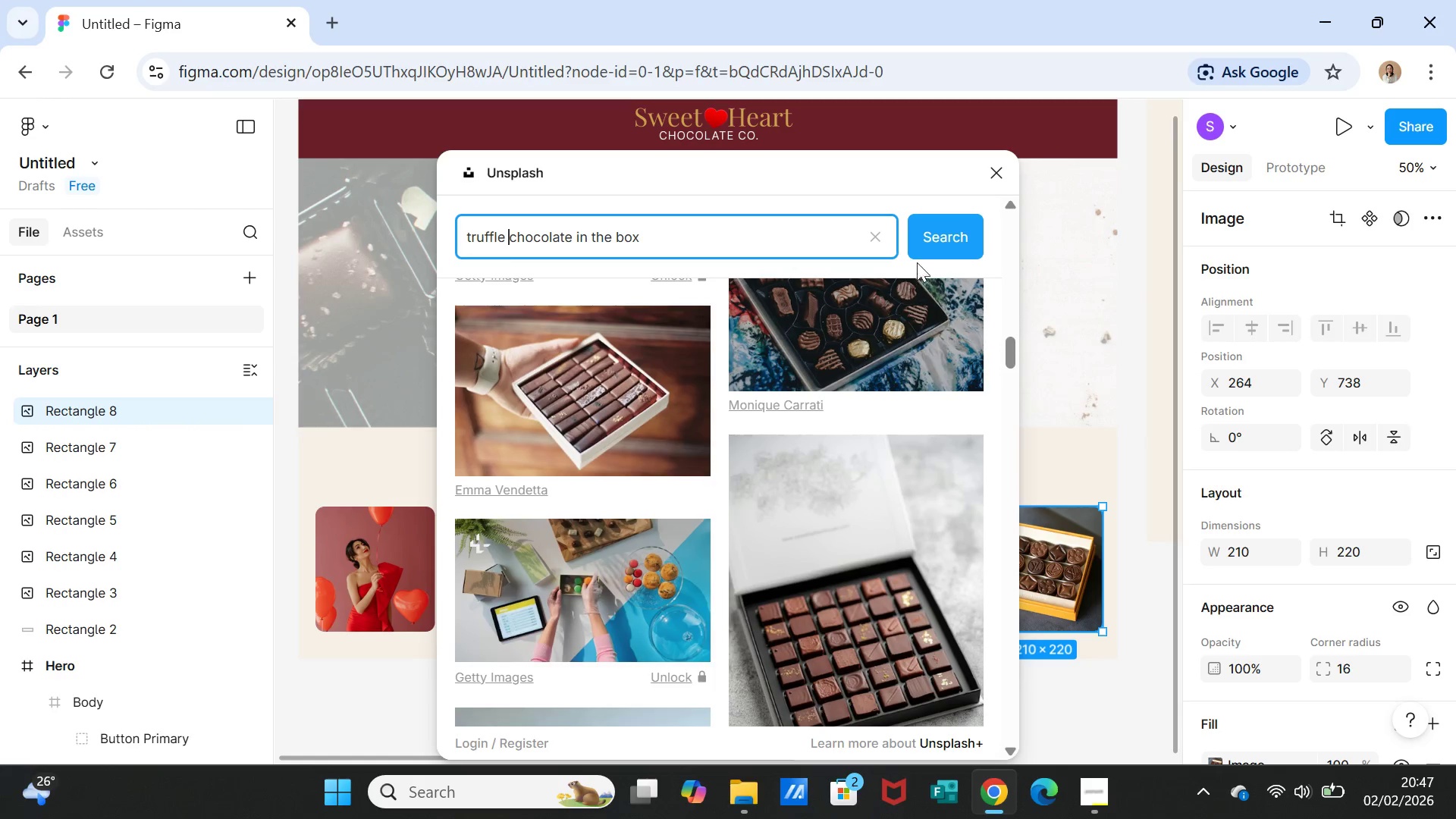 
left_click([930, 237])
 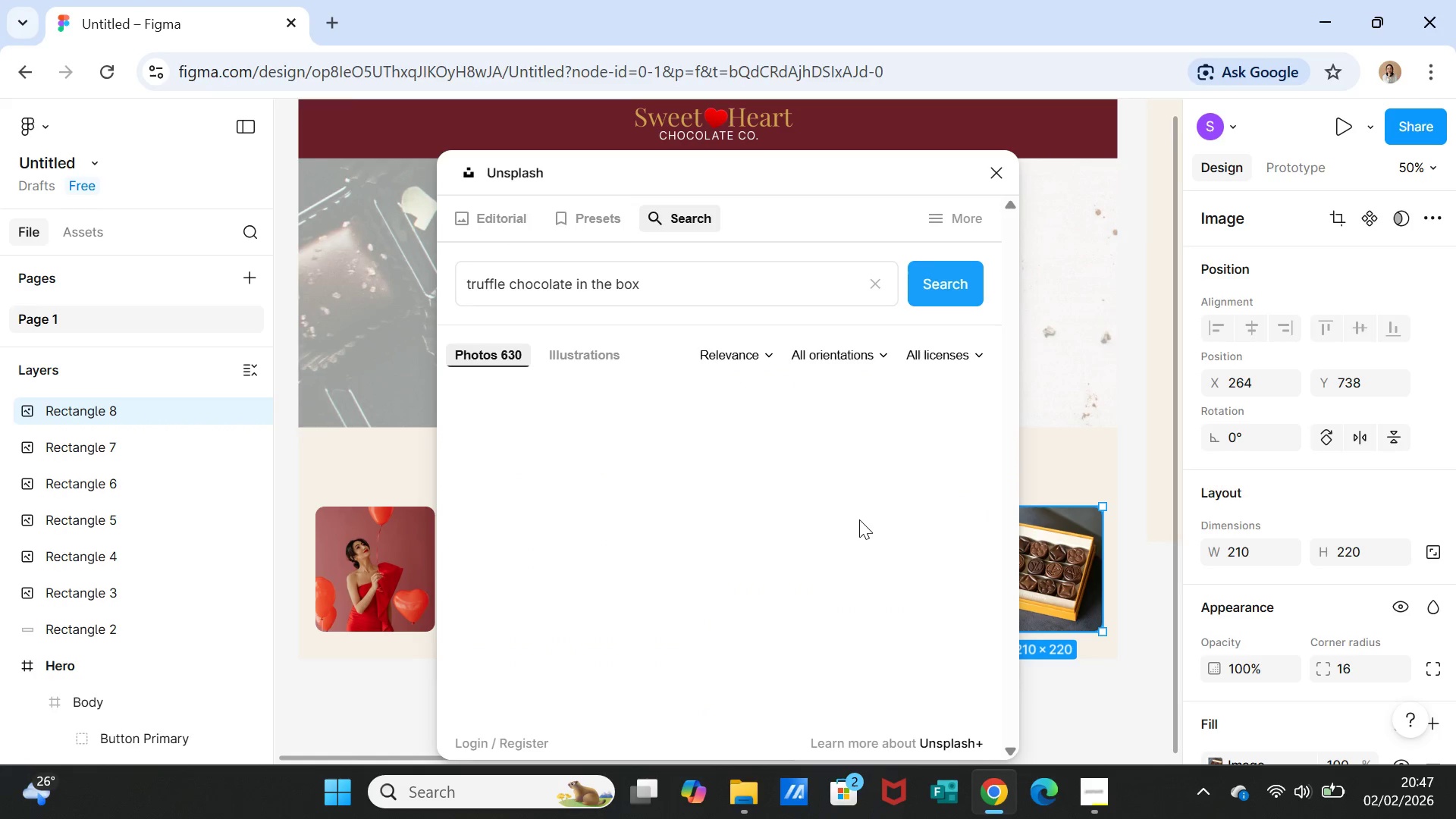 
wait(10.62)
 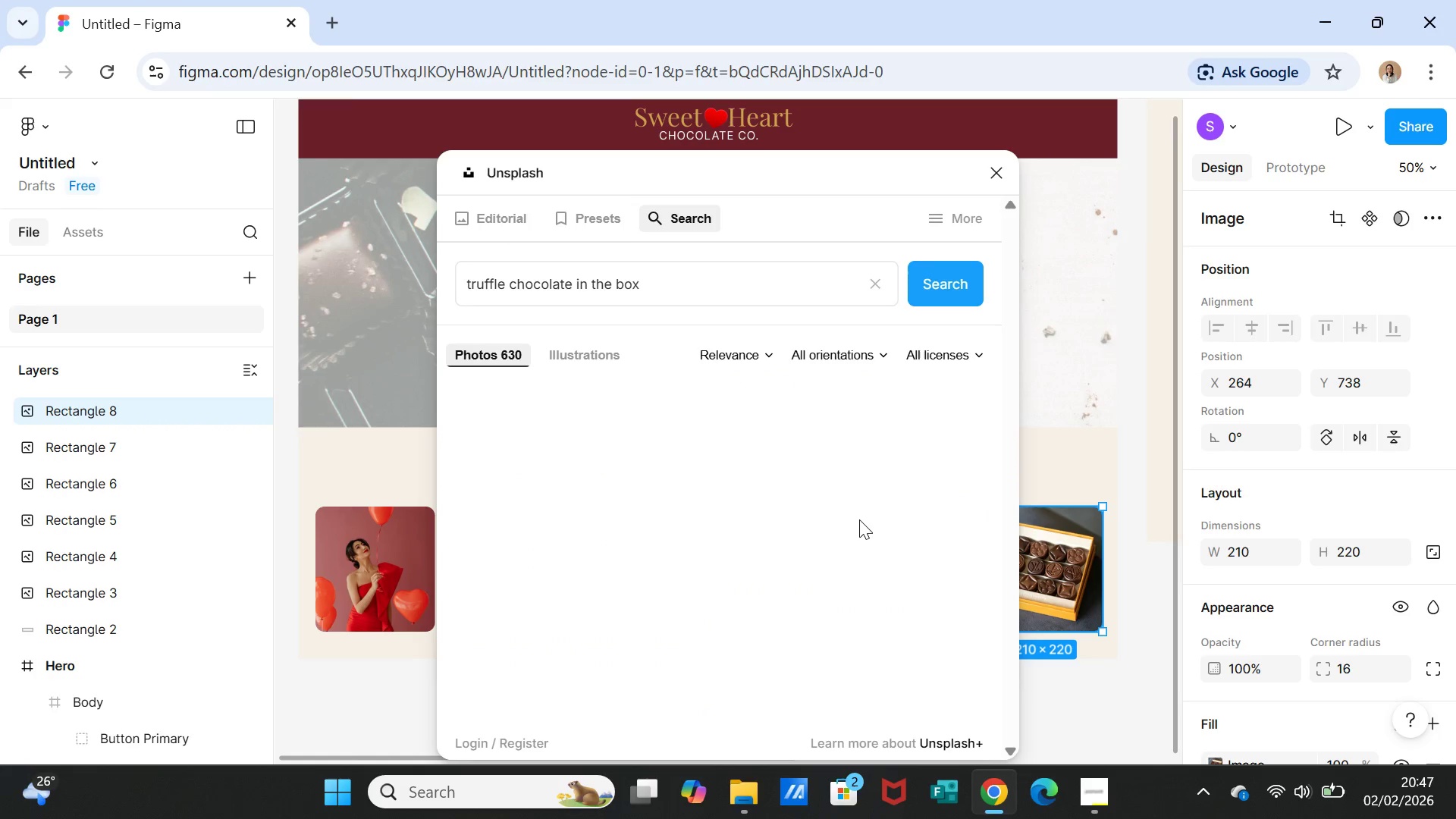 
scroll: coordinate [859, 519], scroll_direction: down, amount: 2.0
 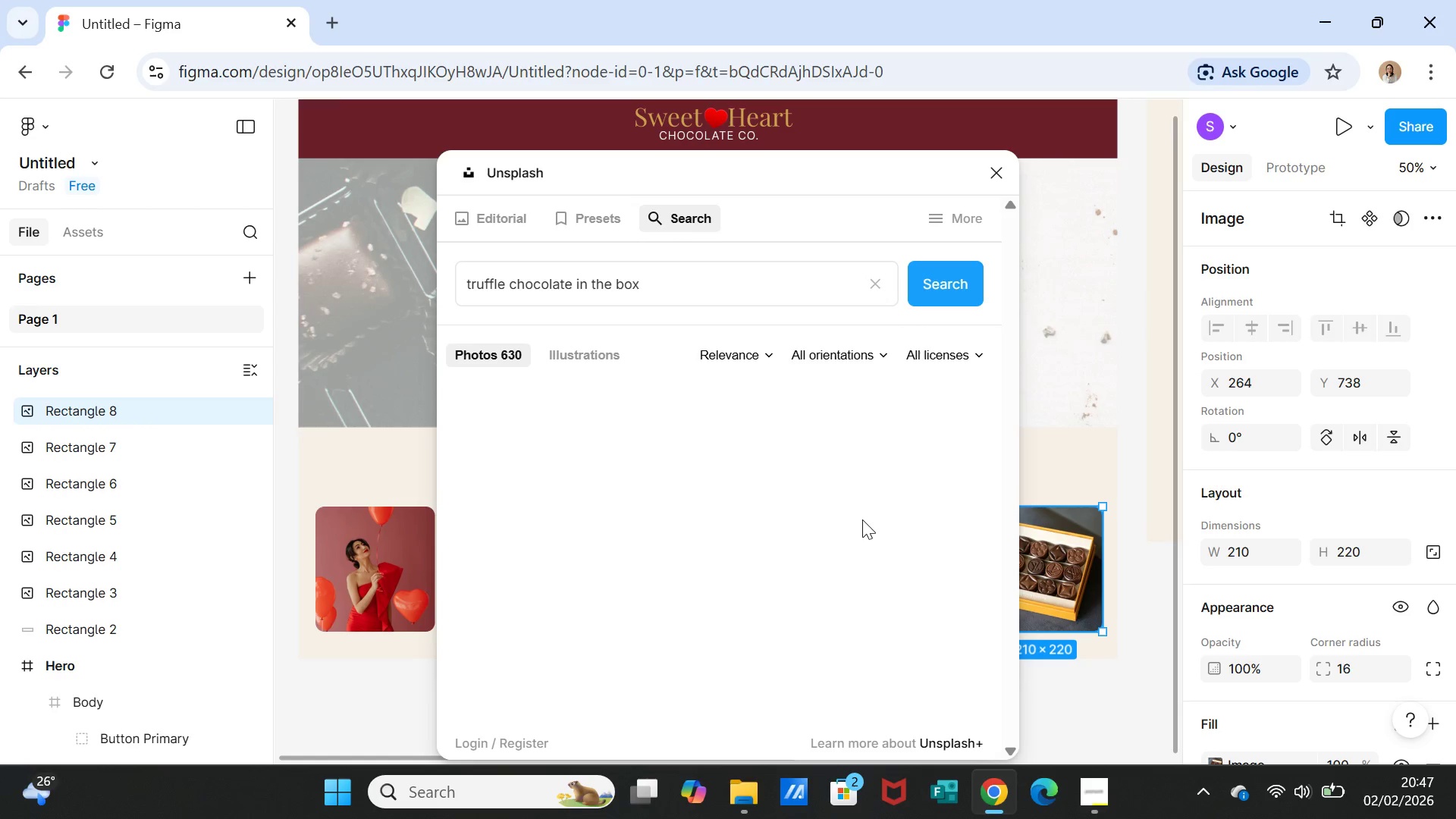 
scroll: coordinate [862, 519], scroll_direction: up, amount: 3.0
 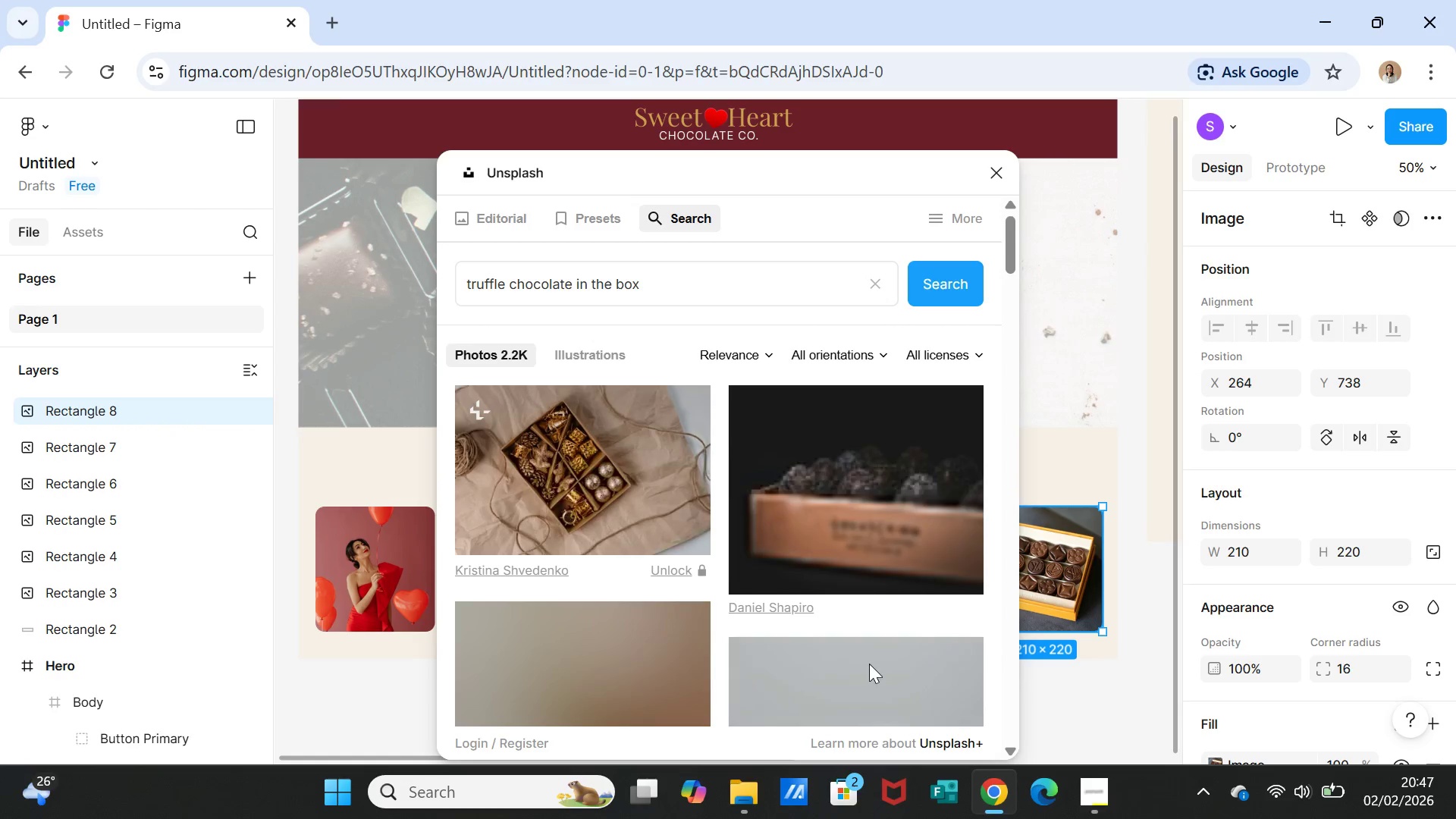 
wait(10.48)
 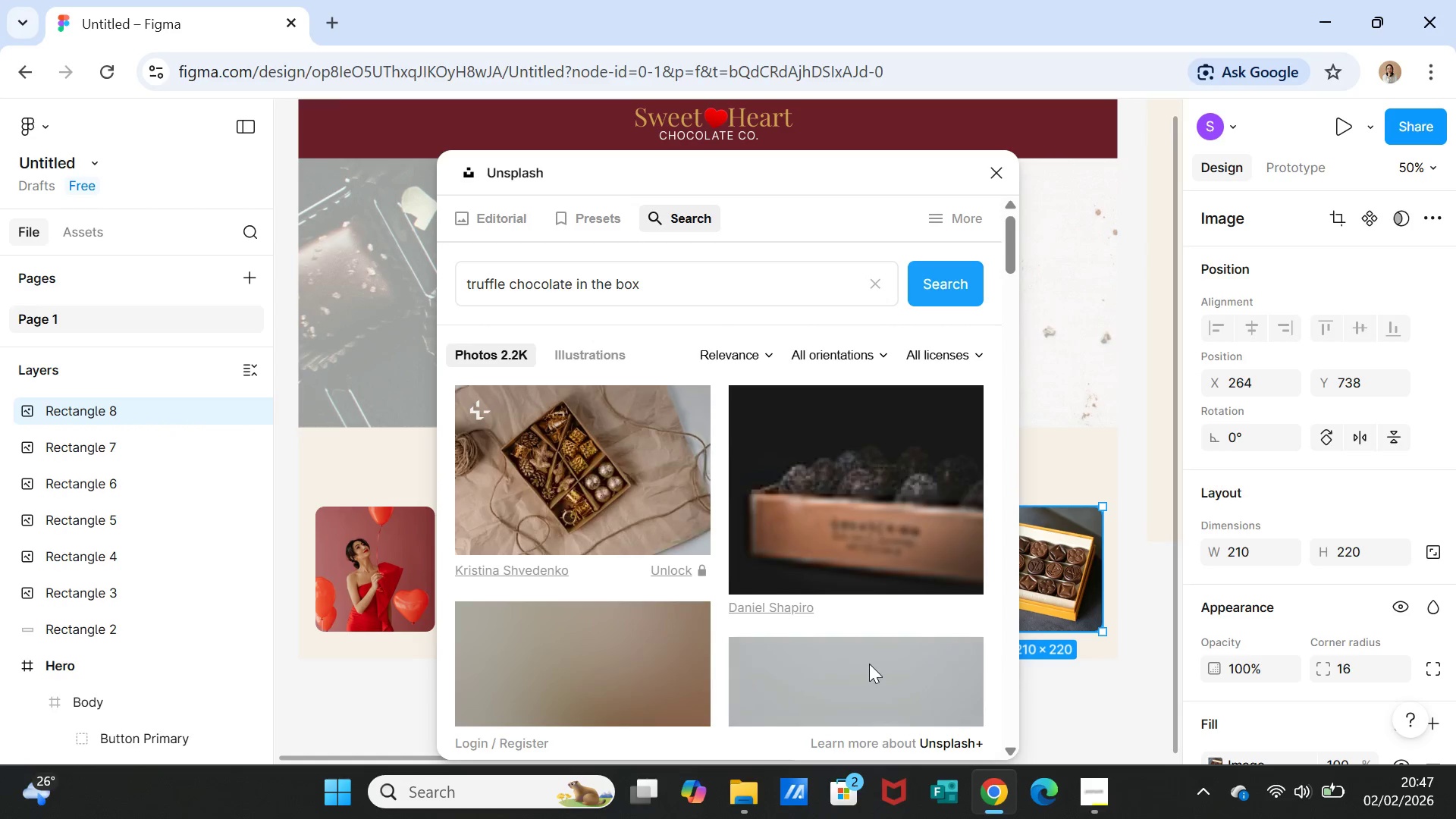 
scroll: coordinate [851, 603], scroll_direction: down, amount: 10.0
 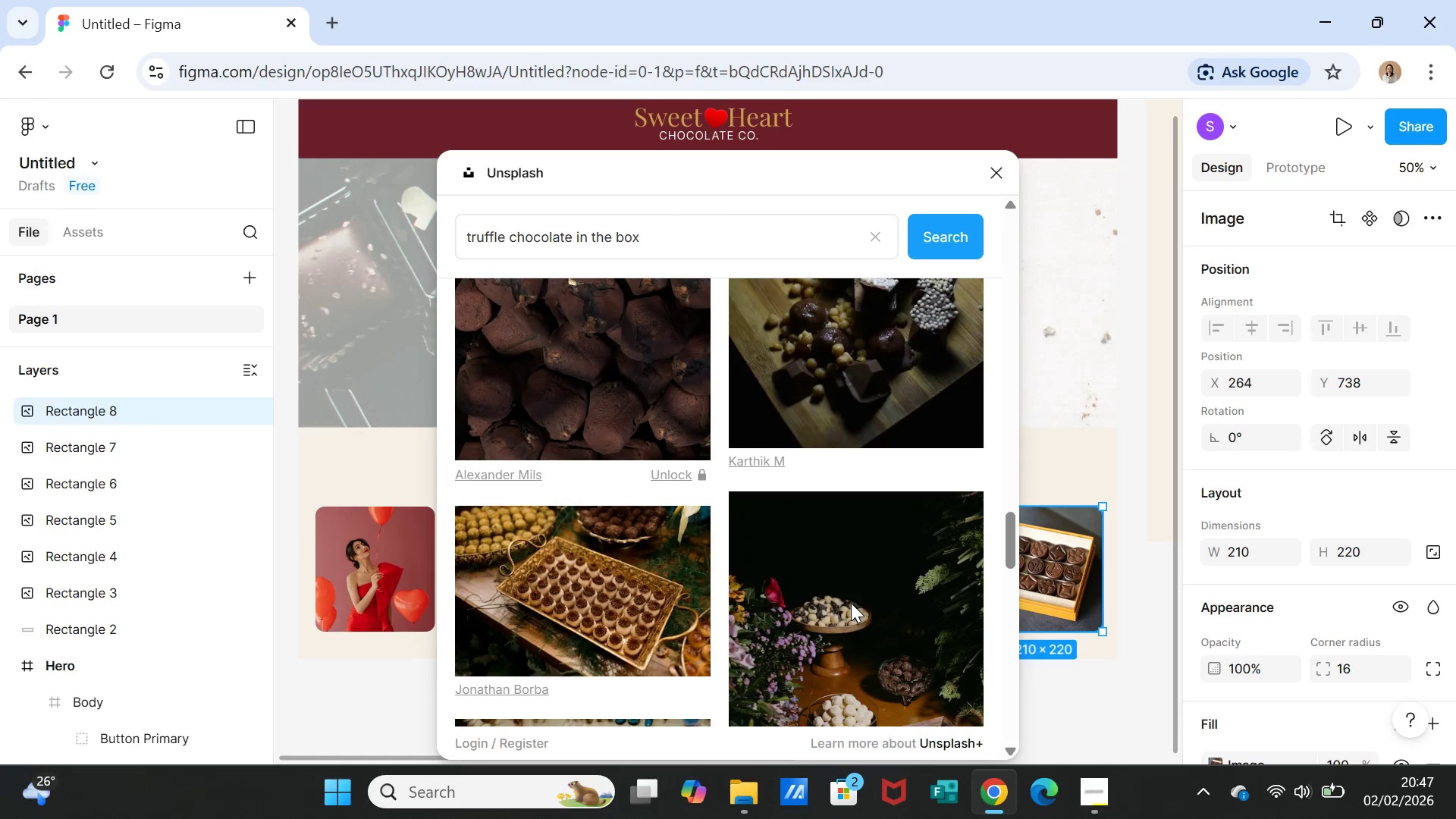 
scroll: coordinate [851, 601], scroll_direction: down, amount: 7.0
 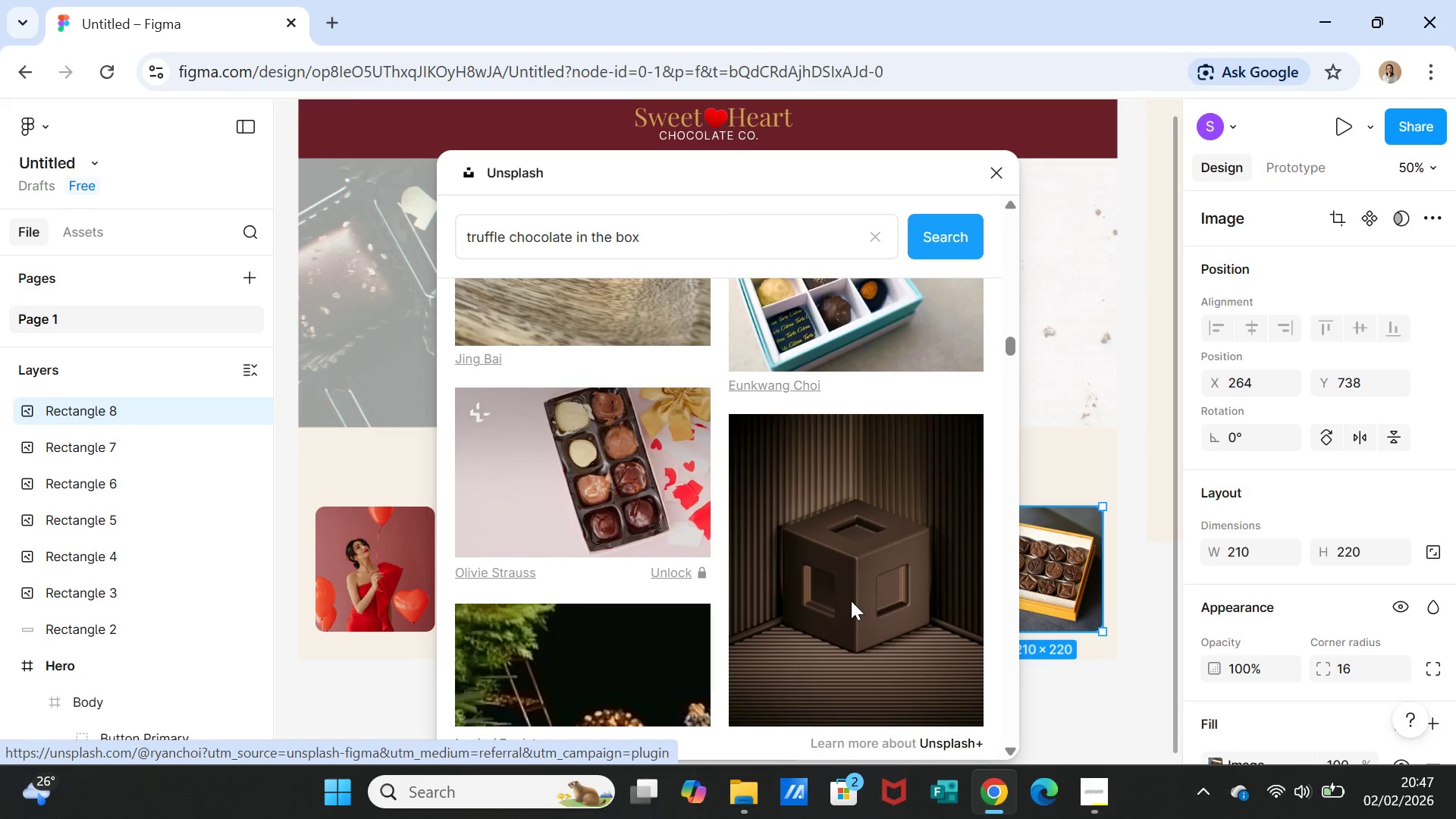 
scroll: coordinate [851, 601], scroll_direction: up, amount: 1.0
 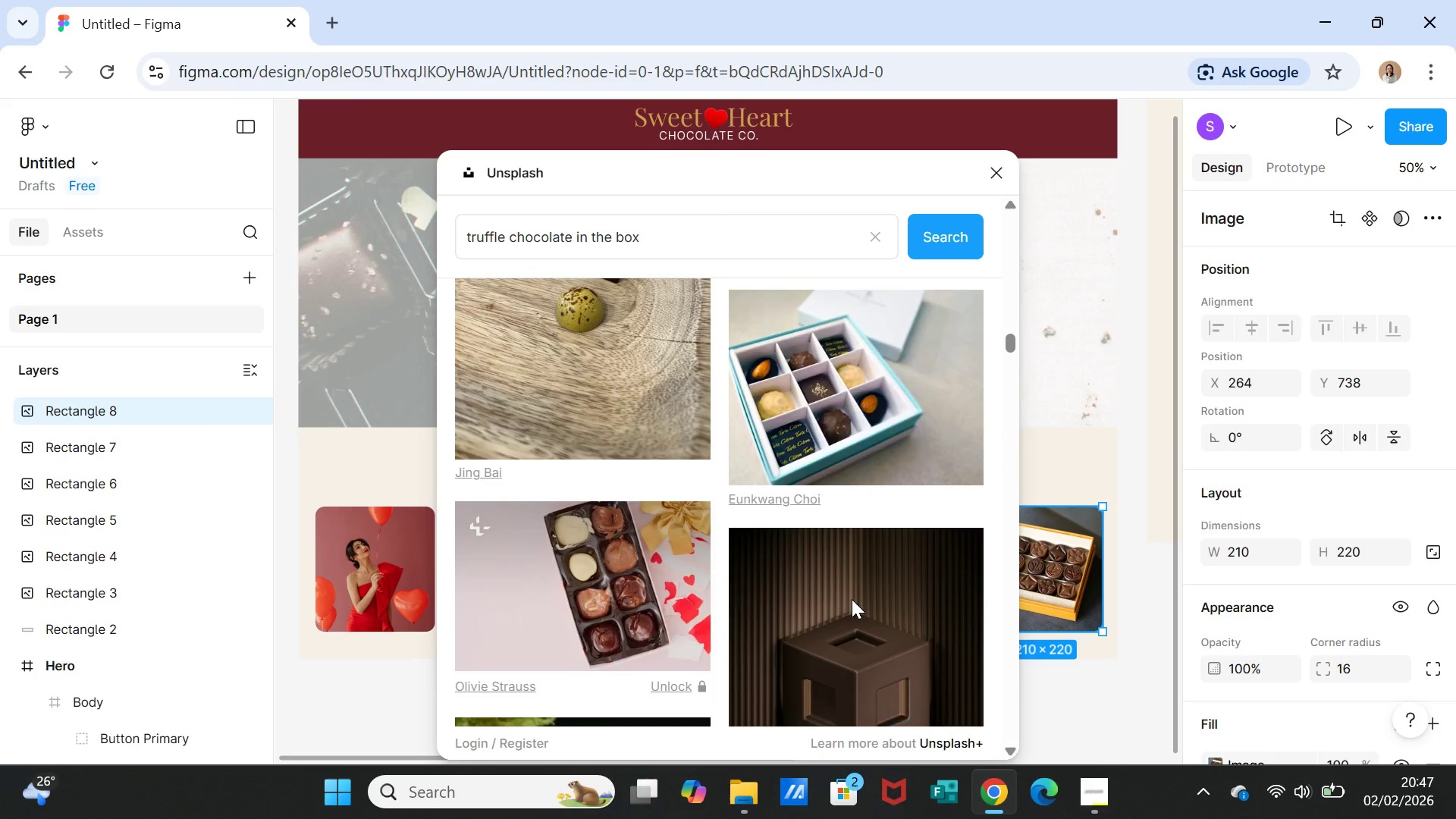 
scroll: coordinate [849, 613], scroll_direction: down, amount: 18.0
 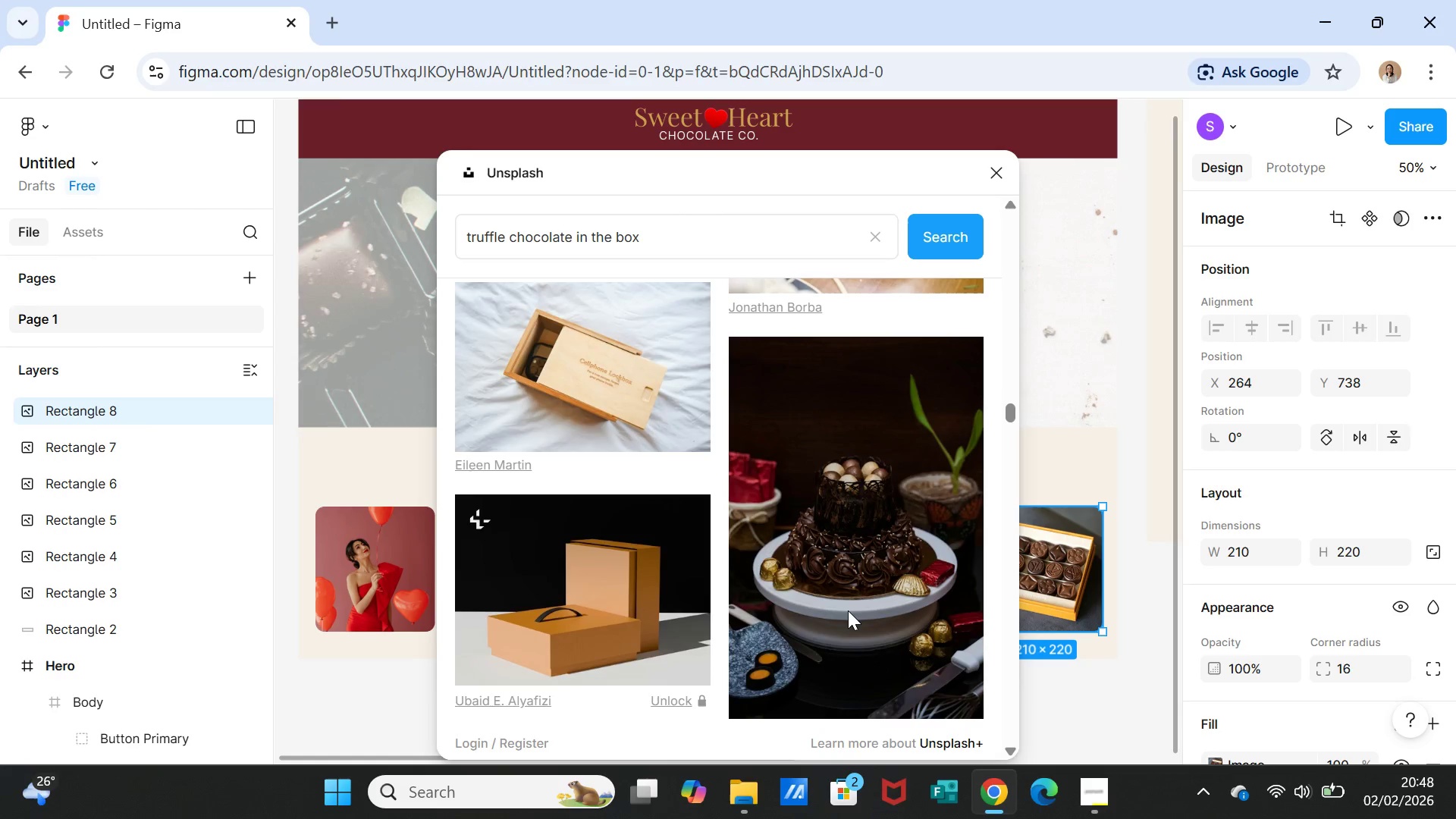 
scroll: coordinate [848, 610], scroll_direction: down, amount: 2.0
 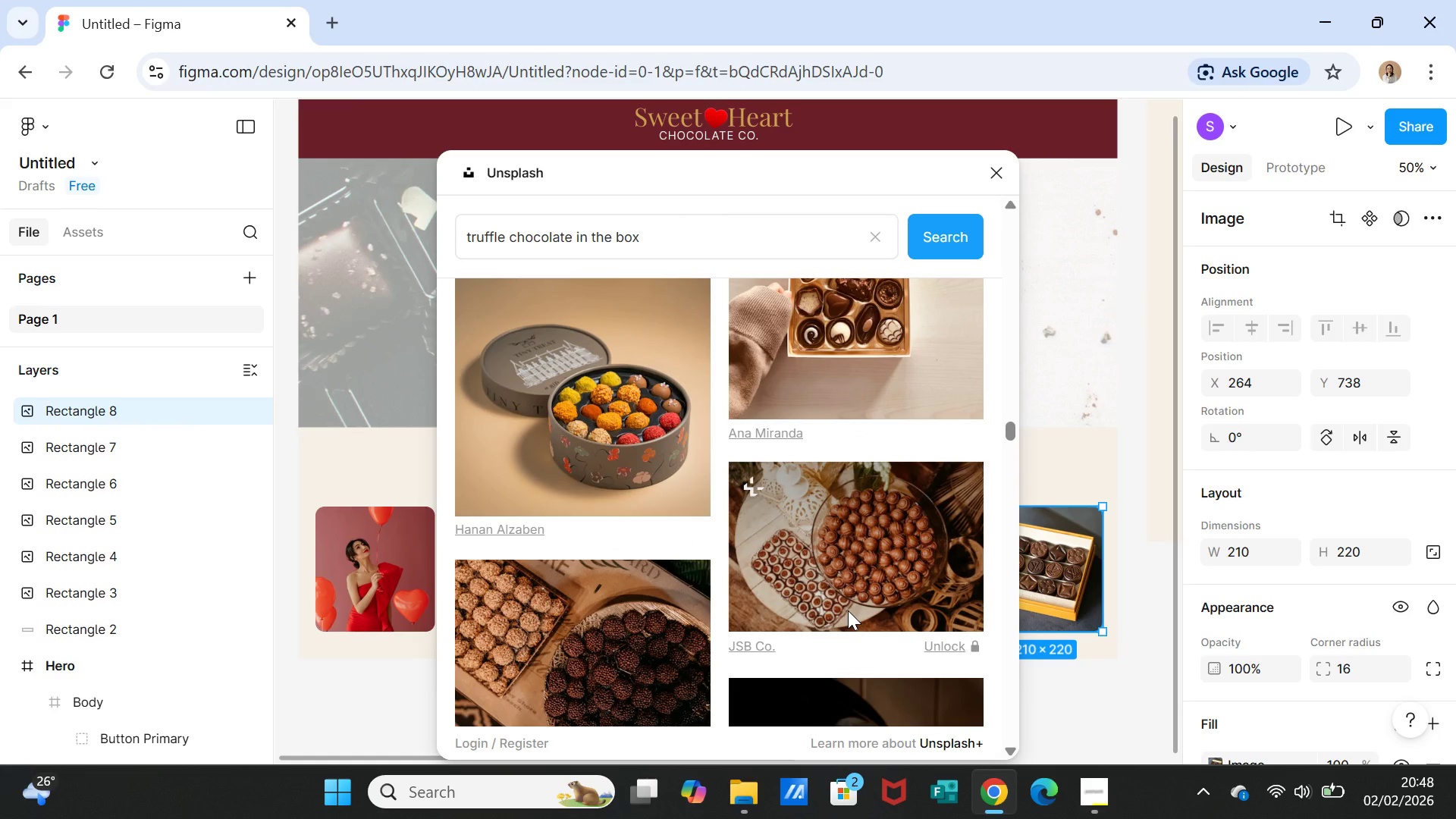 
wait(5.91)
 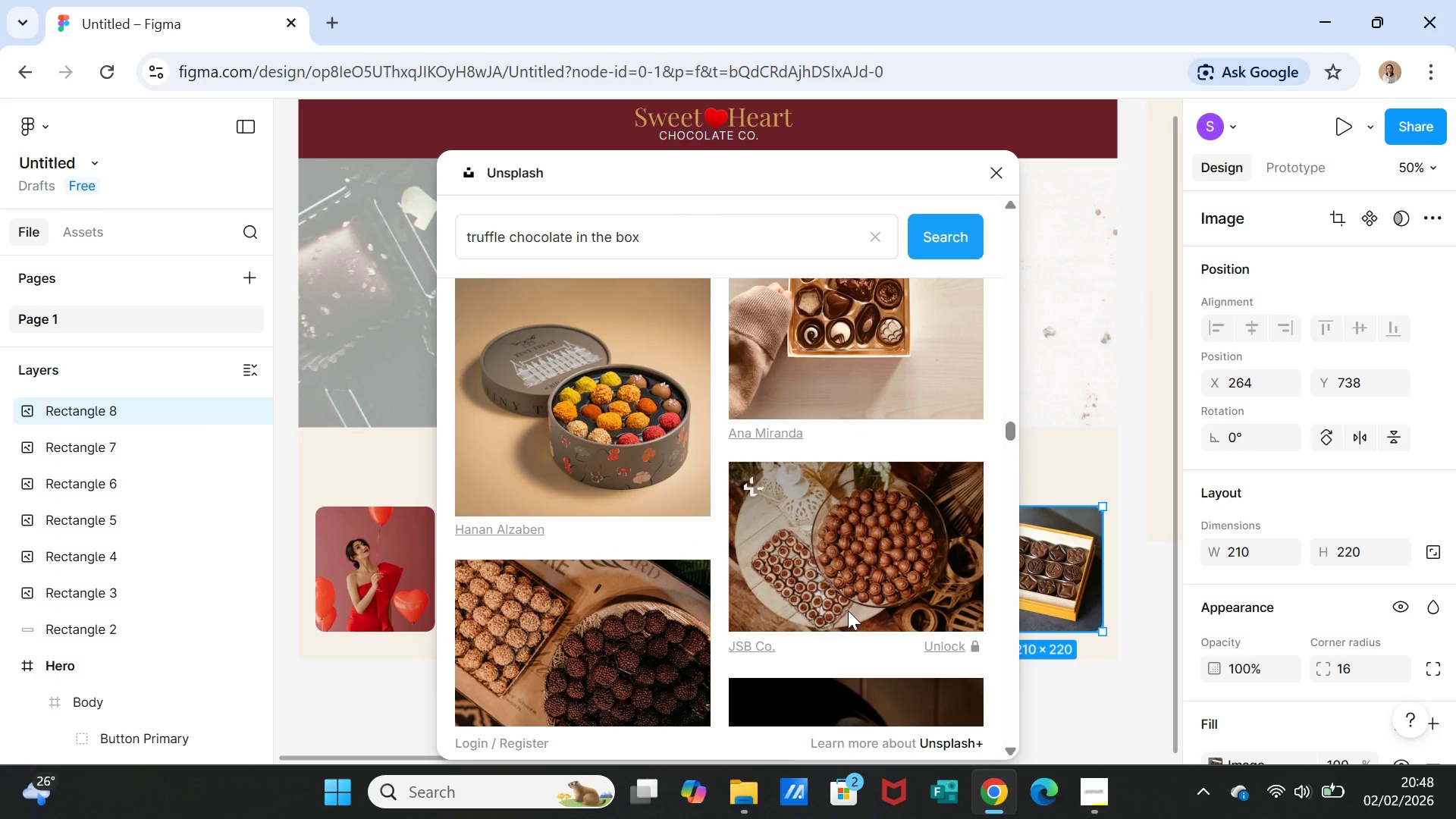 
scroll: coordinate [834, 595], scroll_direction: down, amount: 28.0
 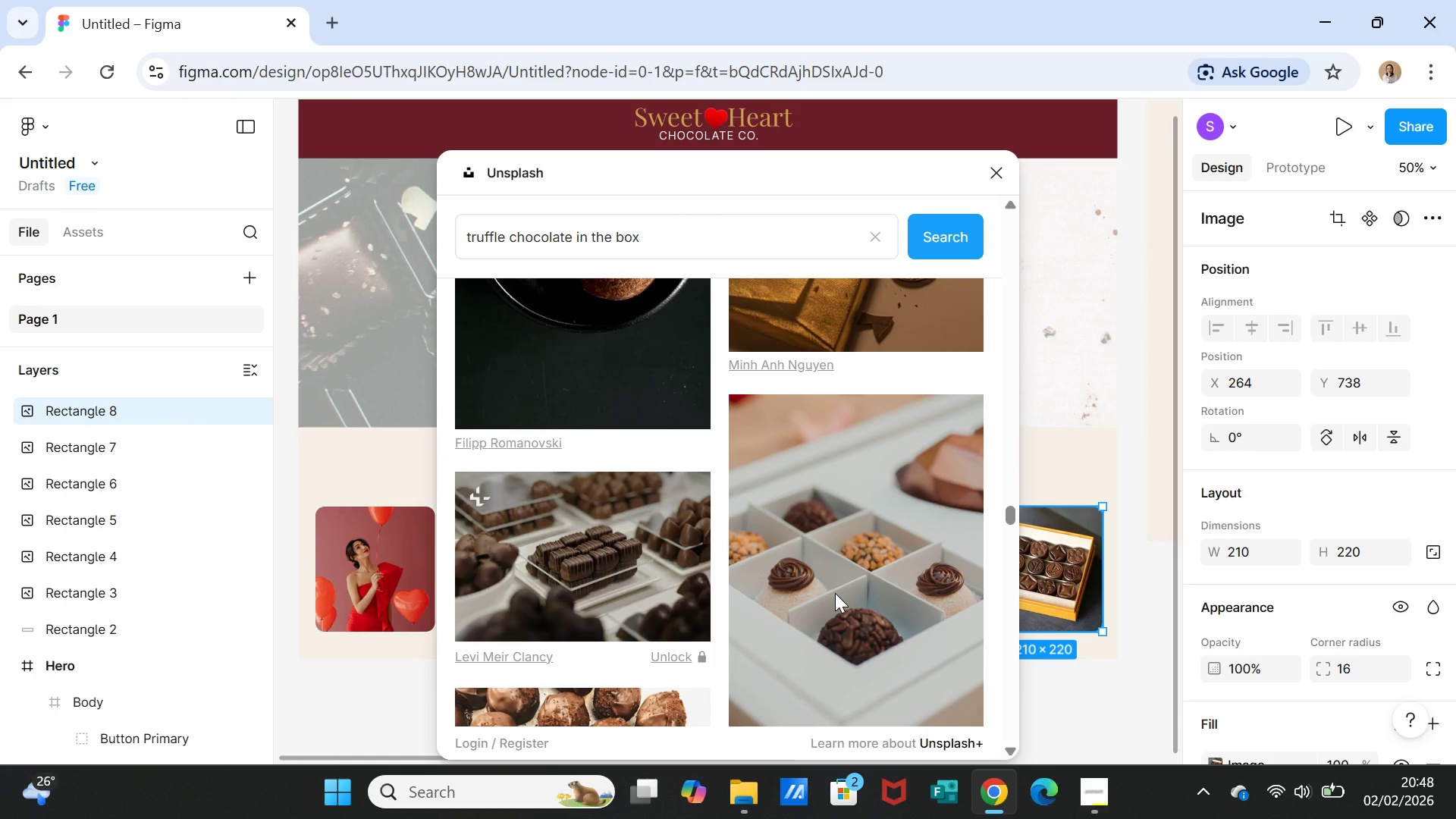 
scroll: coordinate [864, 619], scroll_direction: down, amount: 11.0
 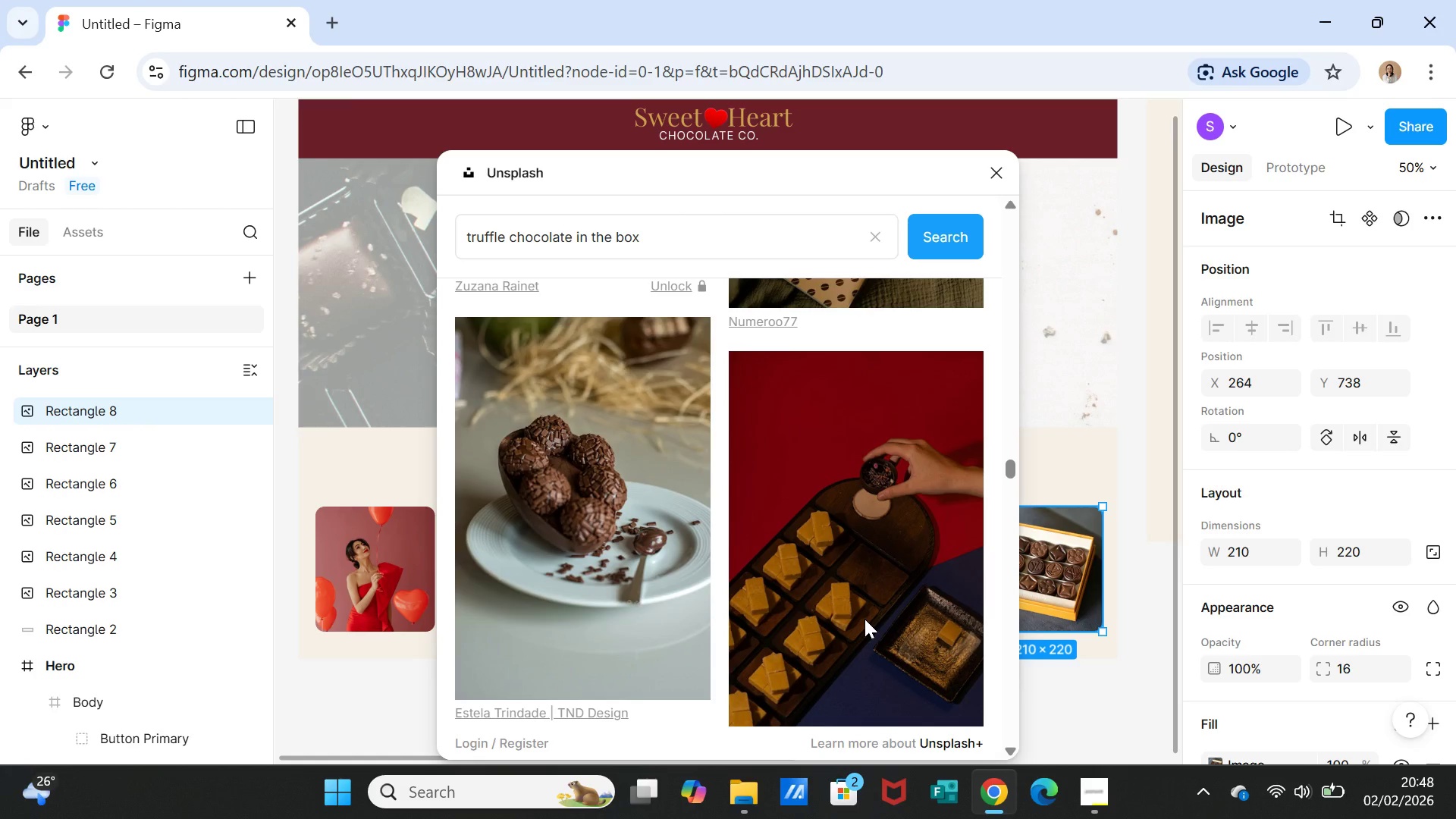 
scroll: coordinate [862, 614], scroll_direction: down, amount: 11.0
 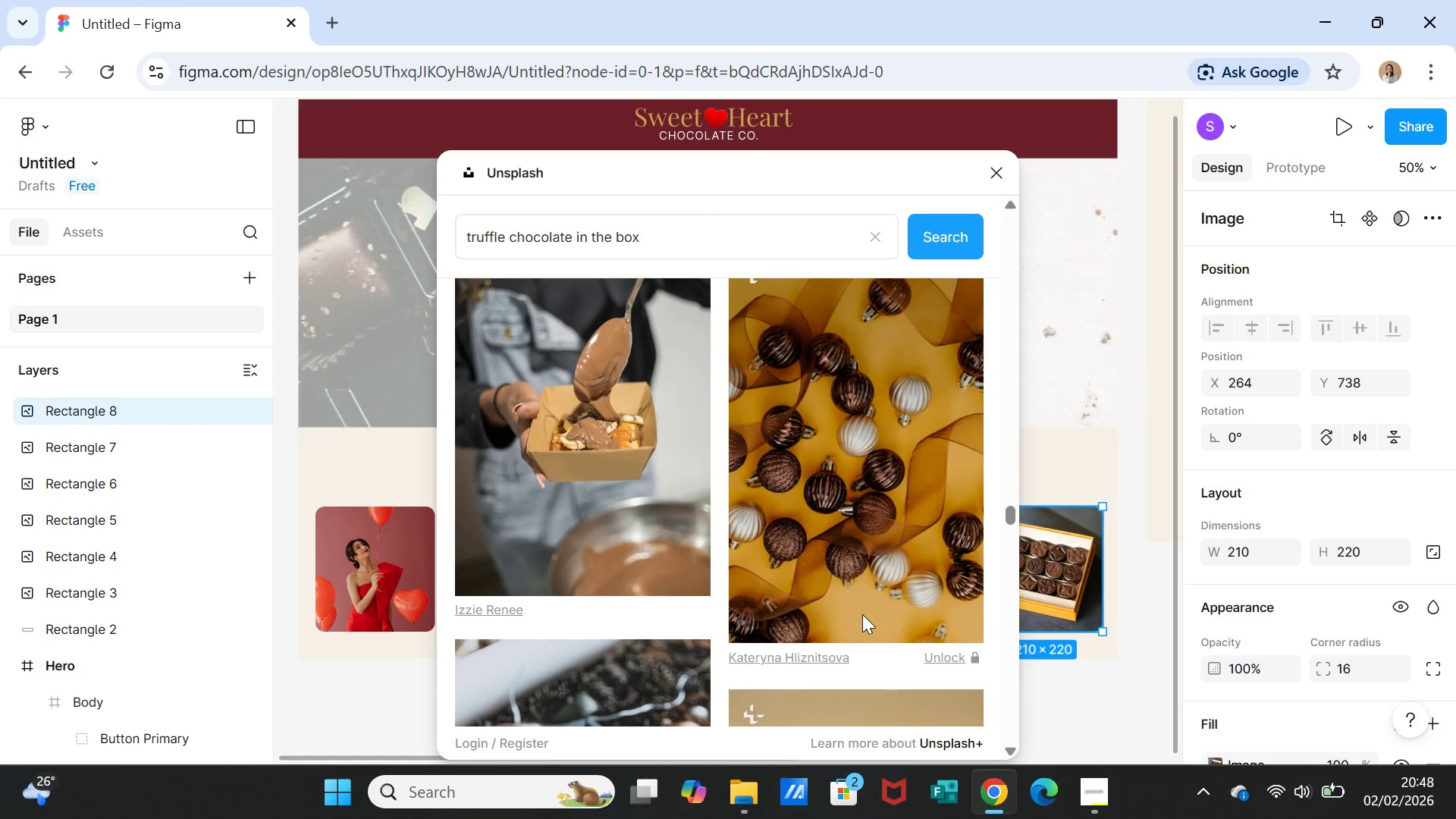 
scroll: coordinate [862, 614], scroll_direction: down, amount: 3.0
 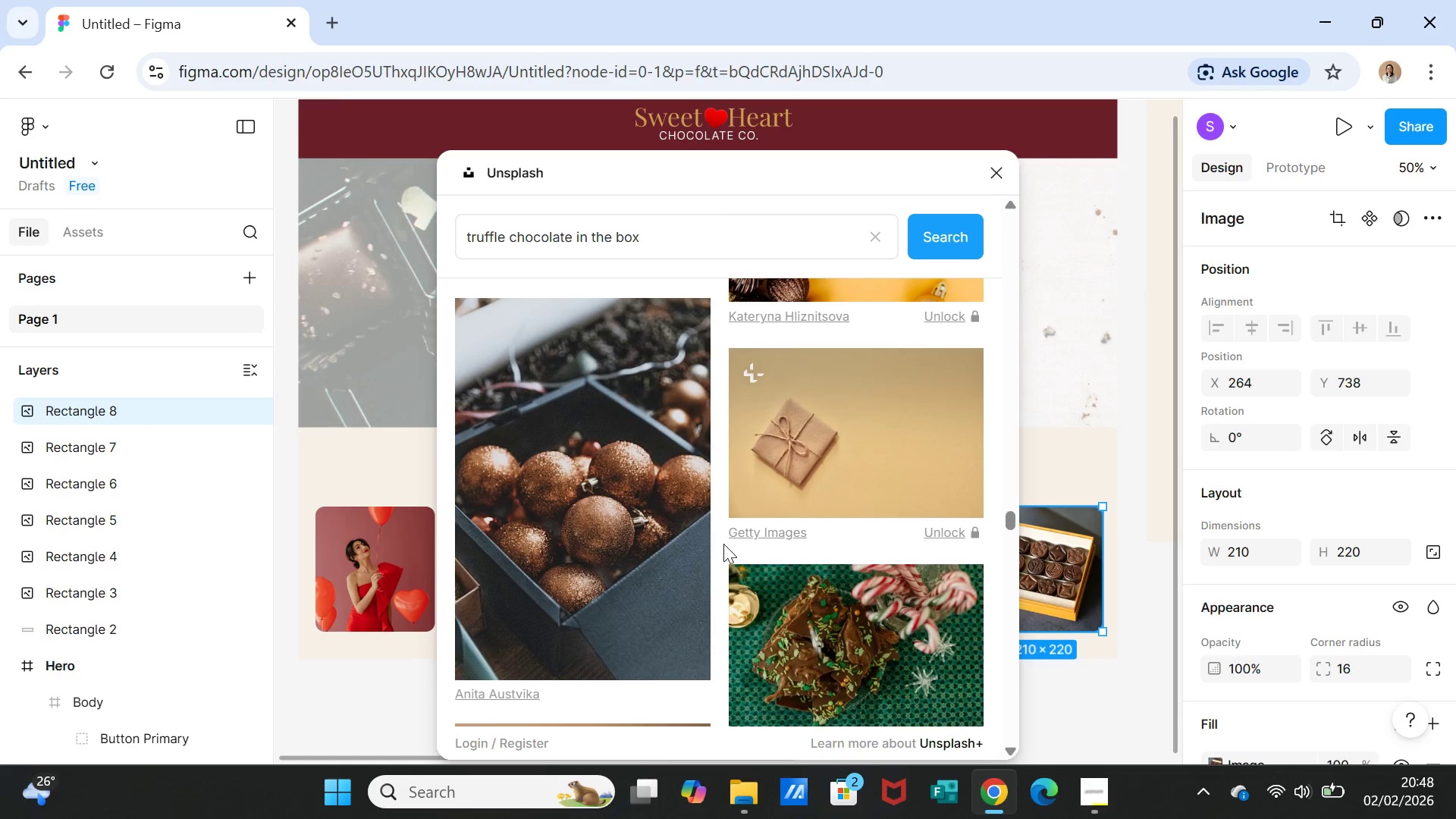 
left_click([623, 529])
 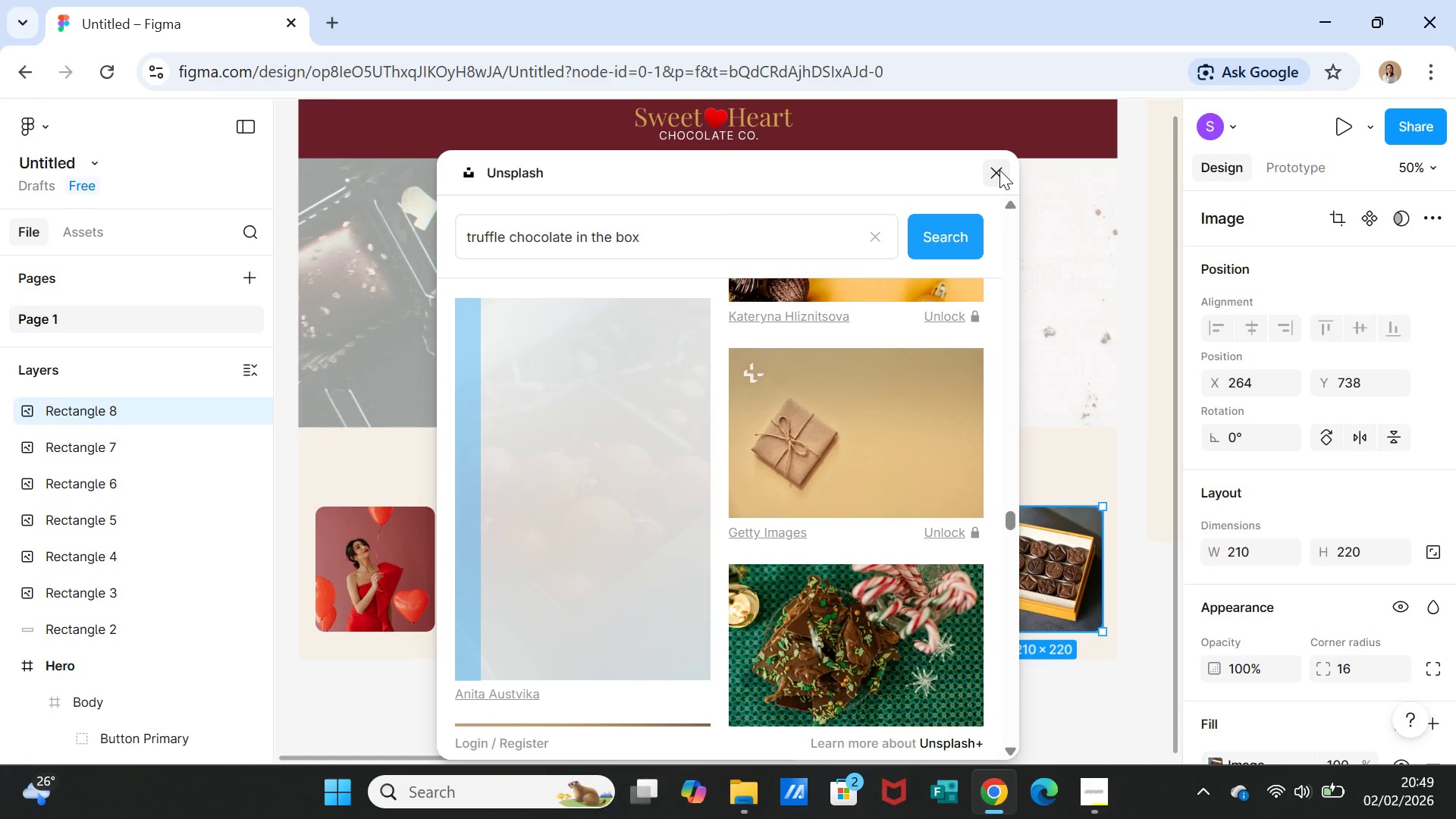 
left_click([999, 170])
 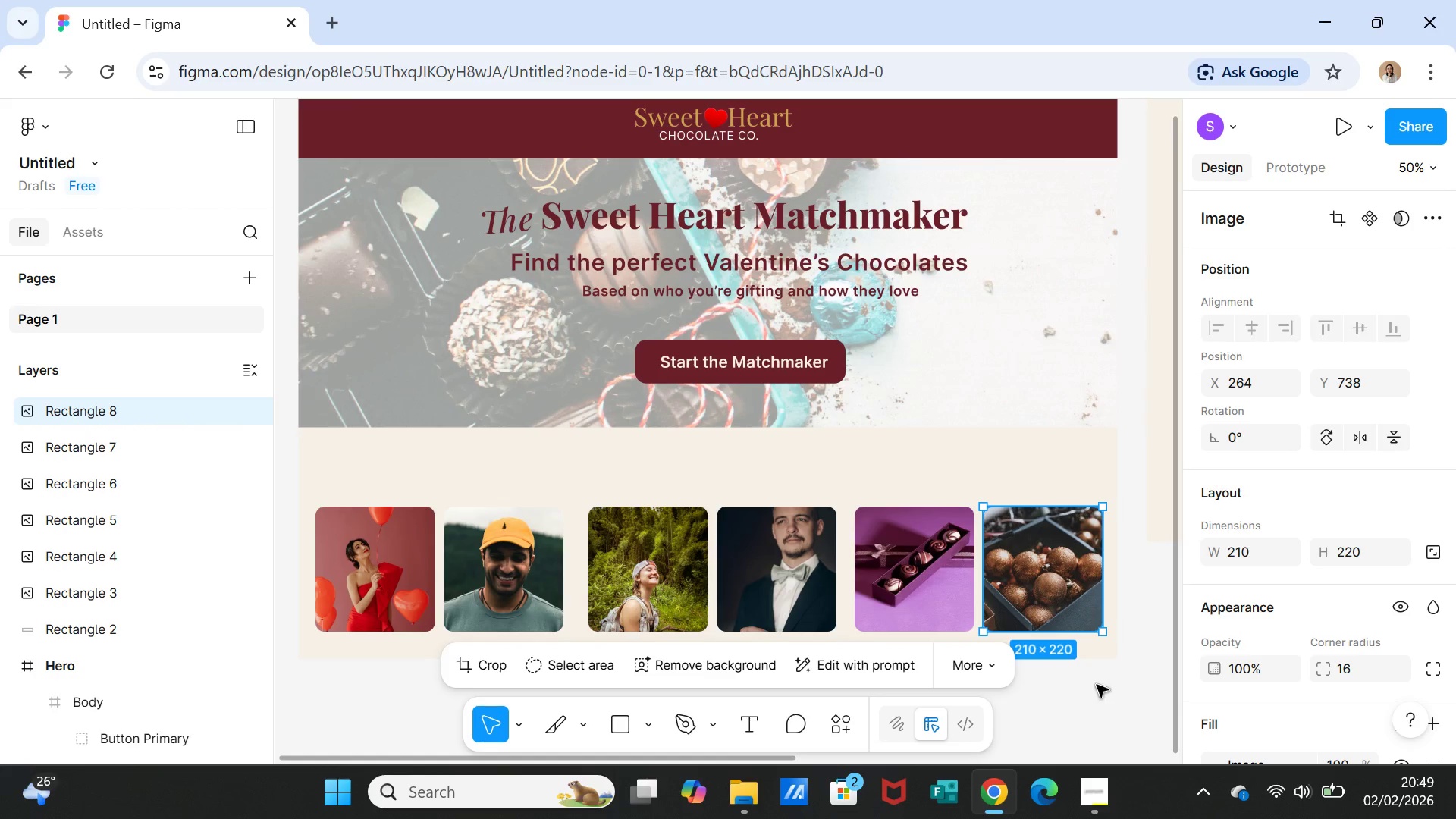 
left_click([1105, 685])
 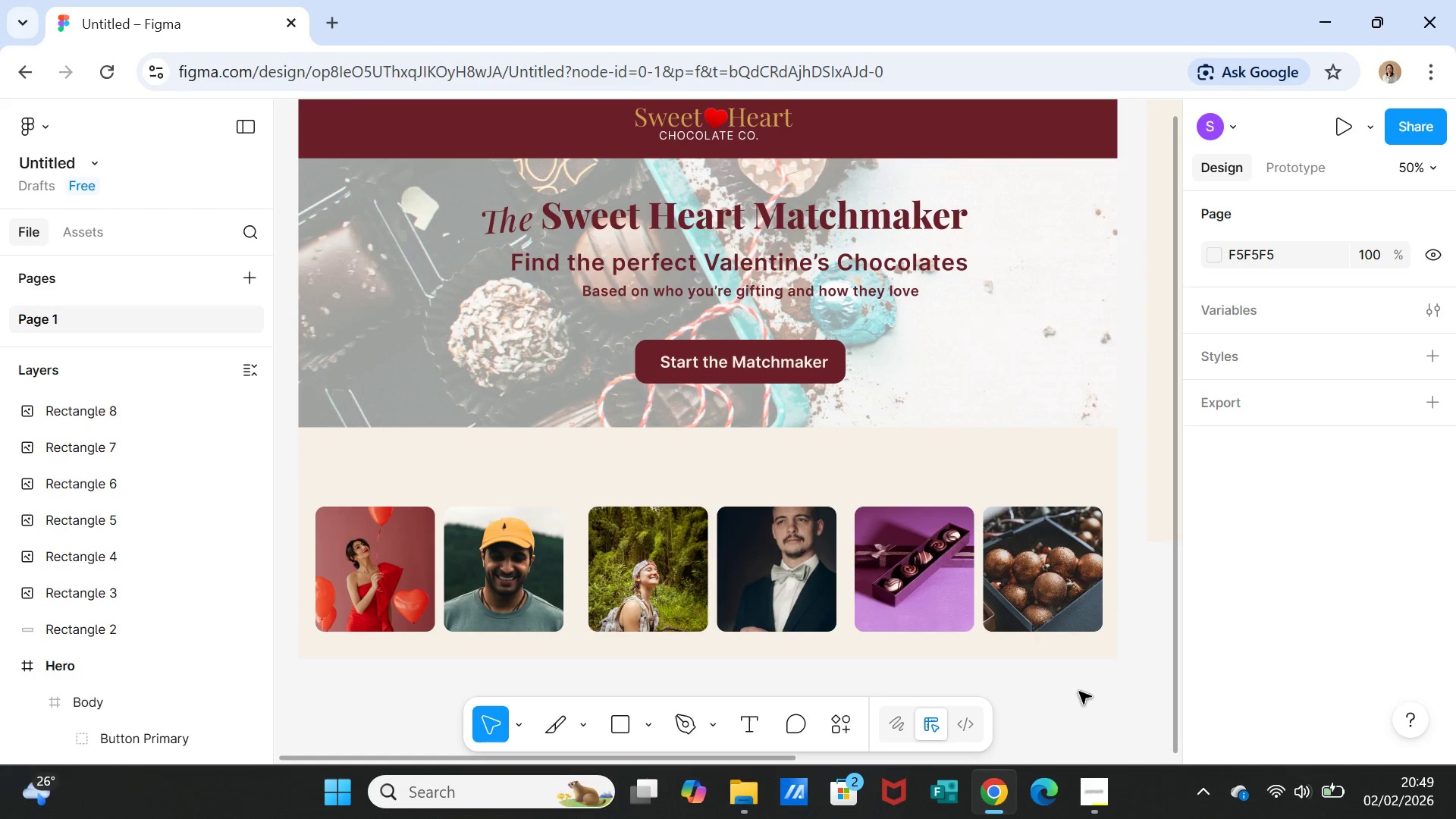 
left_click([1061, 603])
 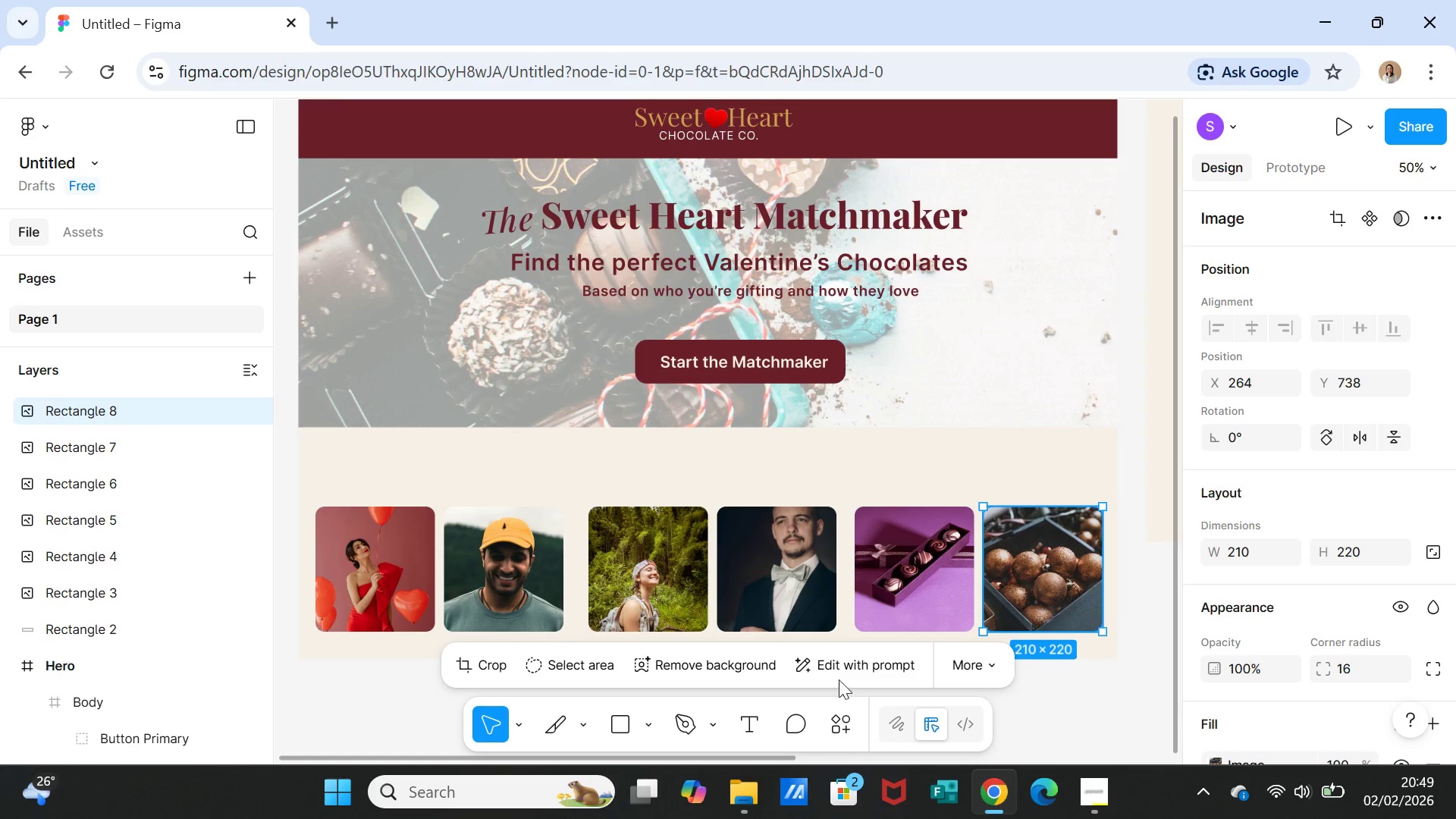 
left_click([836, 667])
 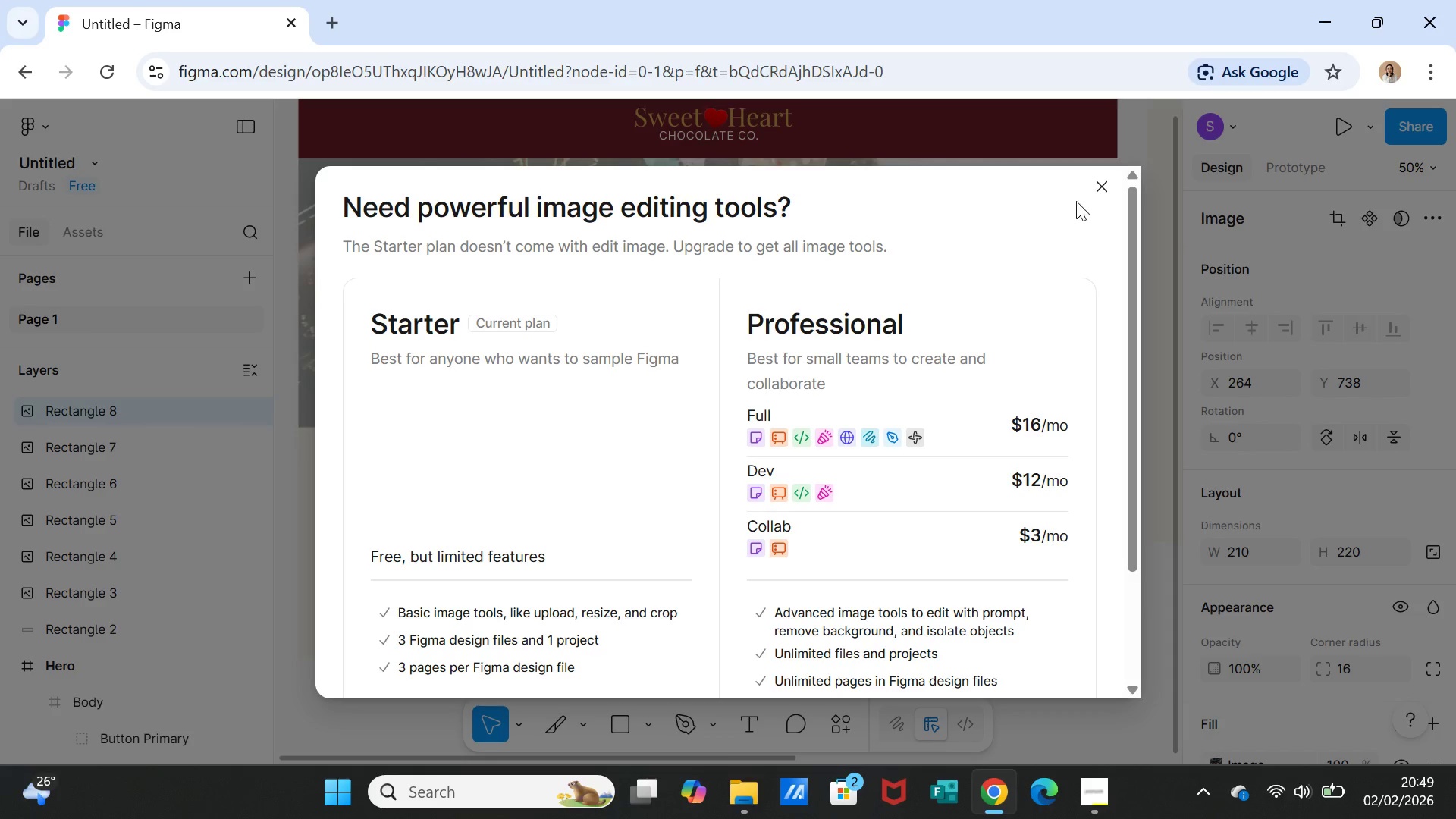 
left_click([1099, 187])
 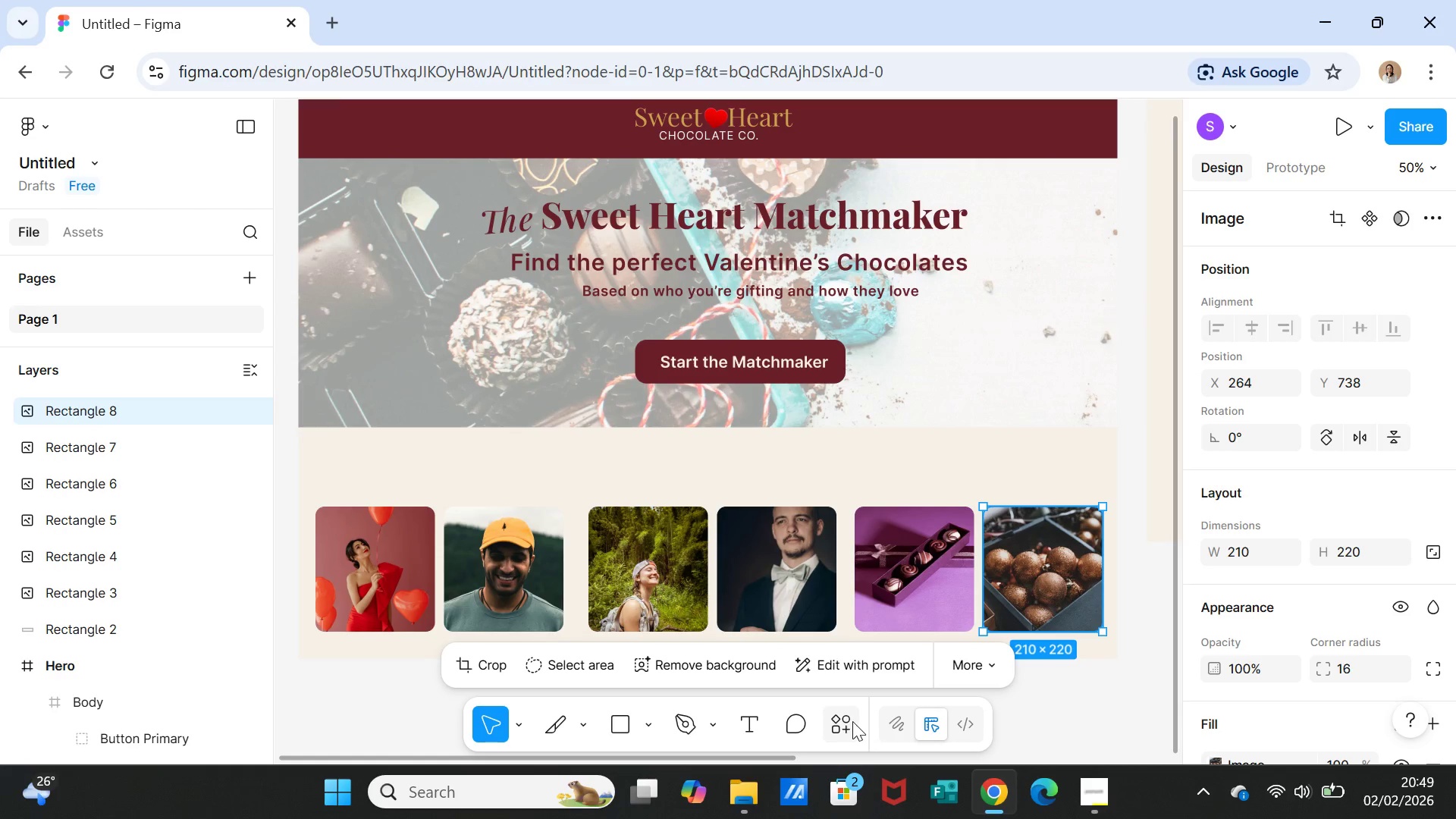 
left_click([843, 723])
 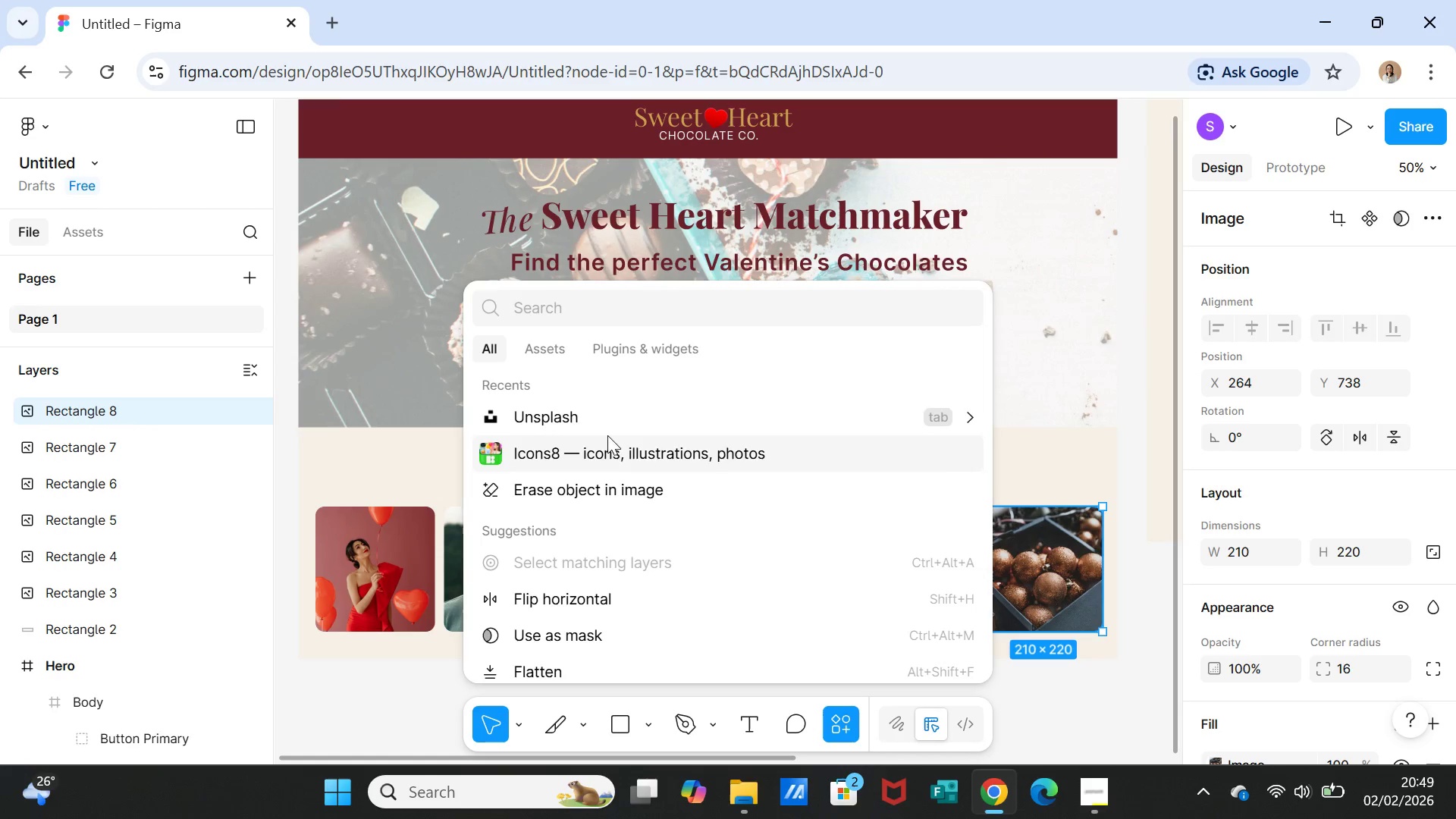 
left_click([599, 413])
 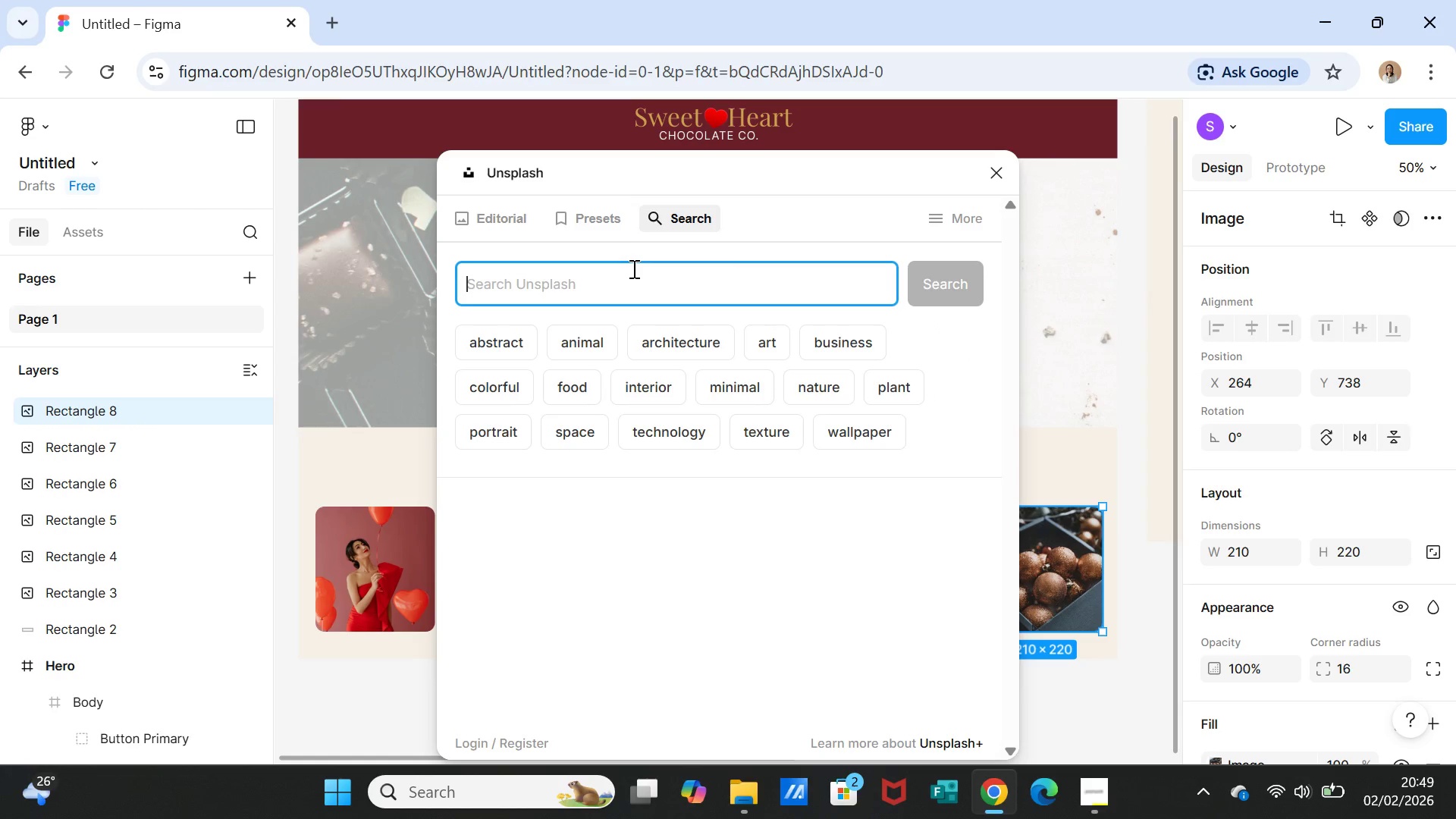 
type(trfl)
 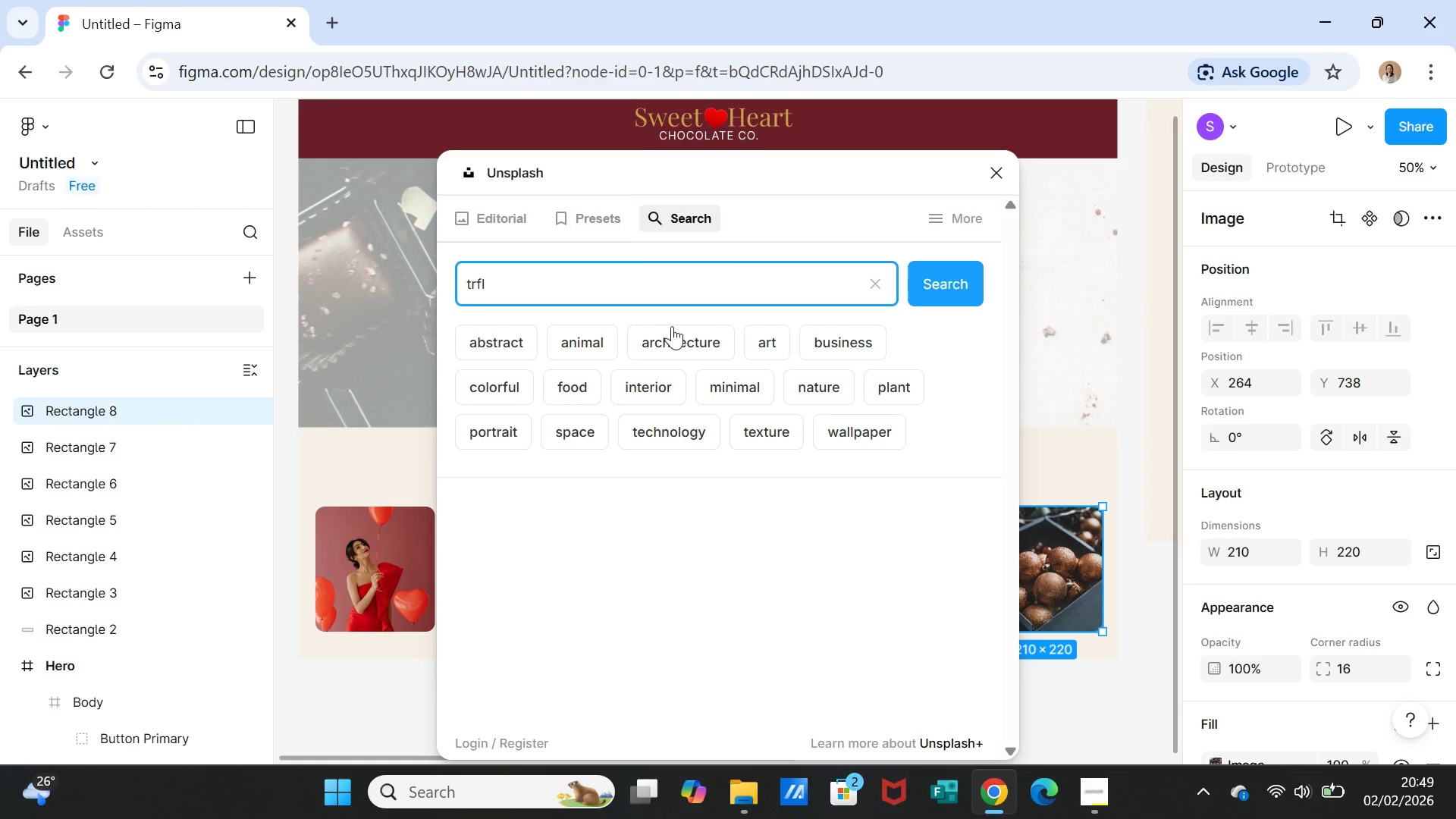 
type(=)
key(Backspace)
type(=)
key(Backspace)
key(Backspace)
key(Backspace)
type(uffles)
 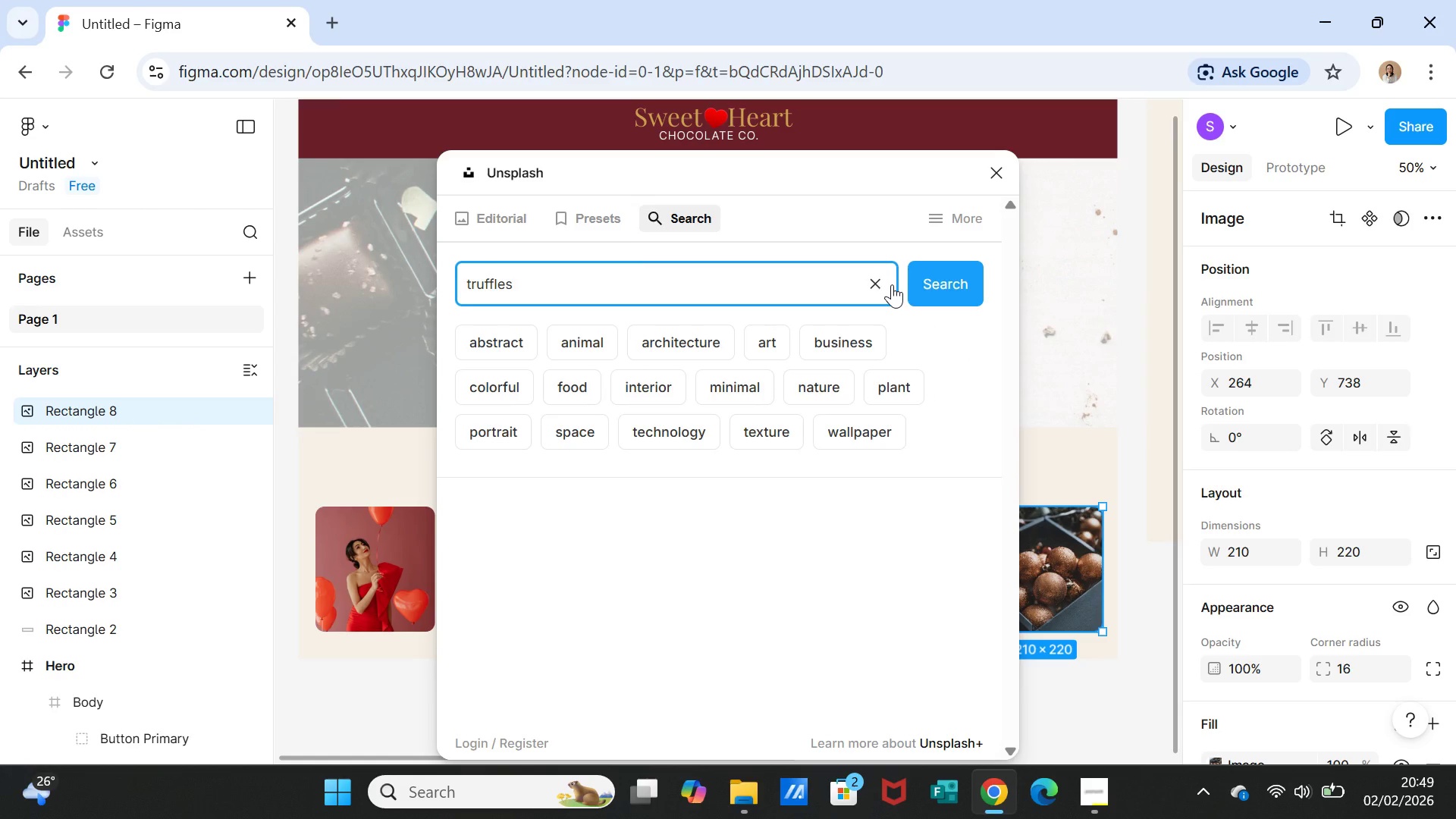 
type( choh)
key(Backspace)
 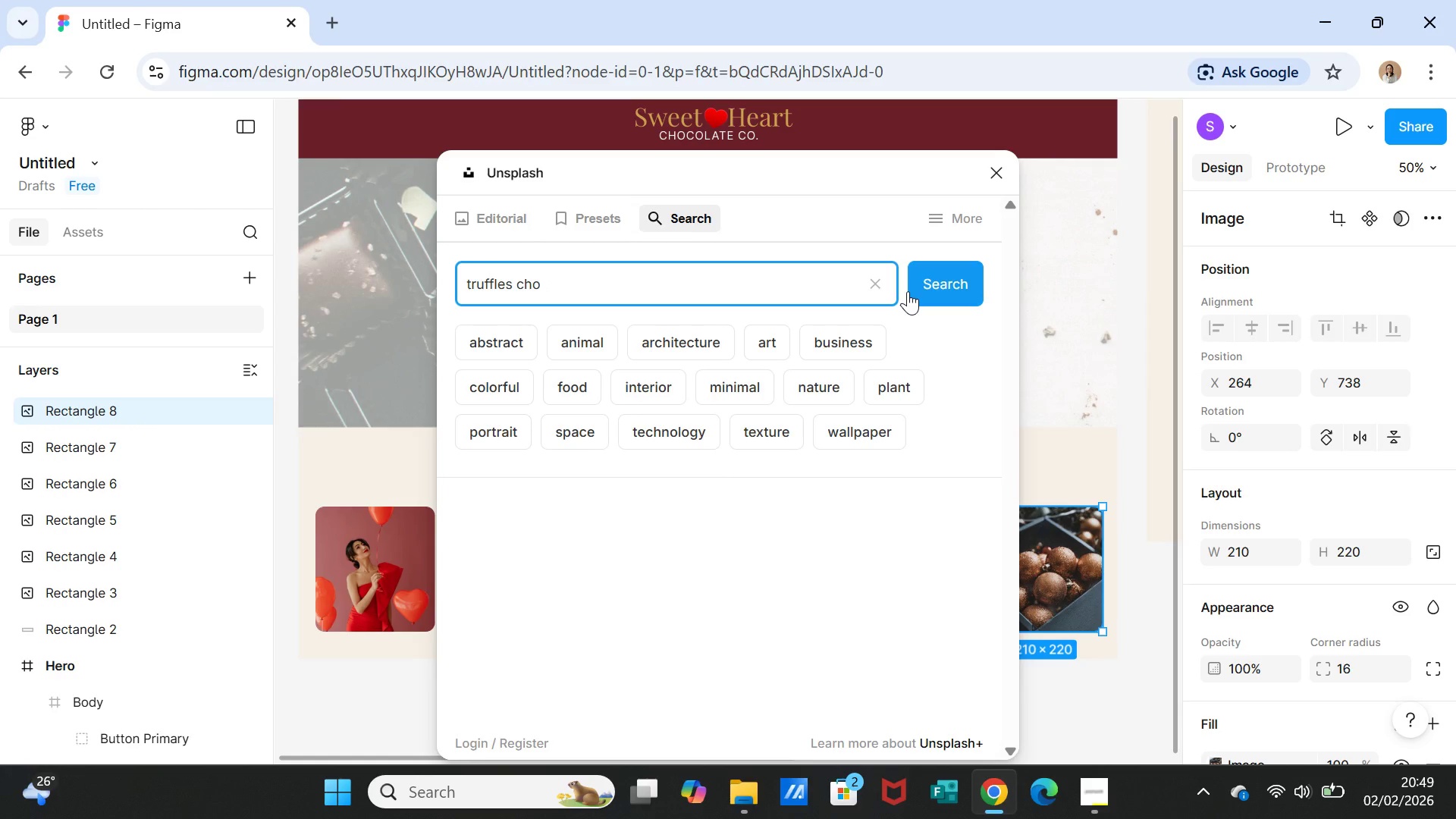 
type(colate in the box)
 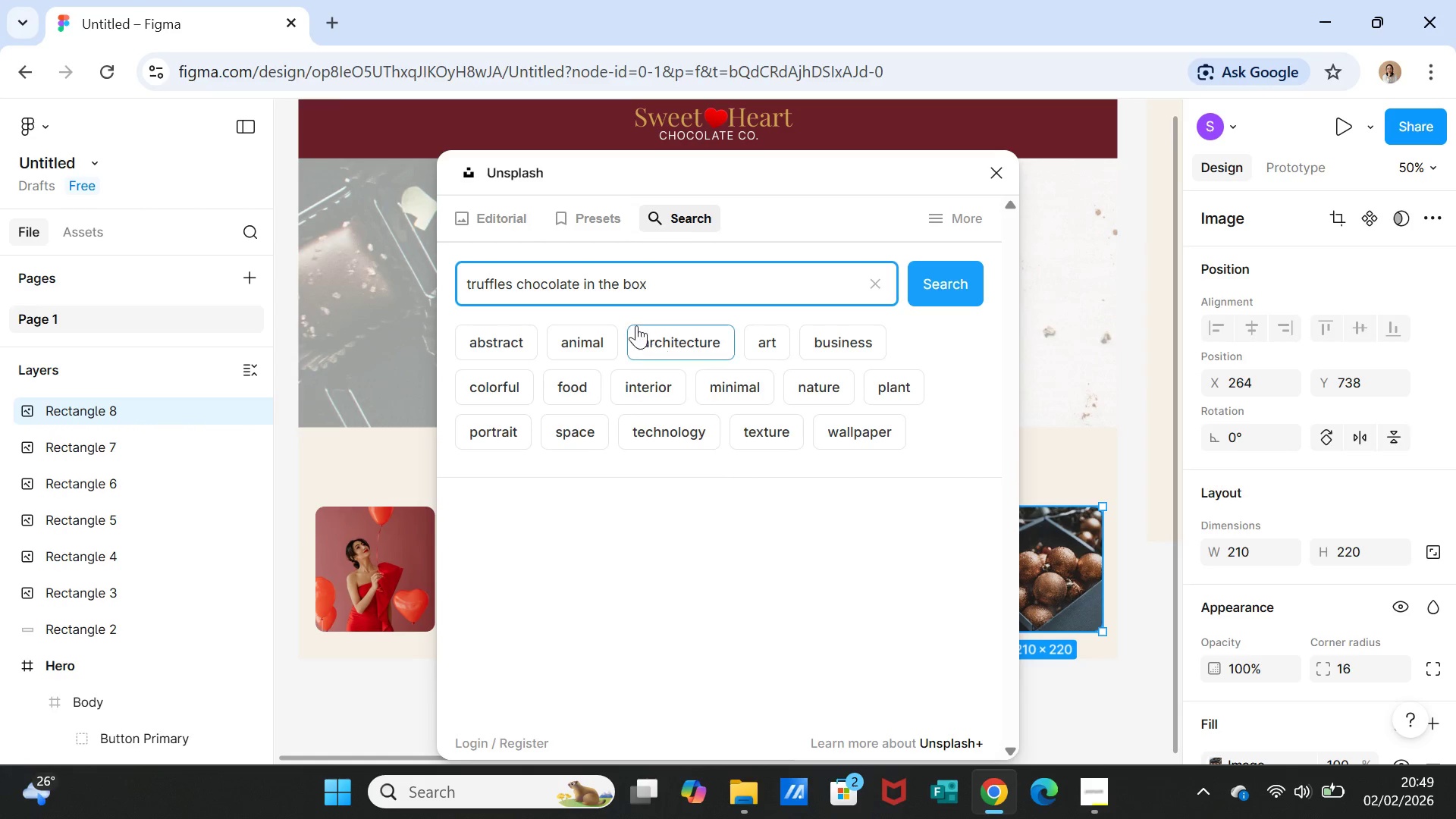 
left_click([625, 278])
 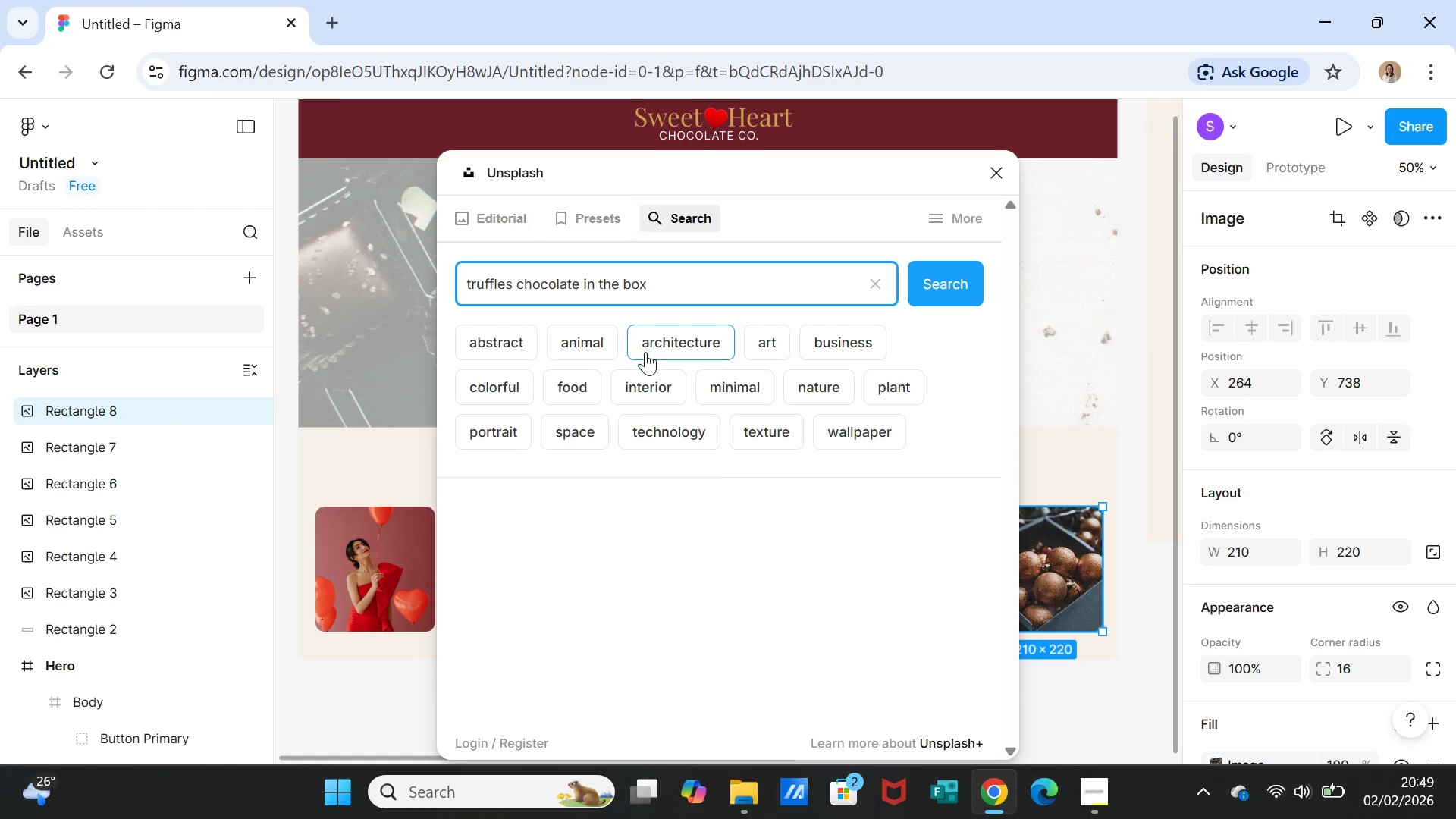 
type(git )
key(Backspace)
key(Backspace)
type(ft )
 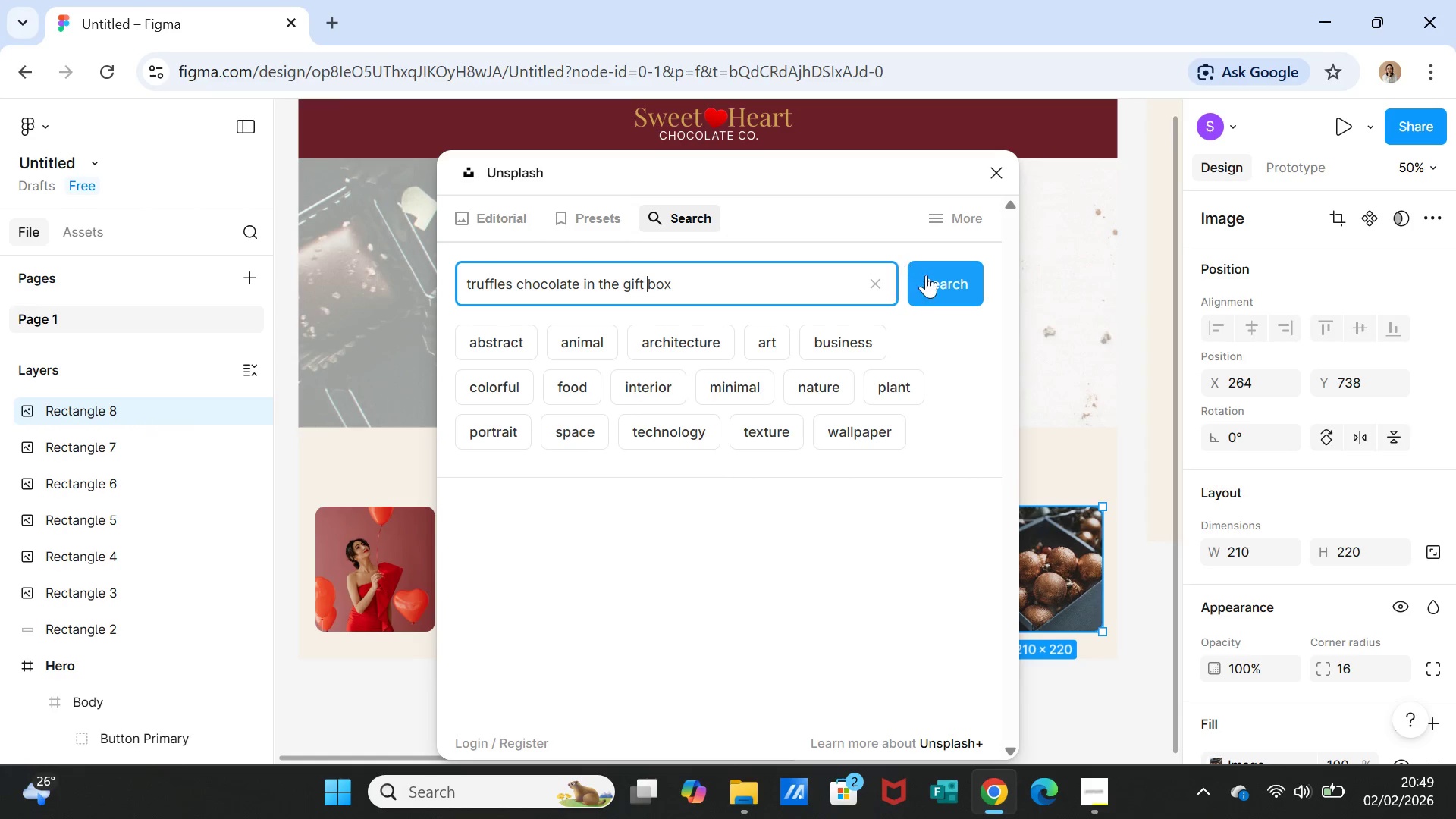 
left_click([943, 275])
 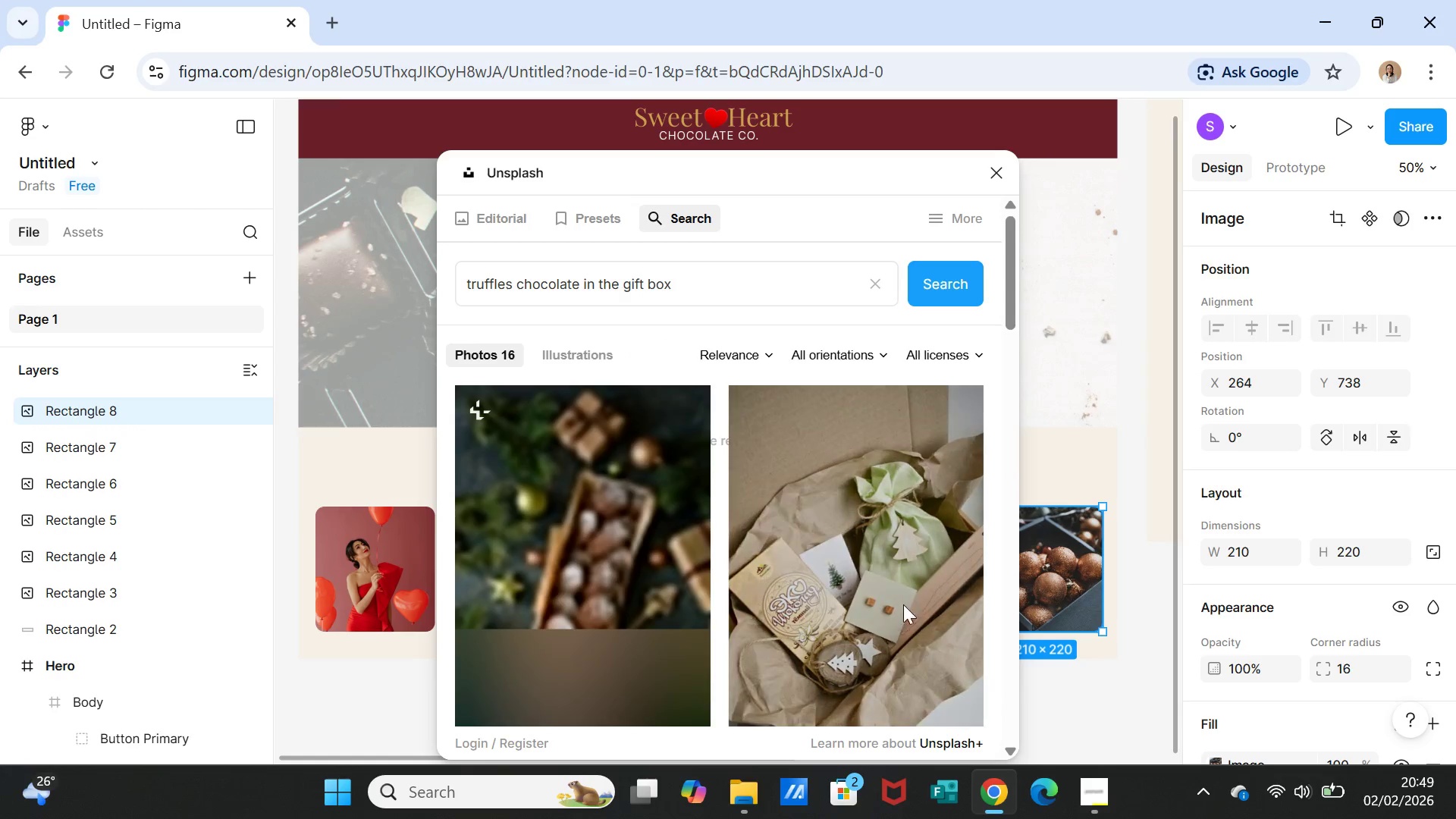 
scroll: coordinate [864, 628], scroll_direction: down, amount: 8.0
 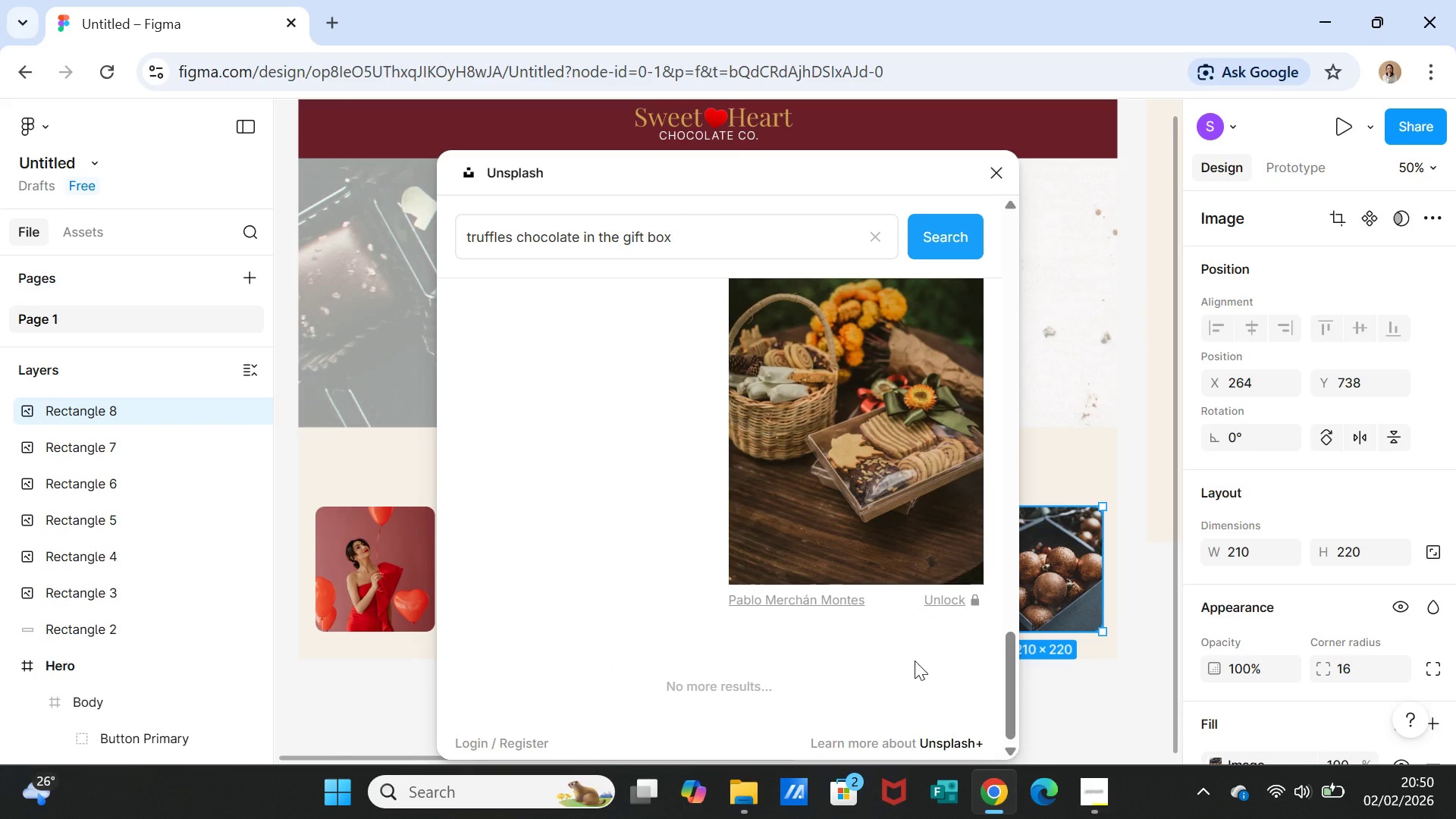 
wait(5.72)
 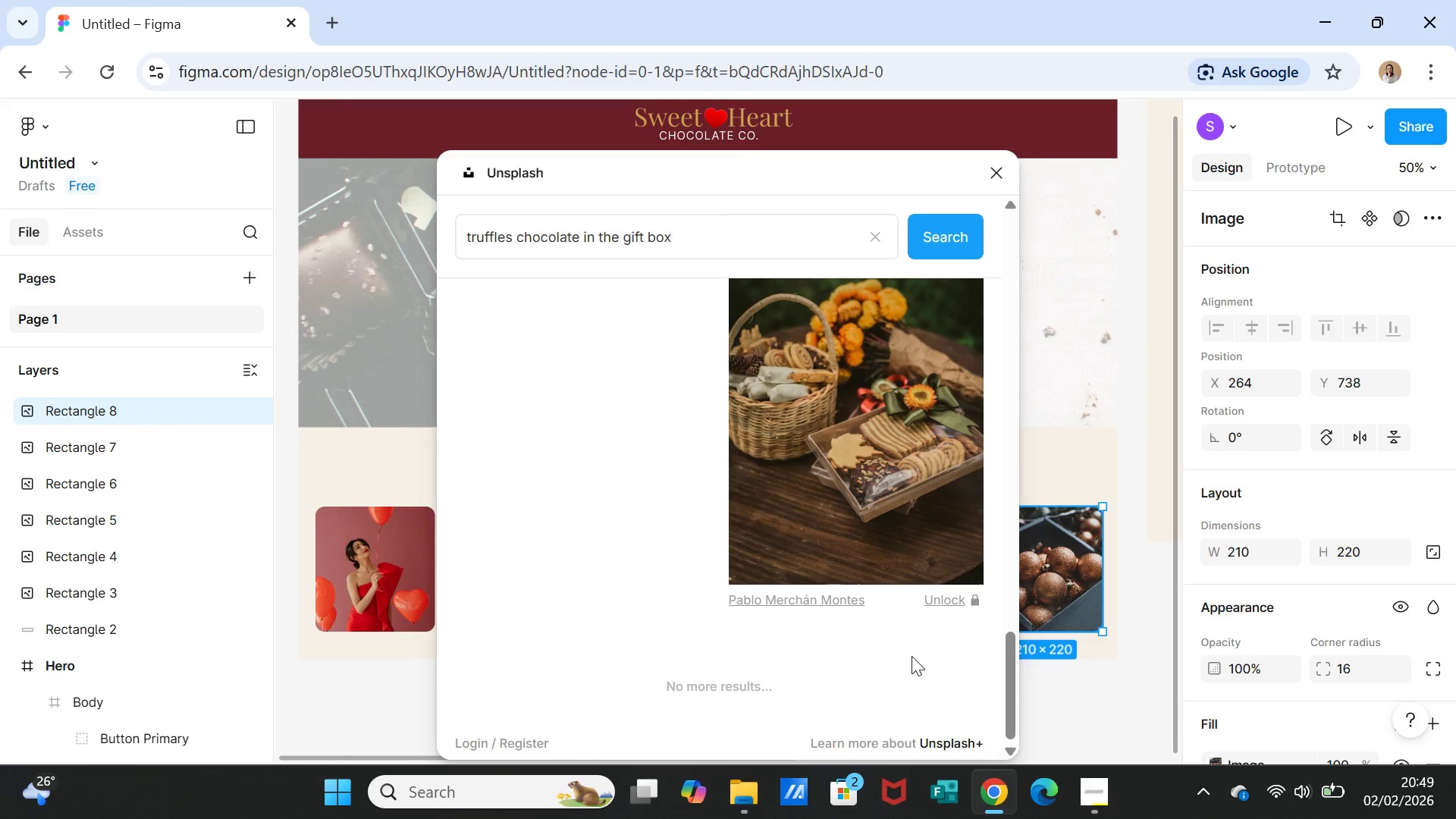 
left_click([708, 232])
 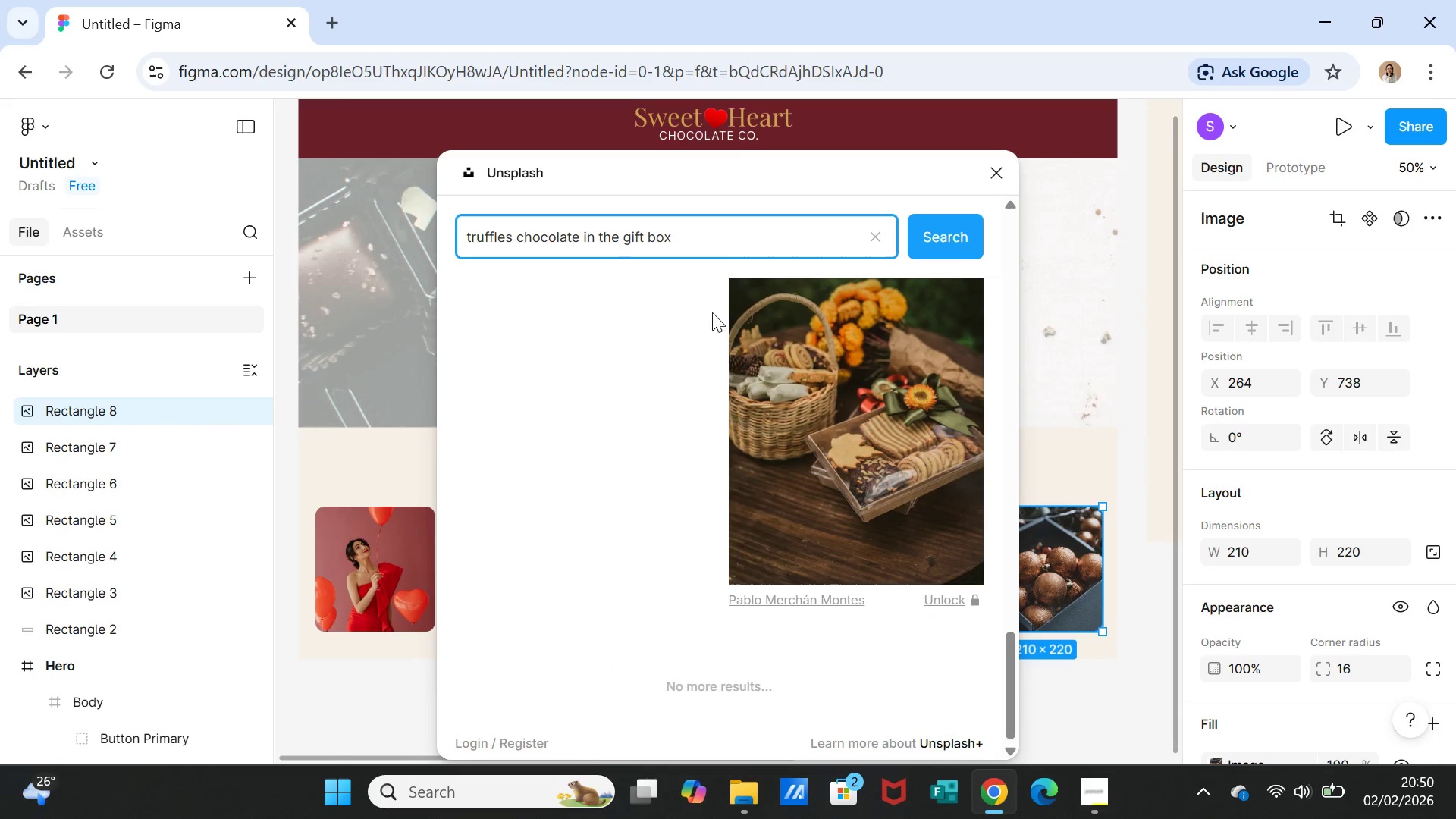 
key(Backspace)
key(Backspace)
key(Backspace)
key(Backspace)
key(Backspace)
key(Backspace)
key(Backspace)
key(Backspace)
type(box)
 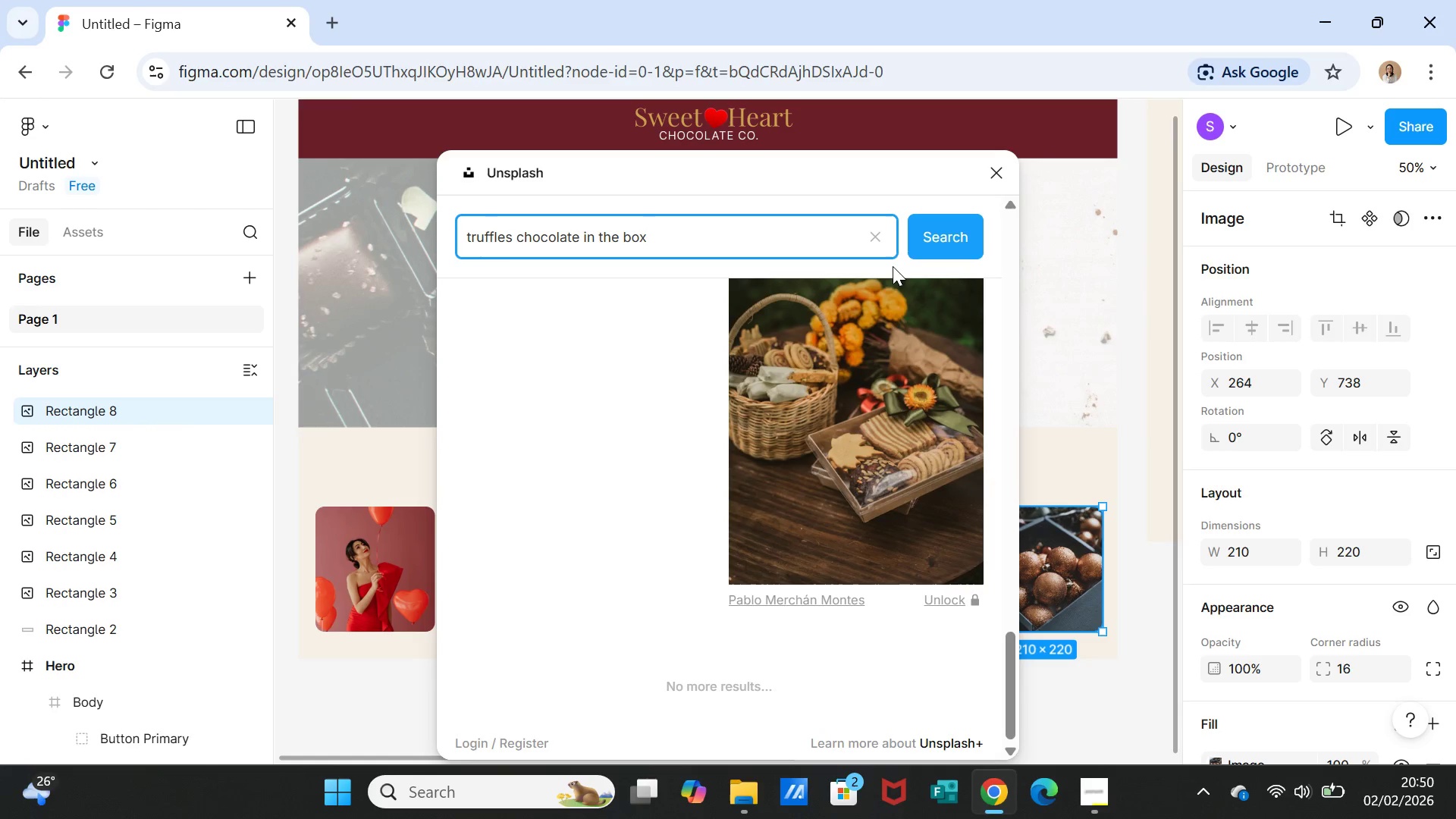 
left_click([927, 231])
 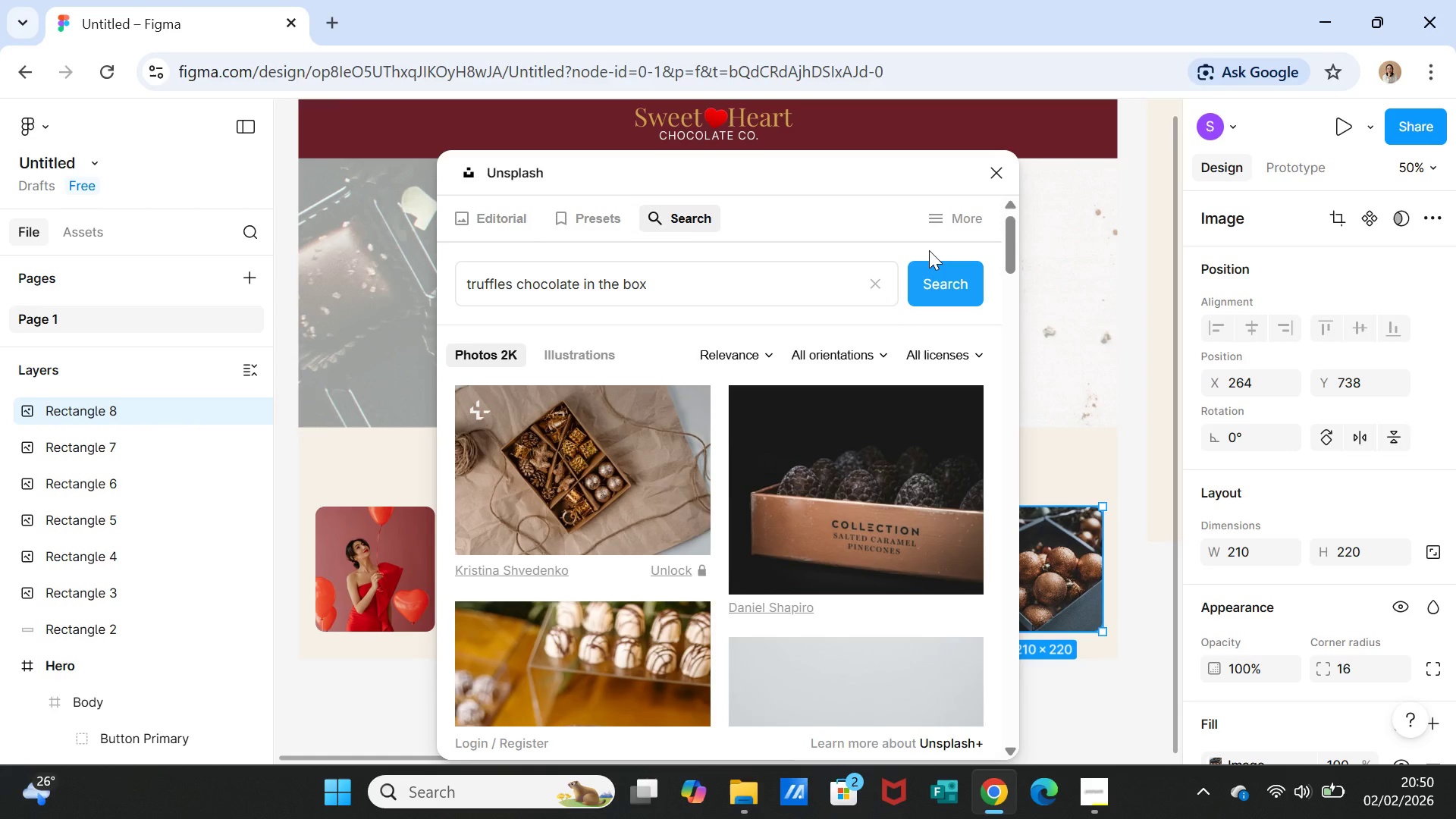 
wait(27.17)
 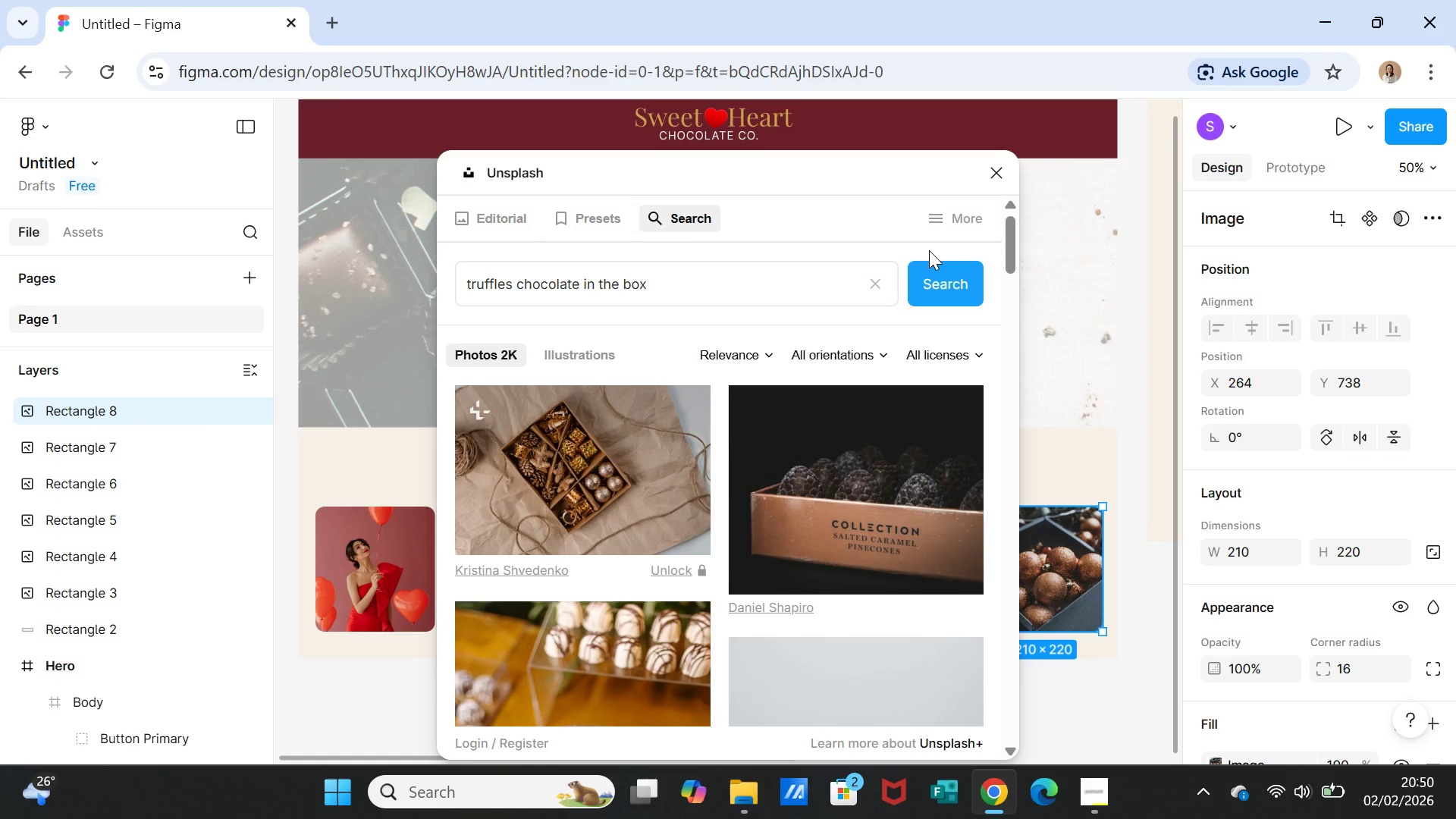 
scroll: coordinate [974, 449], scroll_direction: up, amount: 3.0
 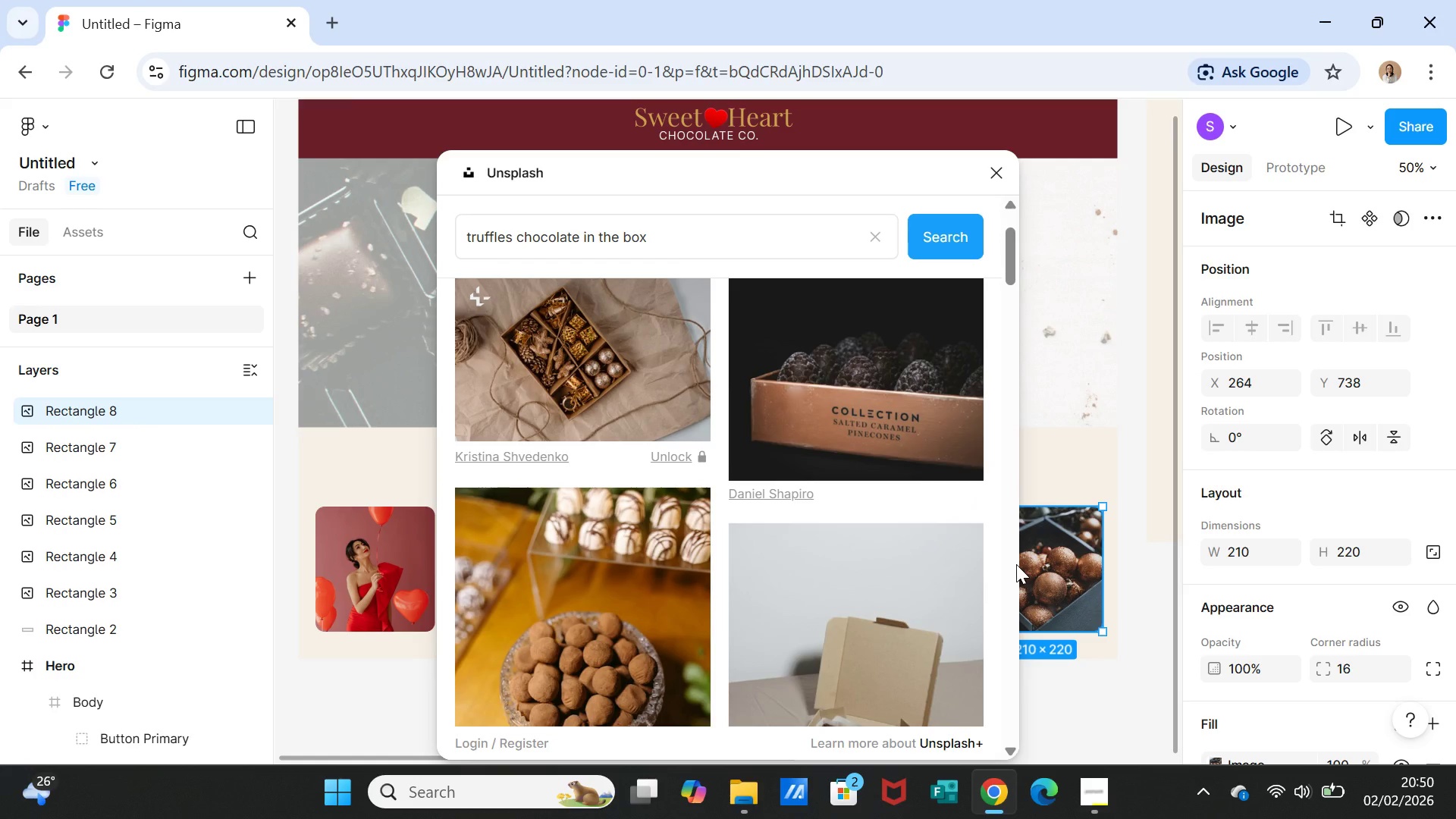 
wait(8.82)
 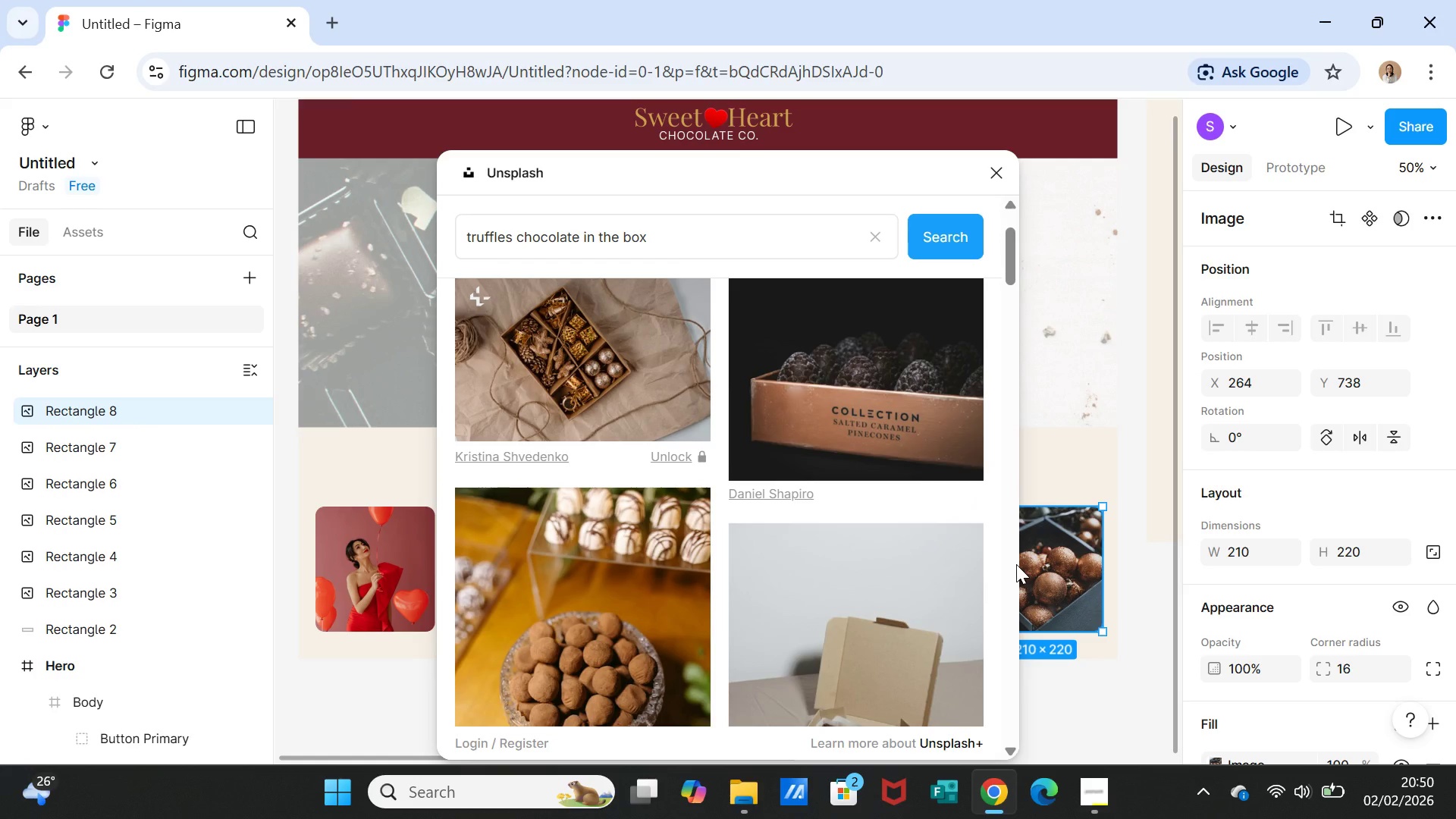 
scroll: coordinate [718, 544], scroll_direction: down, amount: 14.0
 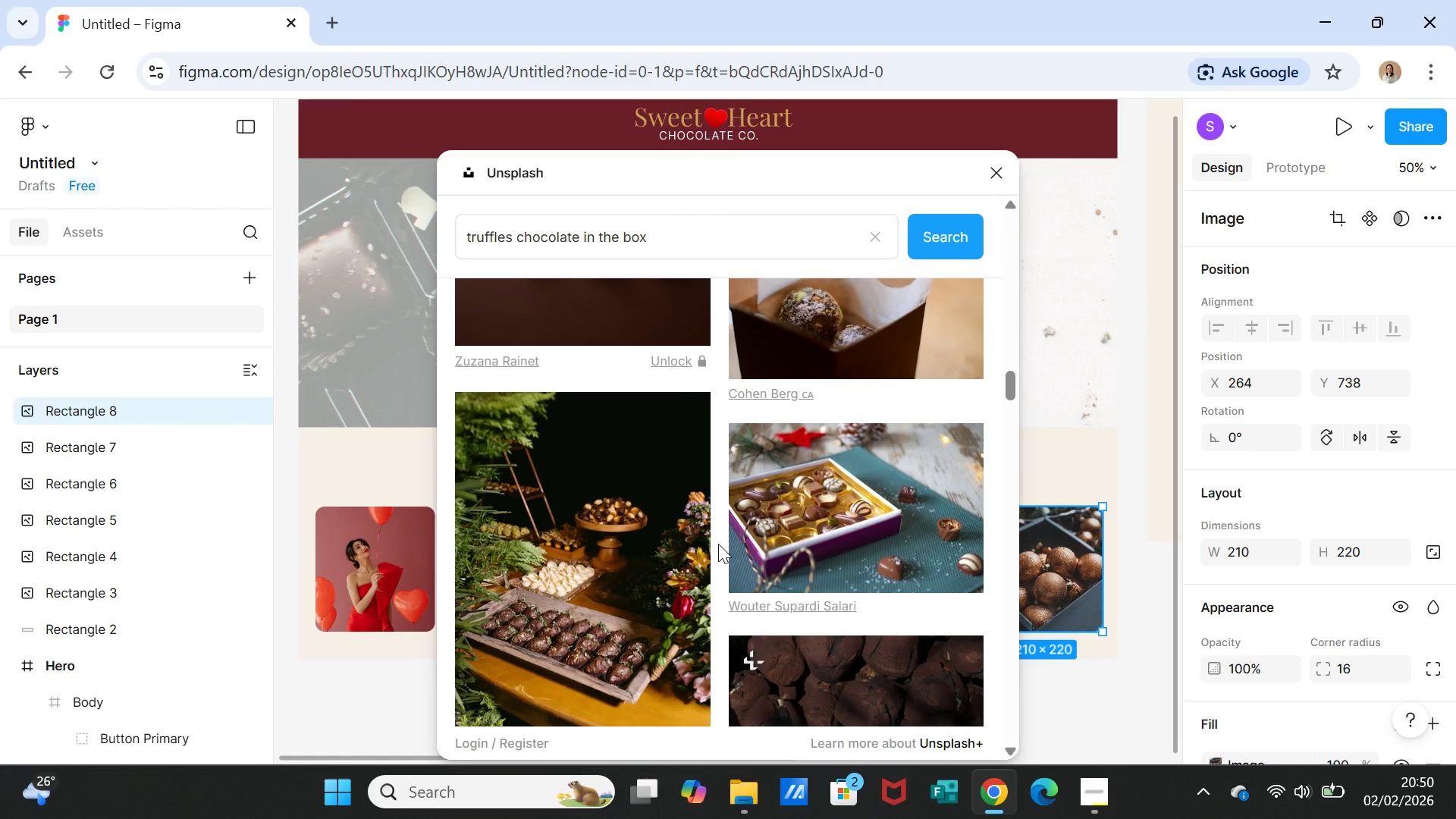 
left_click([812, 516])
 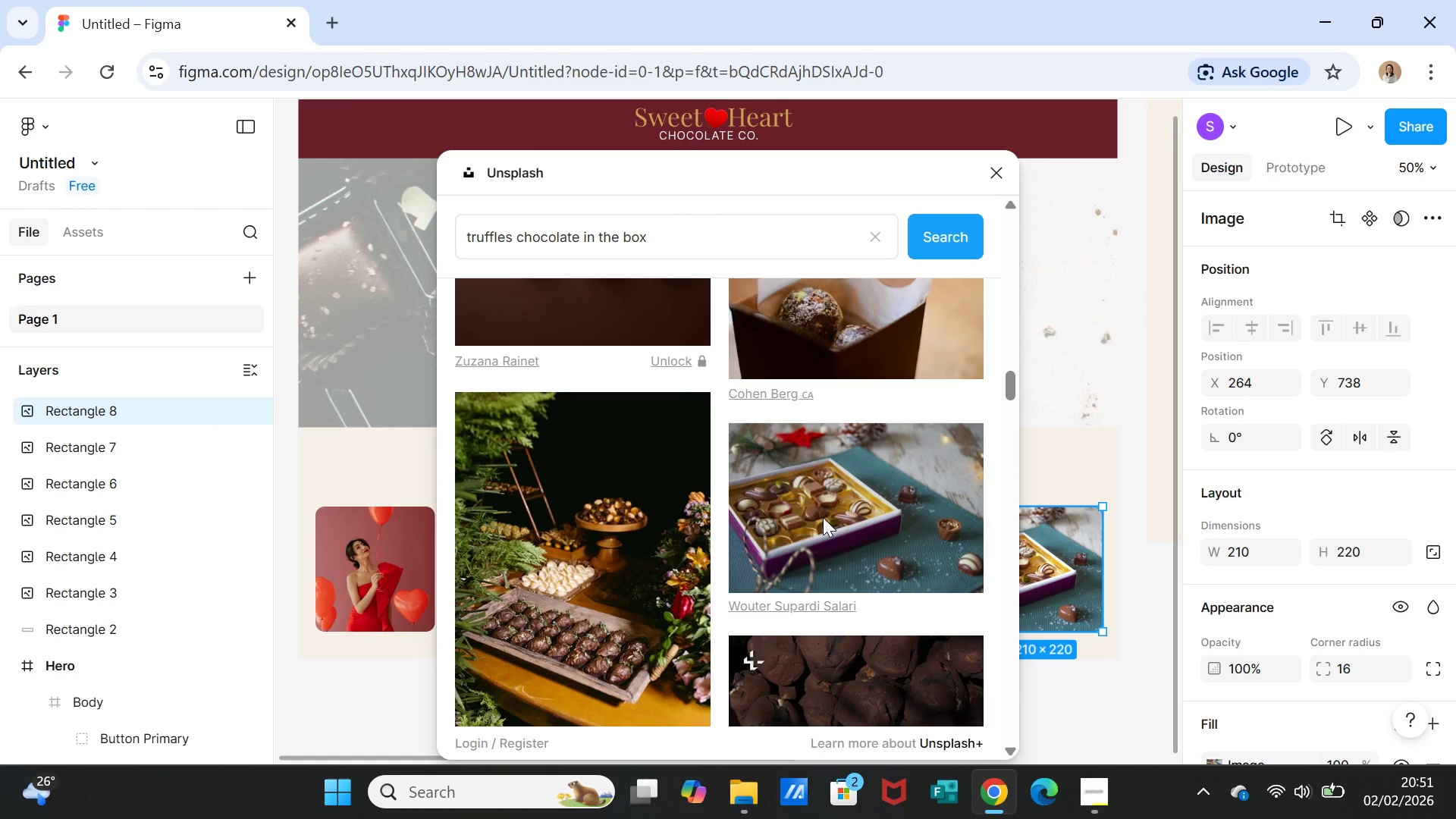 
wait(10.08)
 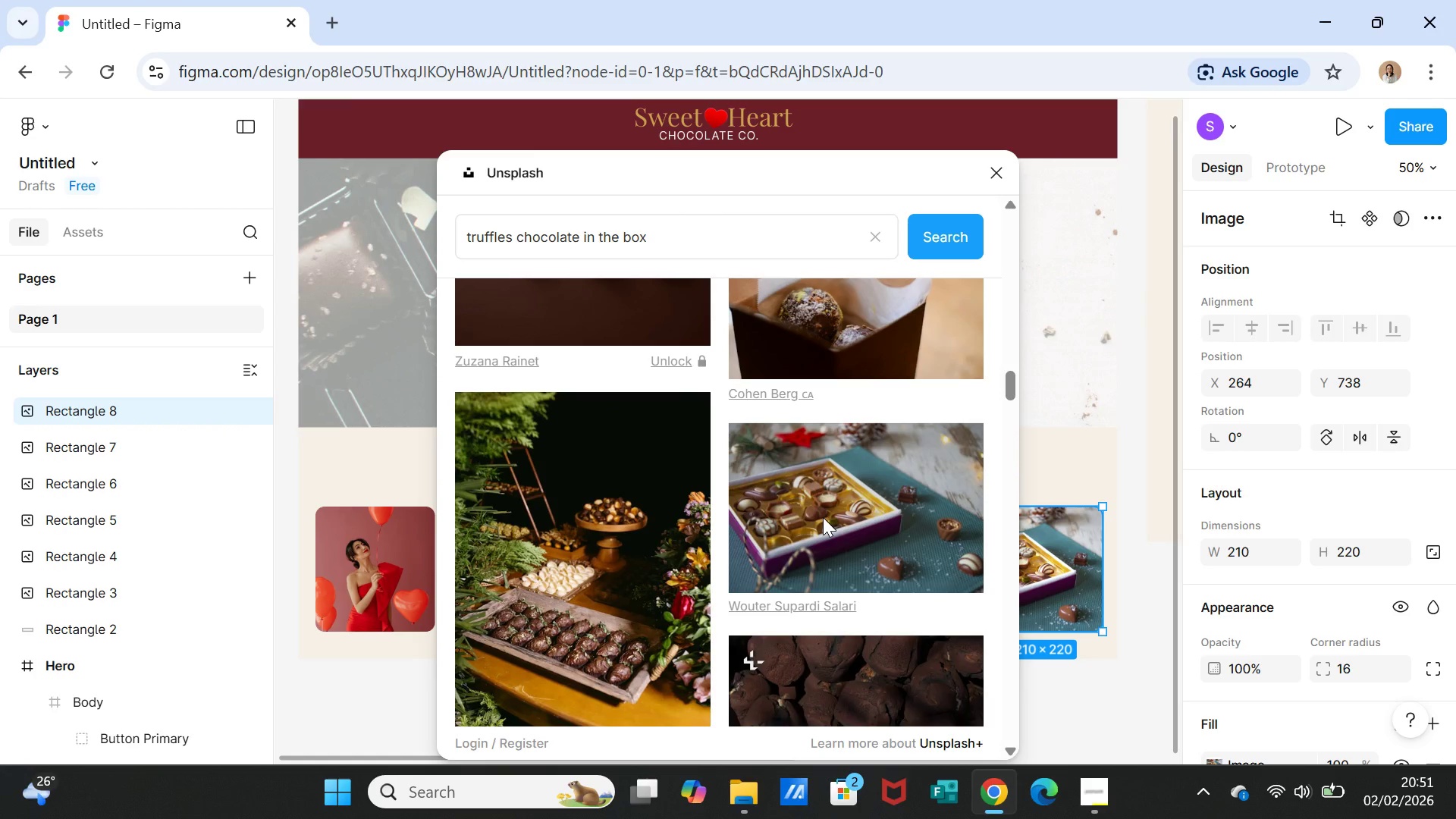 
left_click([1002, 173])
 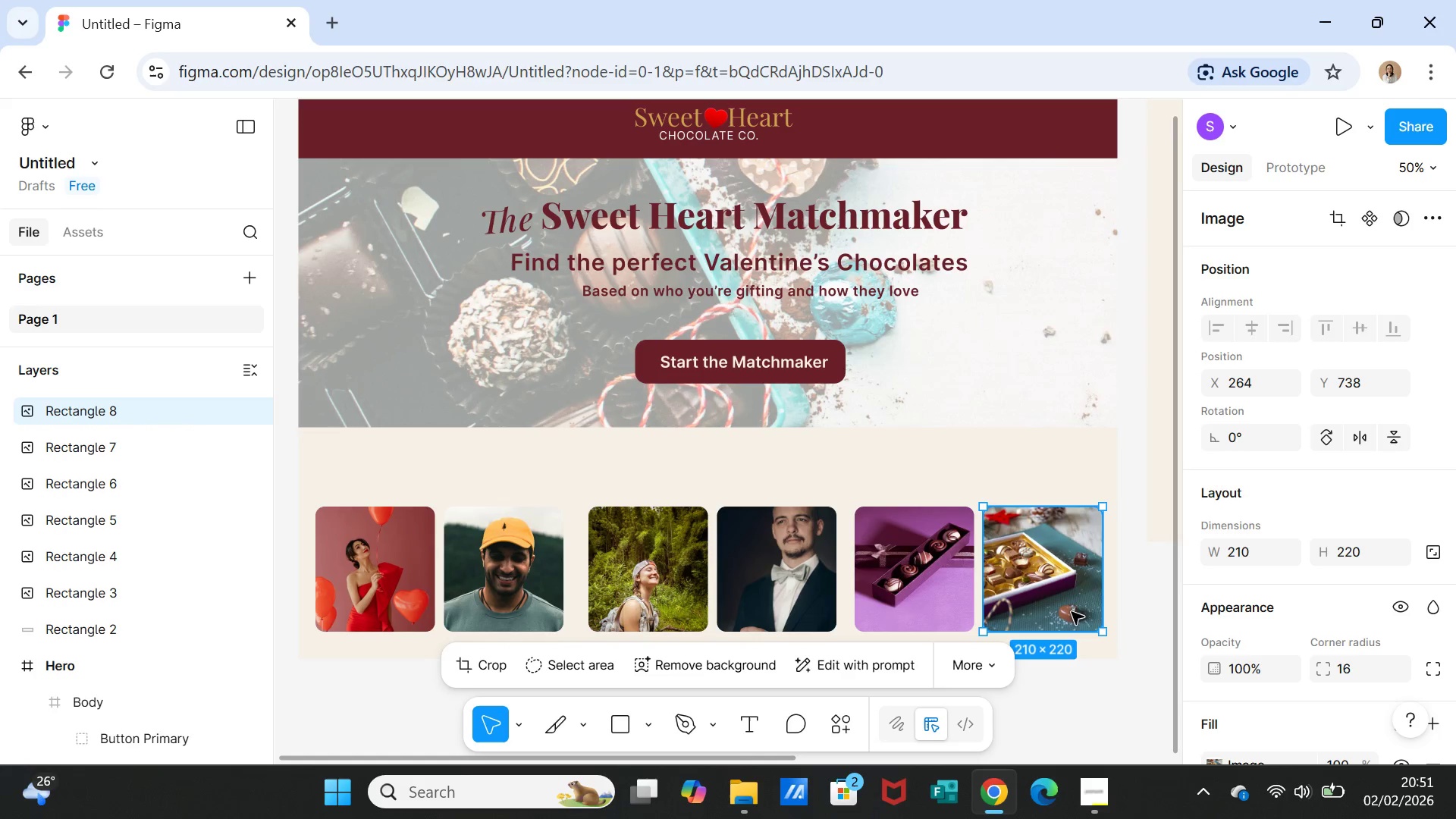 
double_click([1069, 598])
 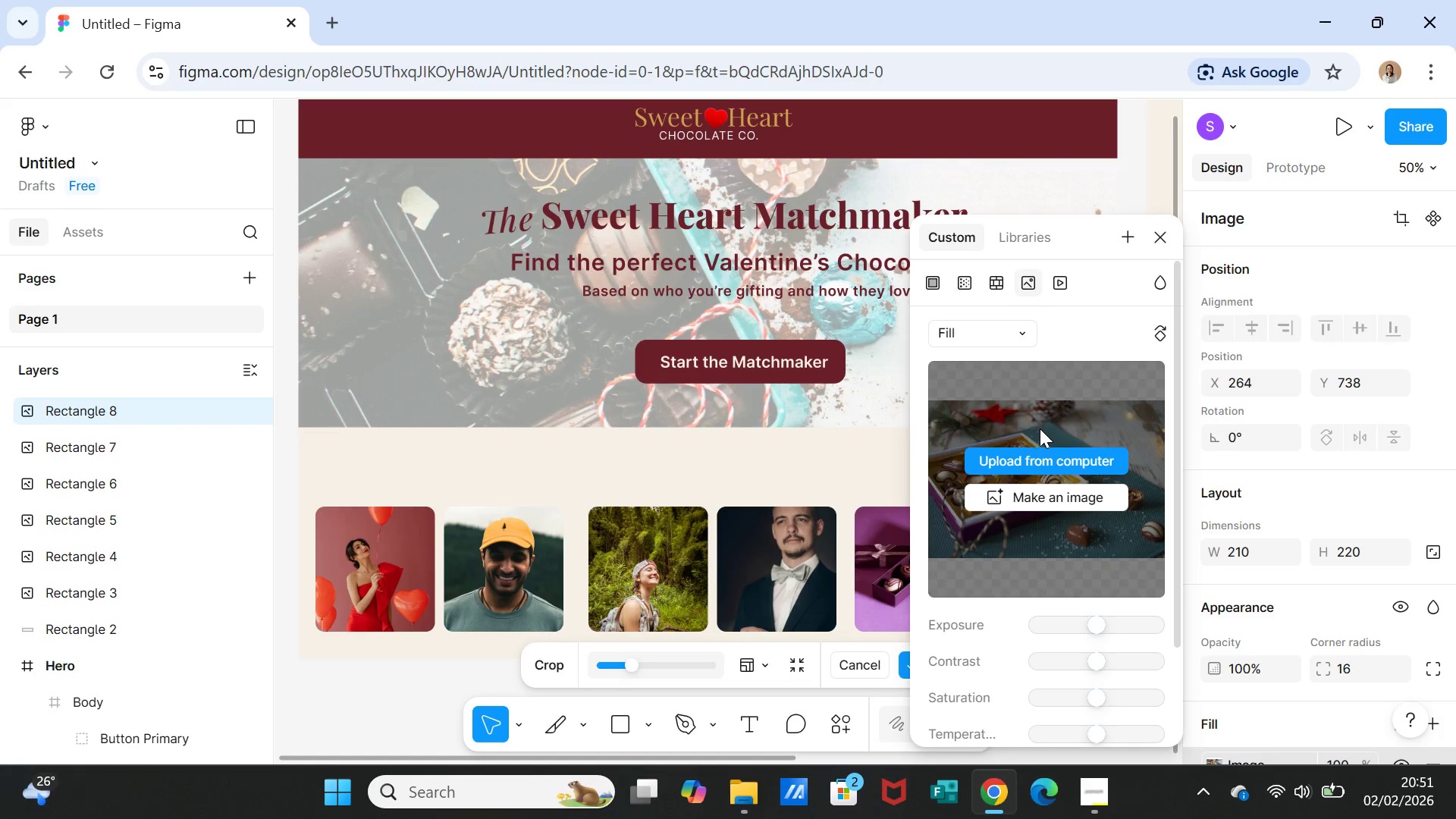 
left_click_drag(start_coordinate=[1067, 422], to_coordinate=[1094, 423])
 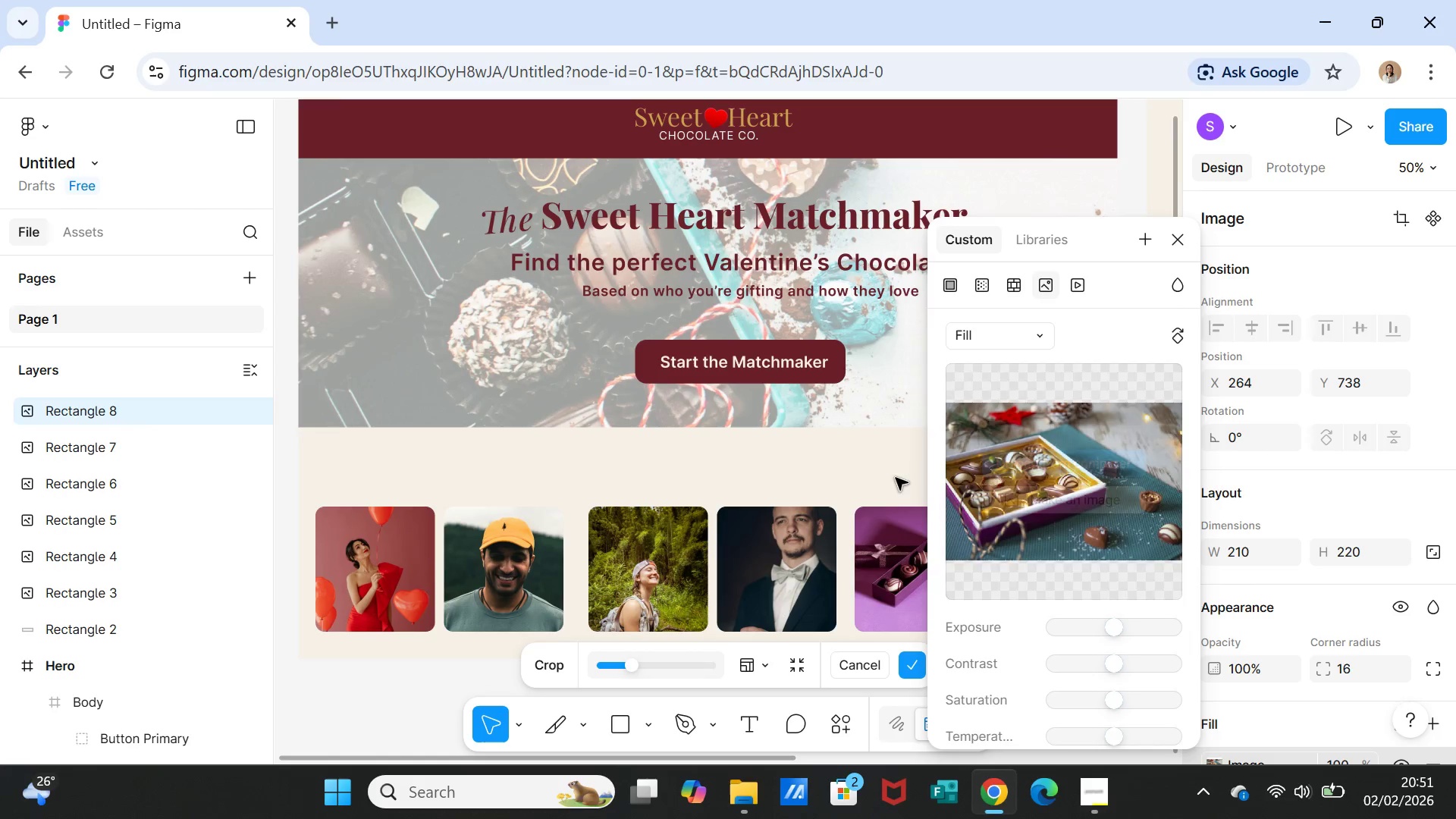 
left_click([892, 466])
 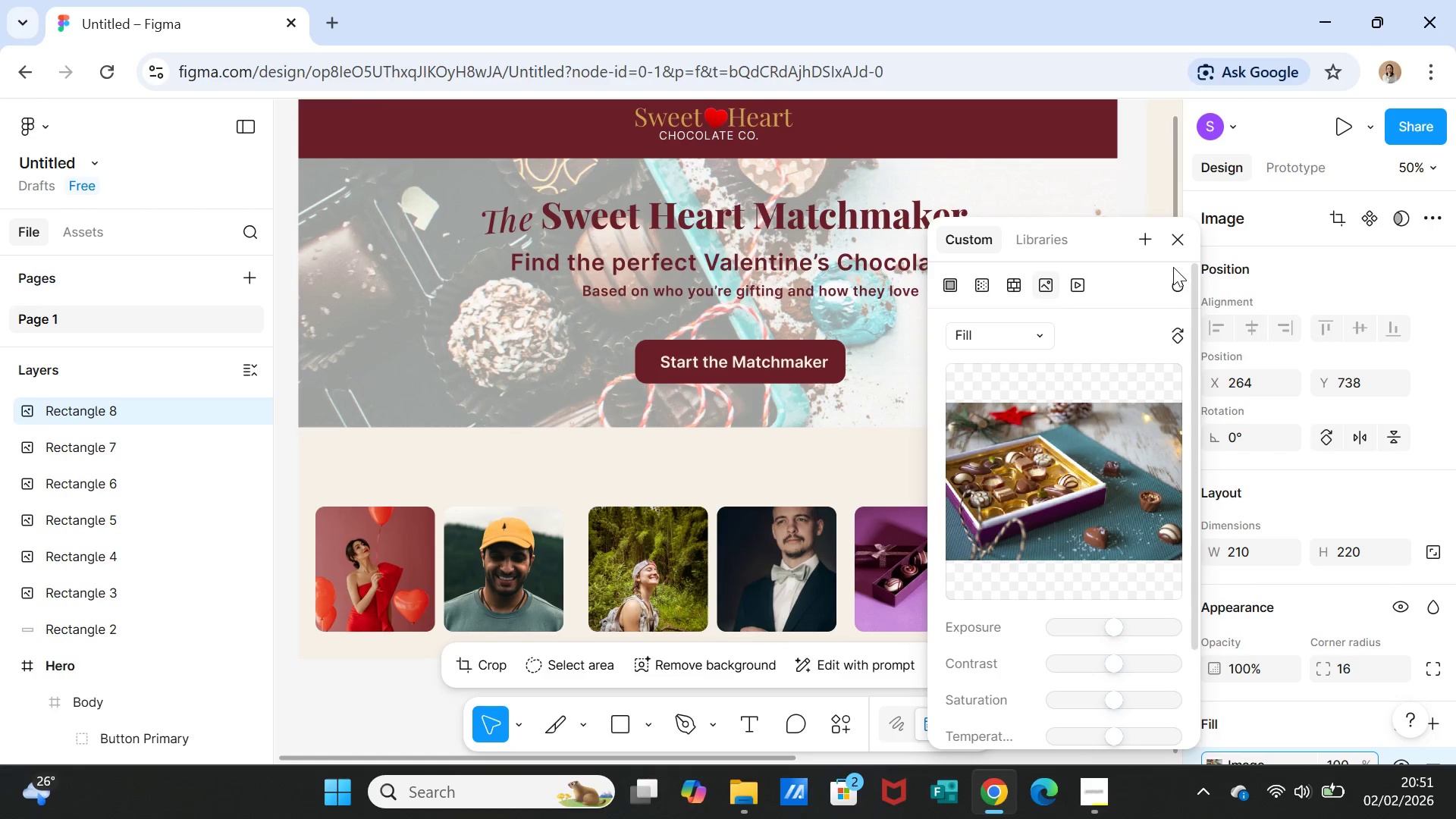 
left_click([1122, 300])
 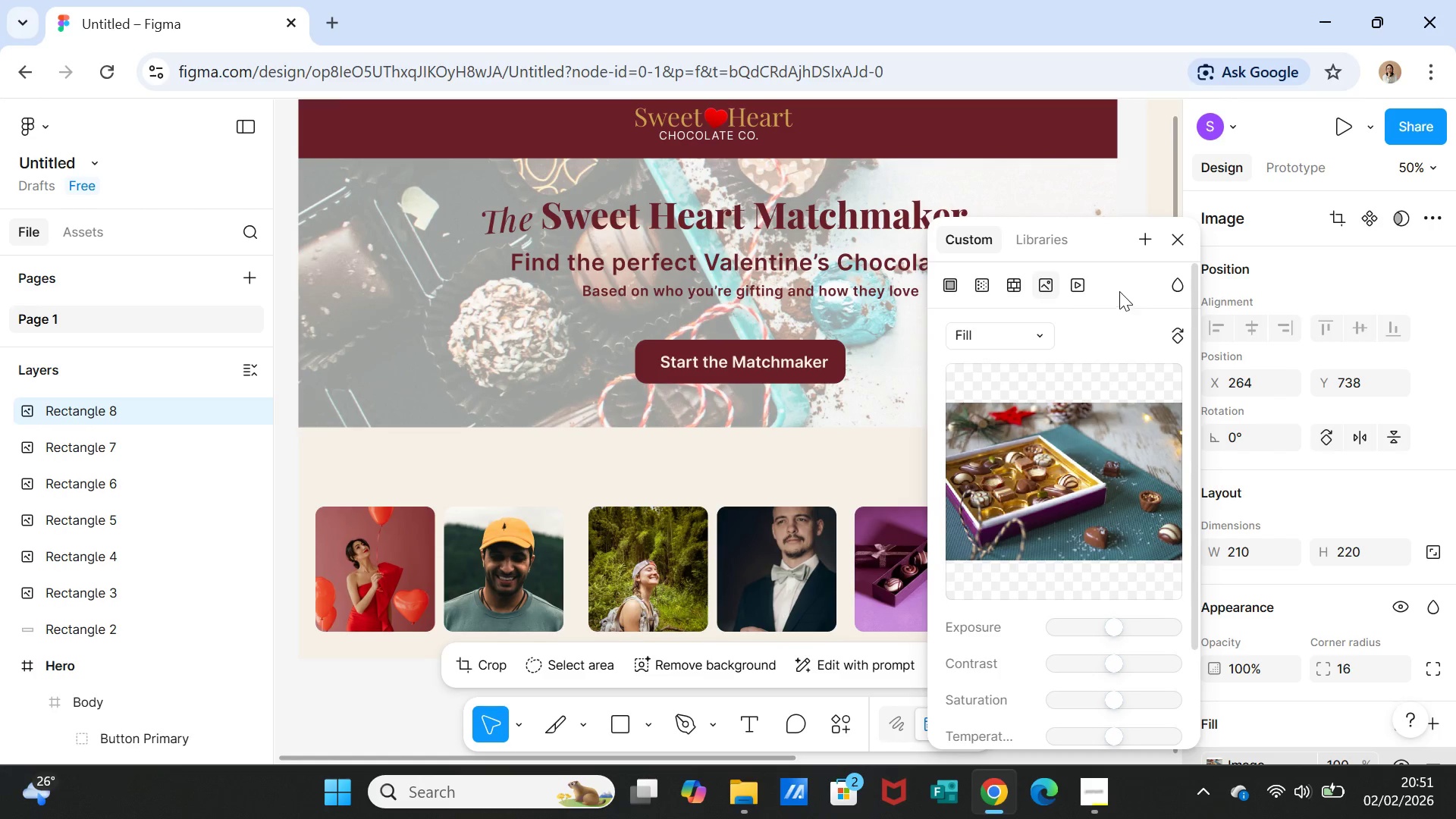 
left_click_drag(start_coordinate=[1119, 291], to_coordinate=[861, 276])
 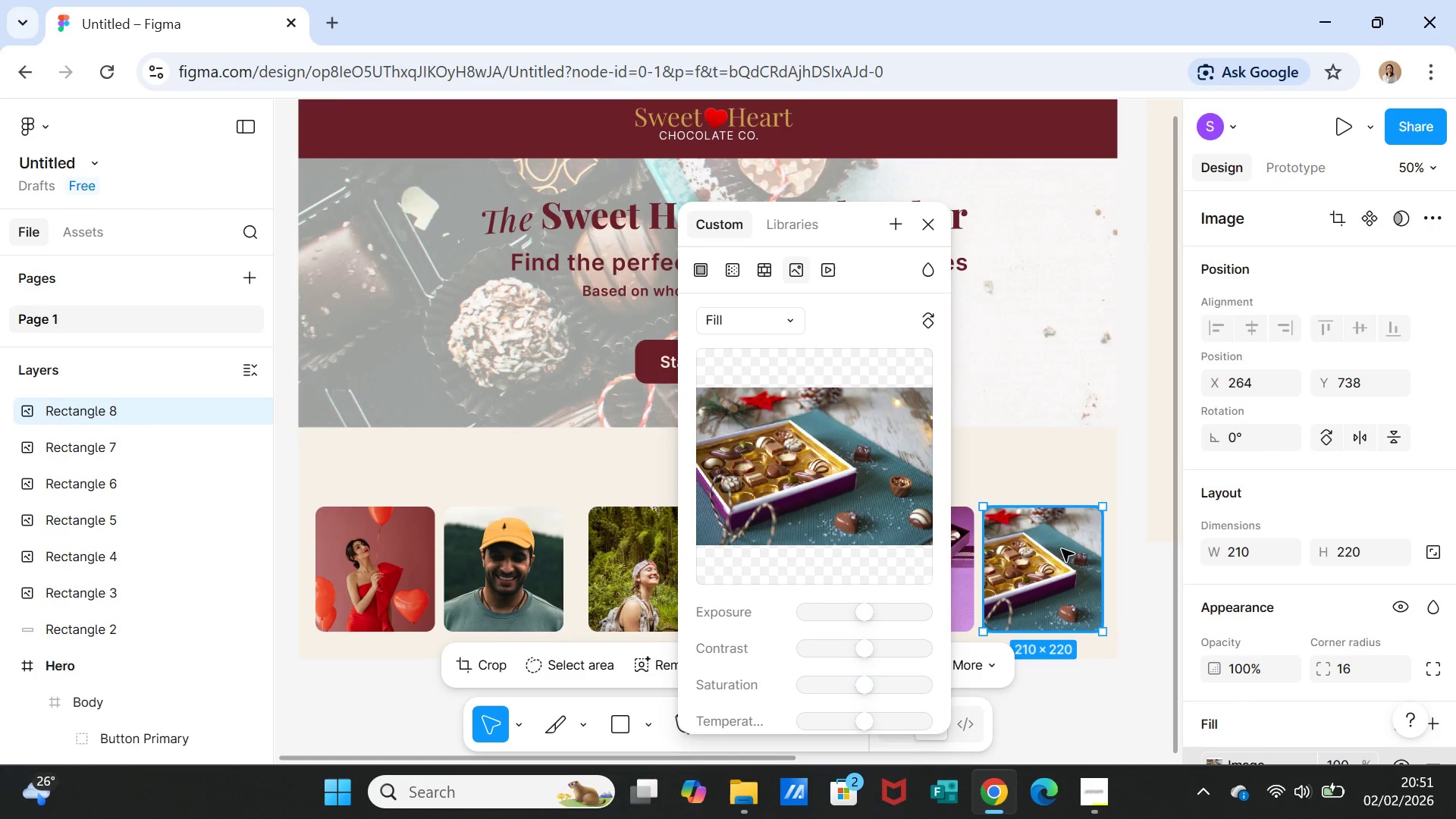 
double_click([1062, 549])
 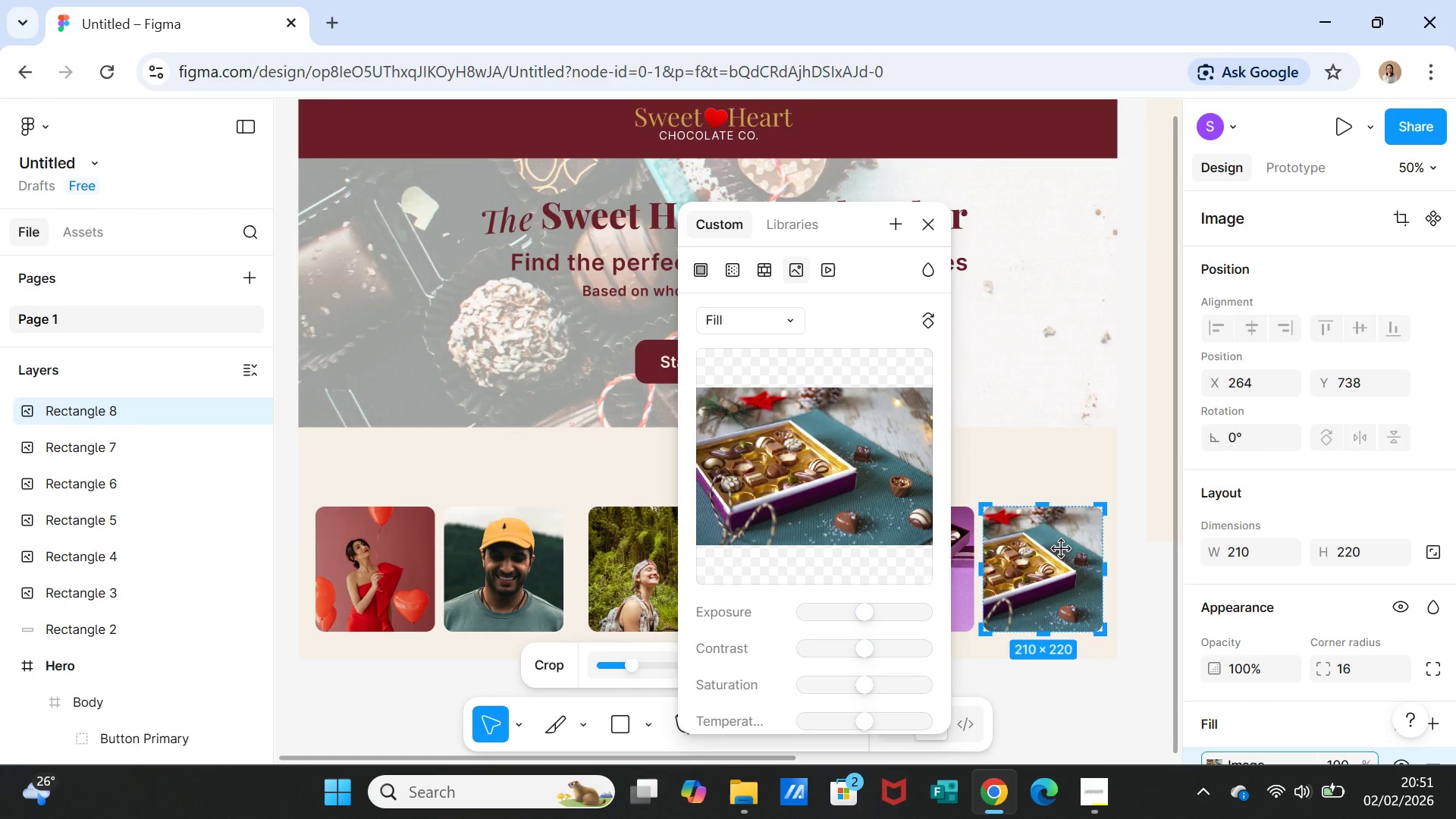 
triple_click([1062, 549])
 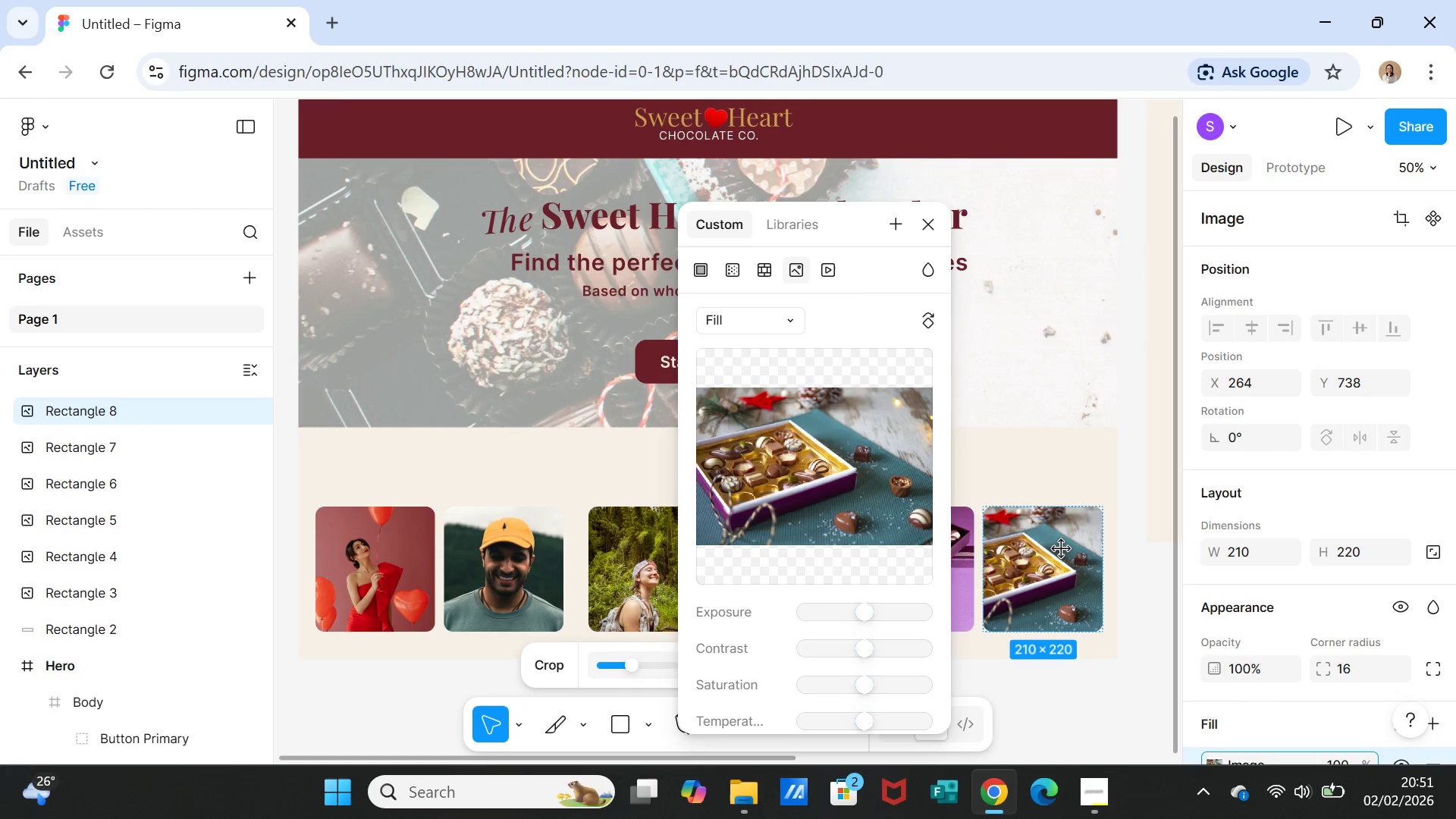 
double_click([1062, 549])
 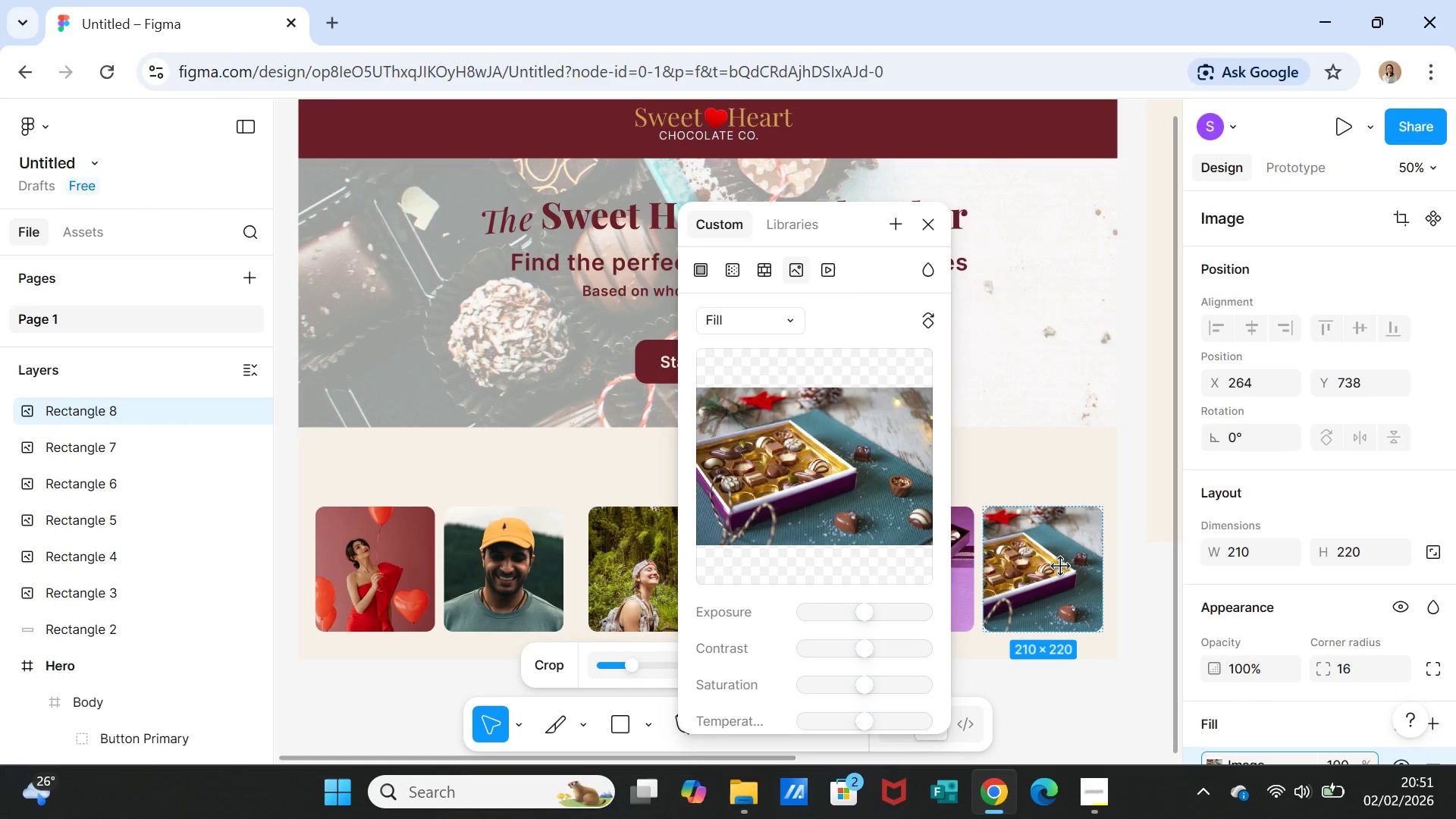 
left_click_drag(start_coordinate=[1061, 566], to_coordinate=[1103, 563])
 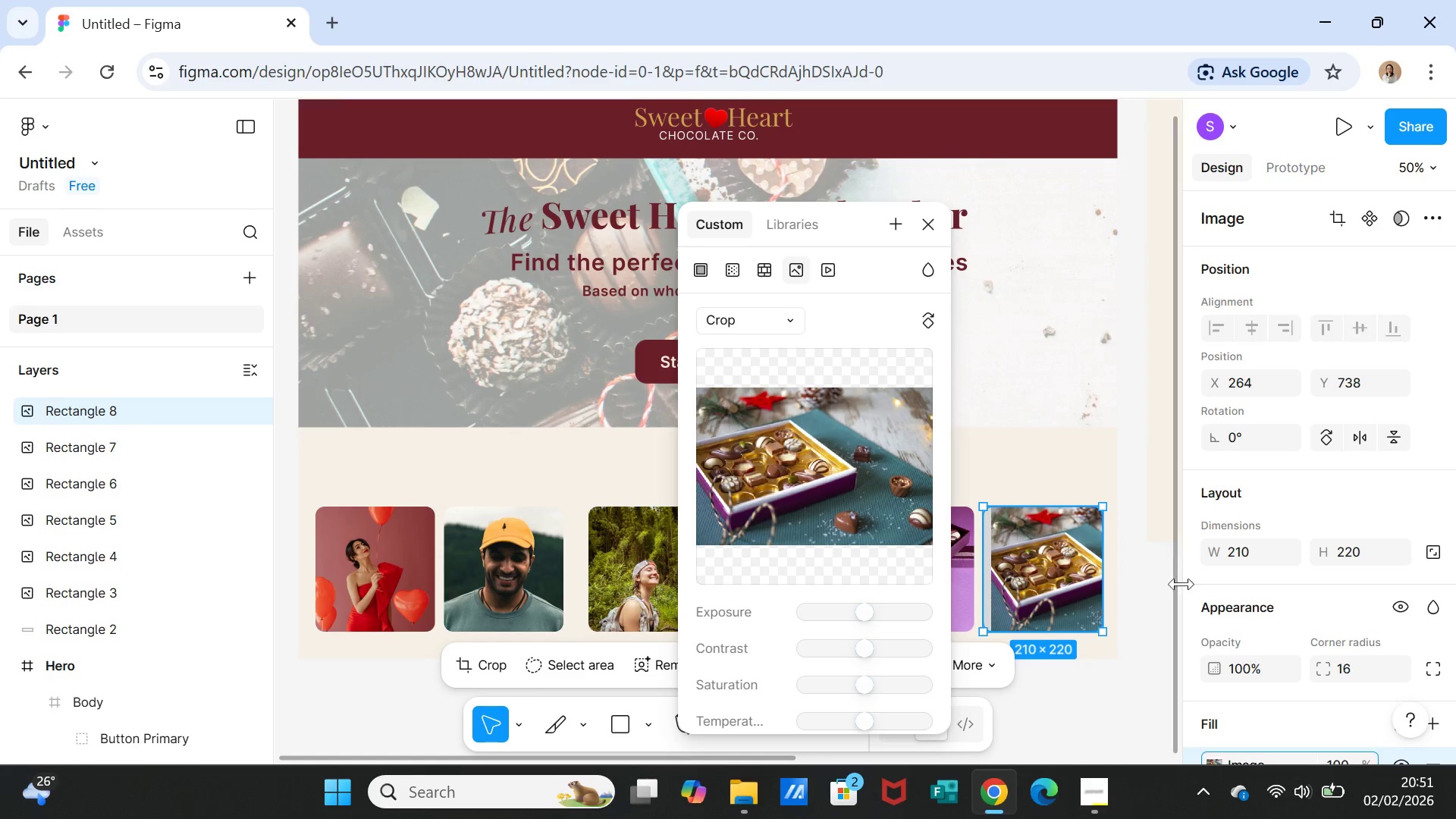 
left_click([1138, 670])
 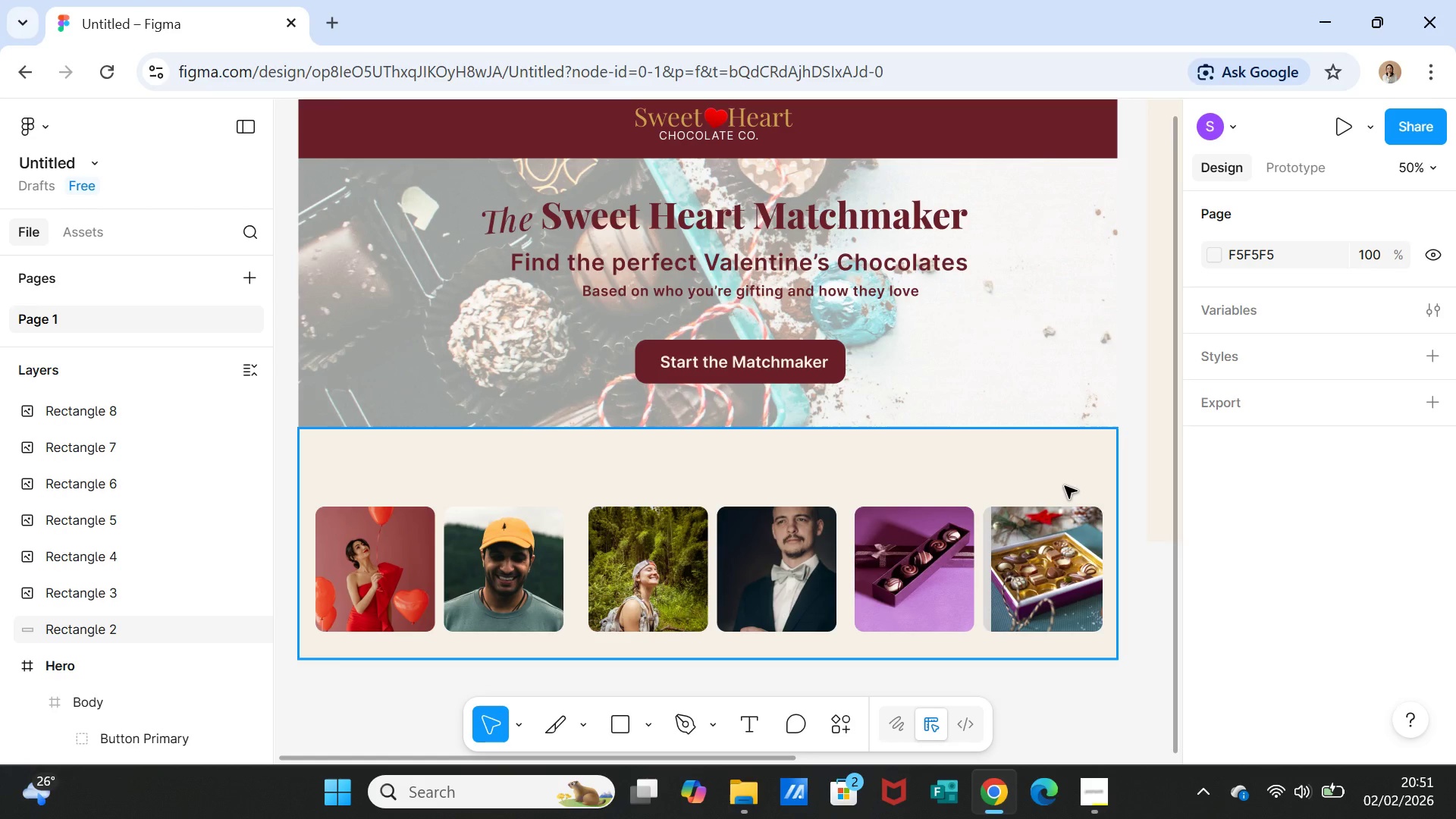 
wait(20.7)
 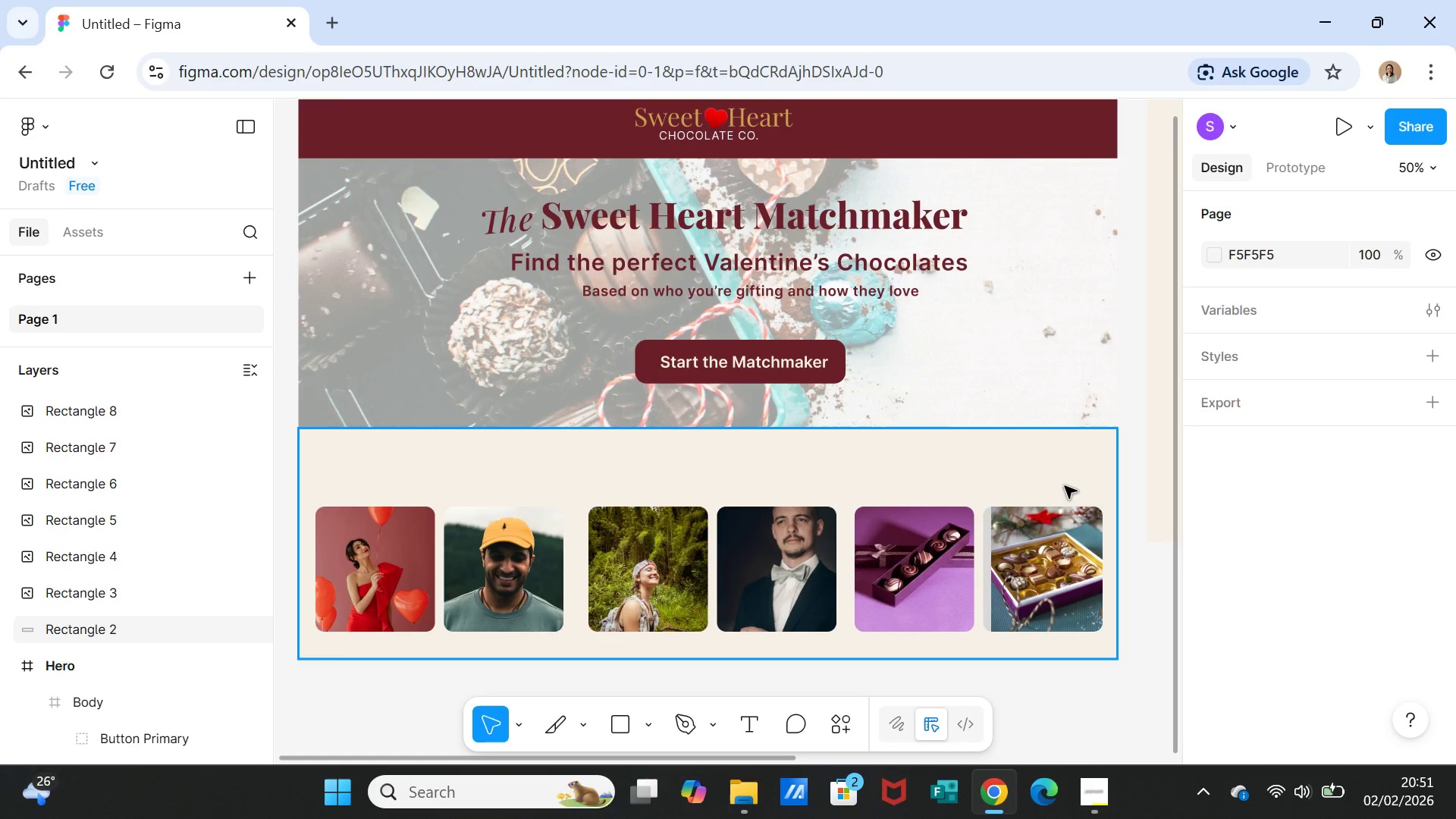 
scroll: coordinate [1068, 667], scroll_direction: down, amount: 4.0
 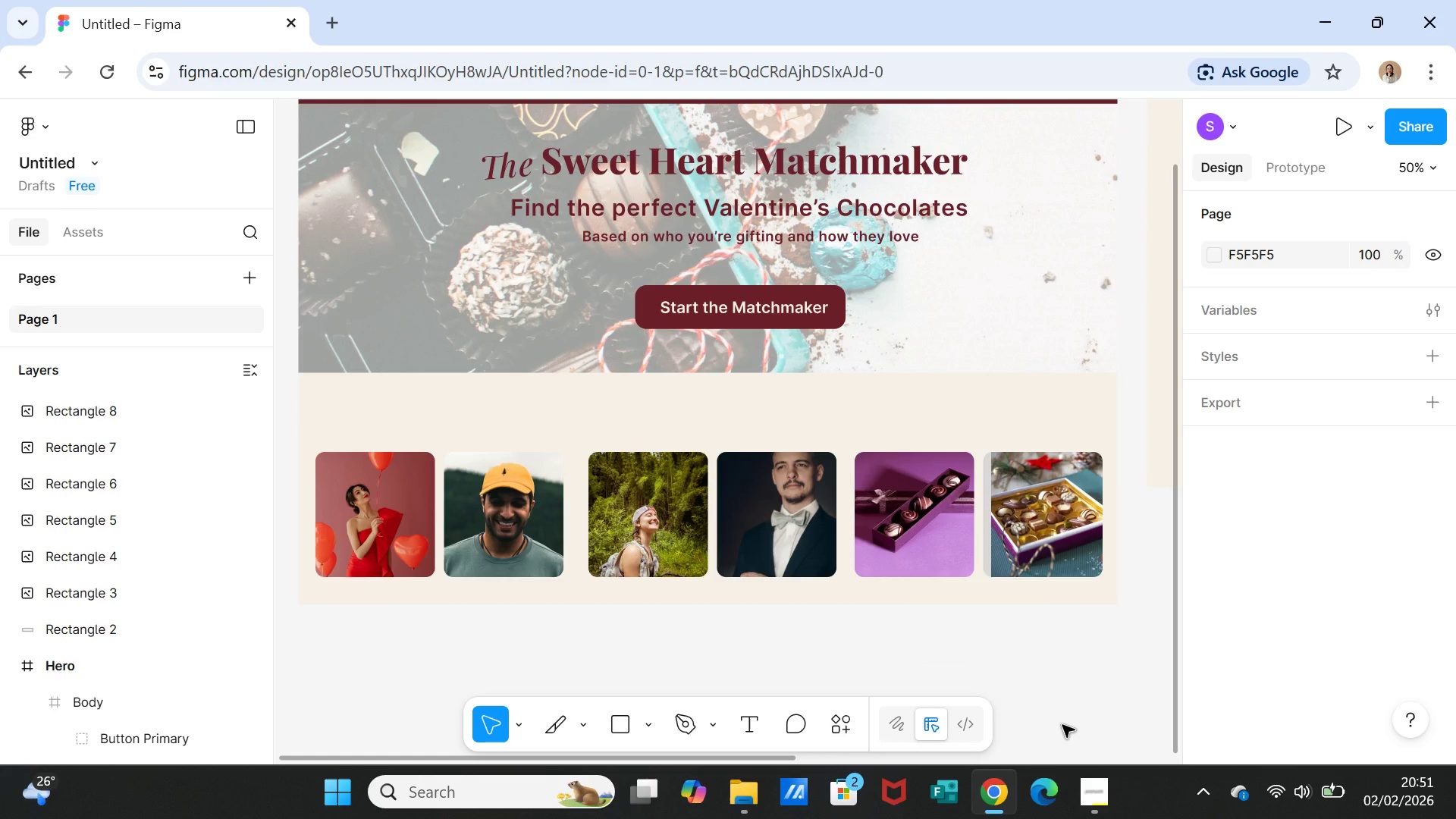 
wait(8.18)
 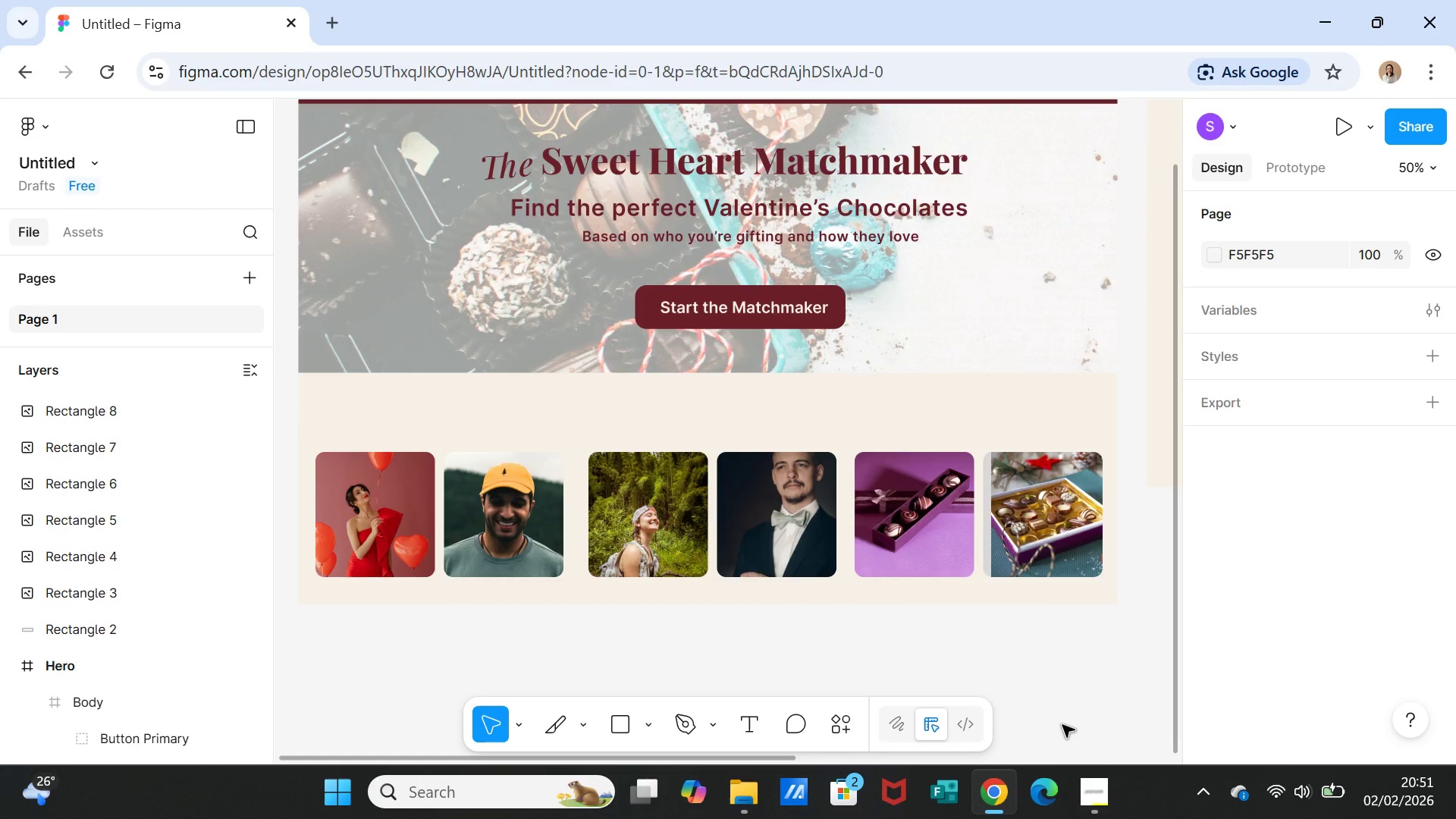 
scroll: coordinate [822, 657], scroll_direction: down, amount: 1.0
 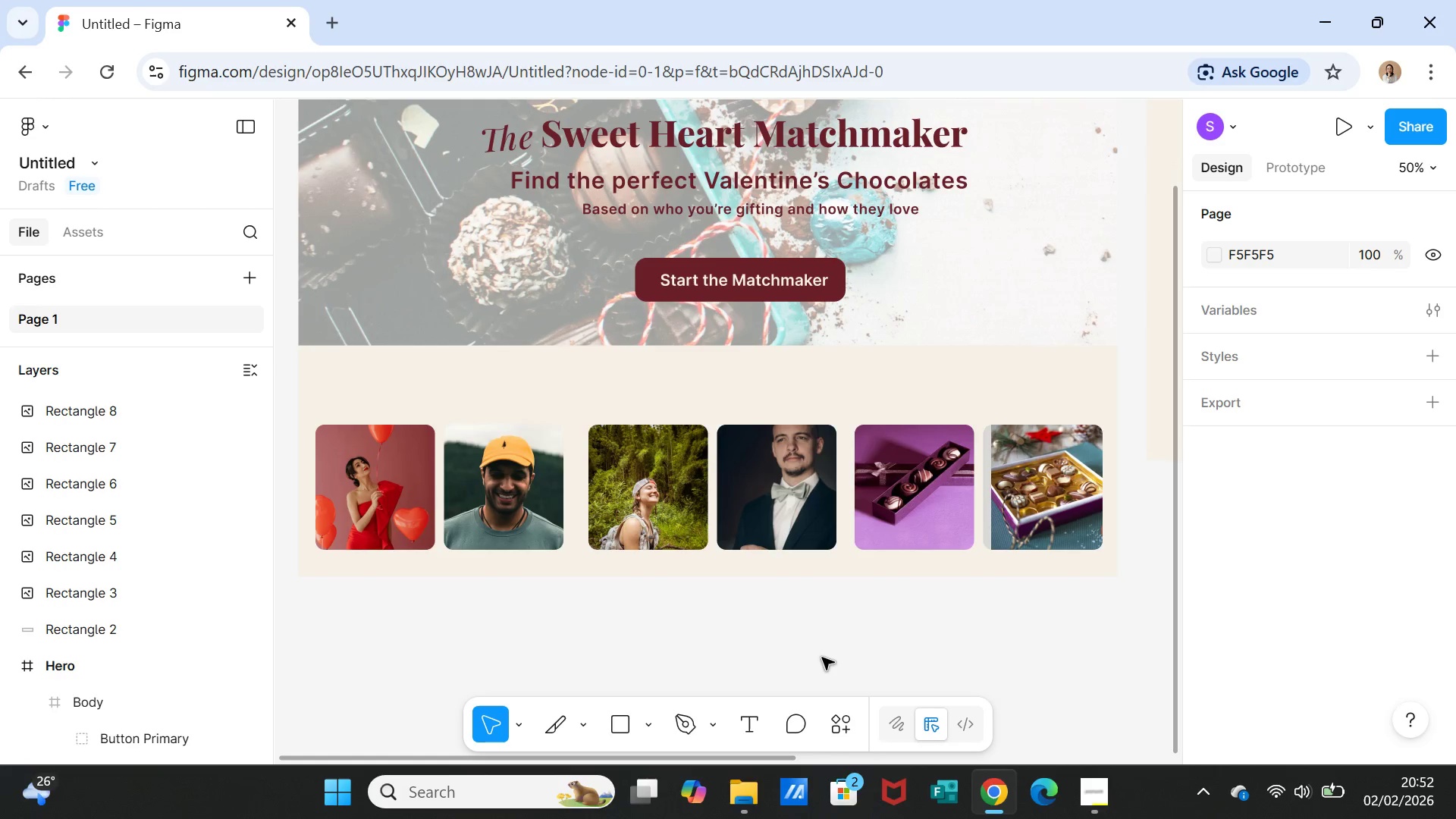 
scroll: coordinate [808, 635], scroll_direction: up, amount: 3.0
 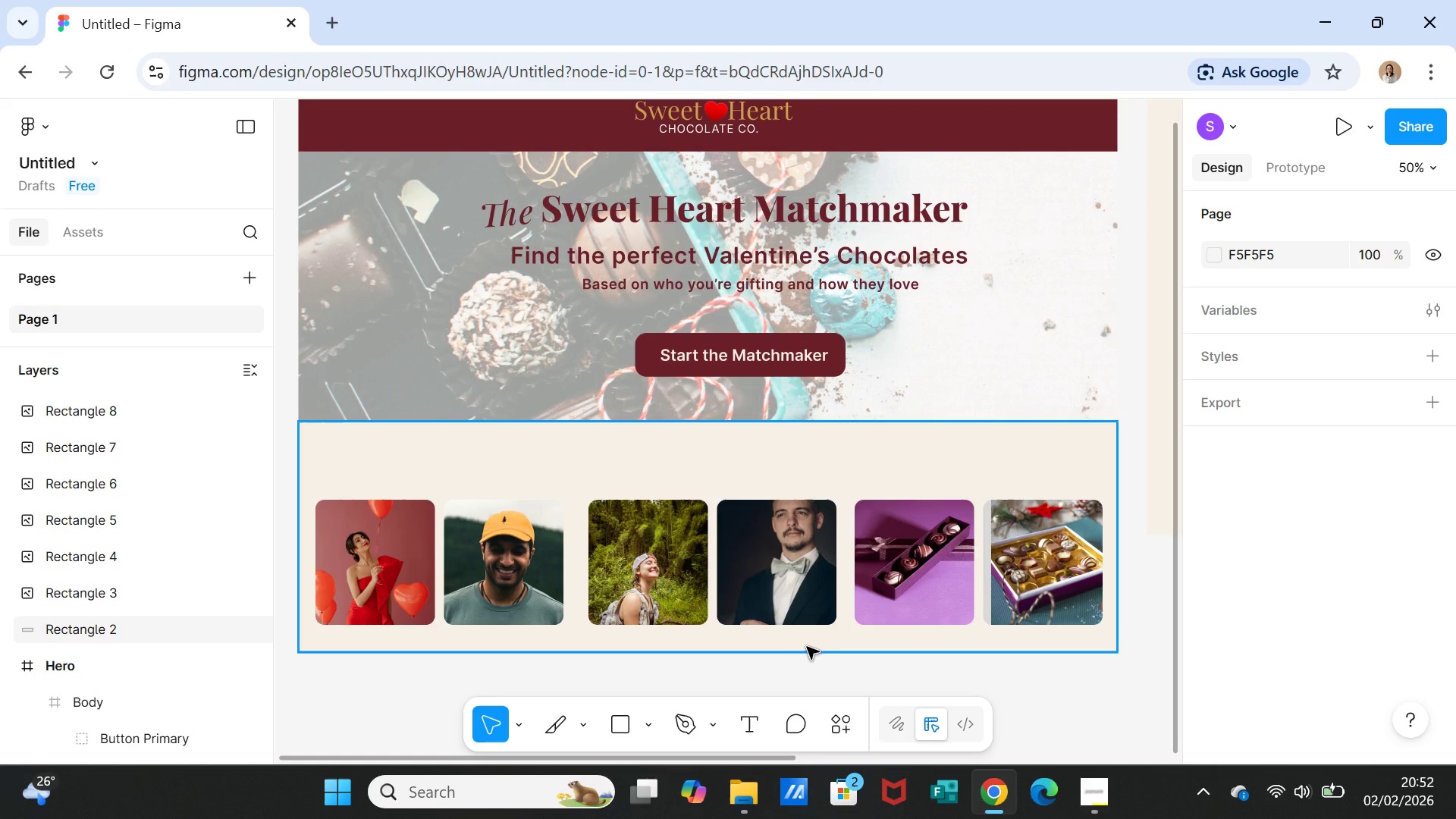 
wait(10.3)
 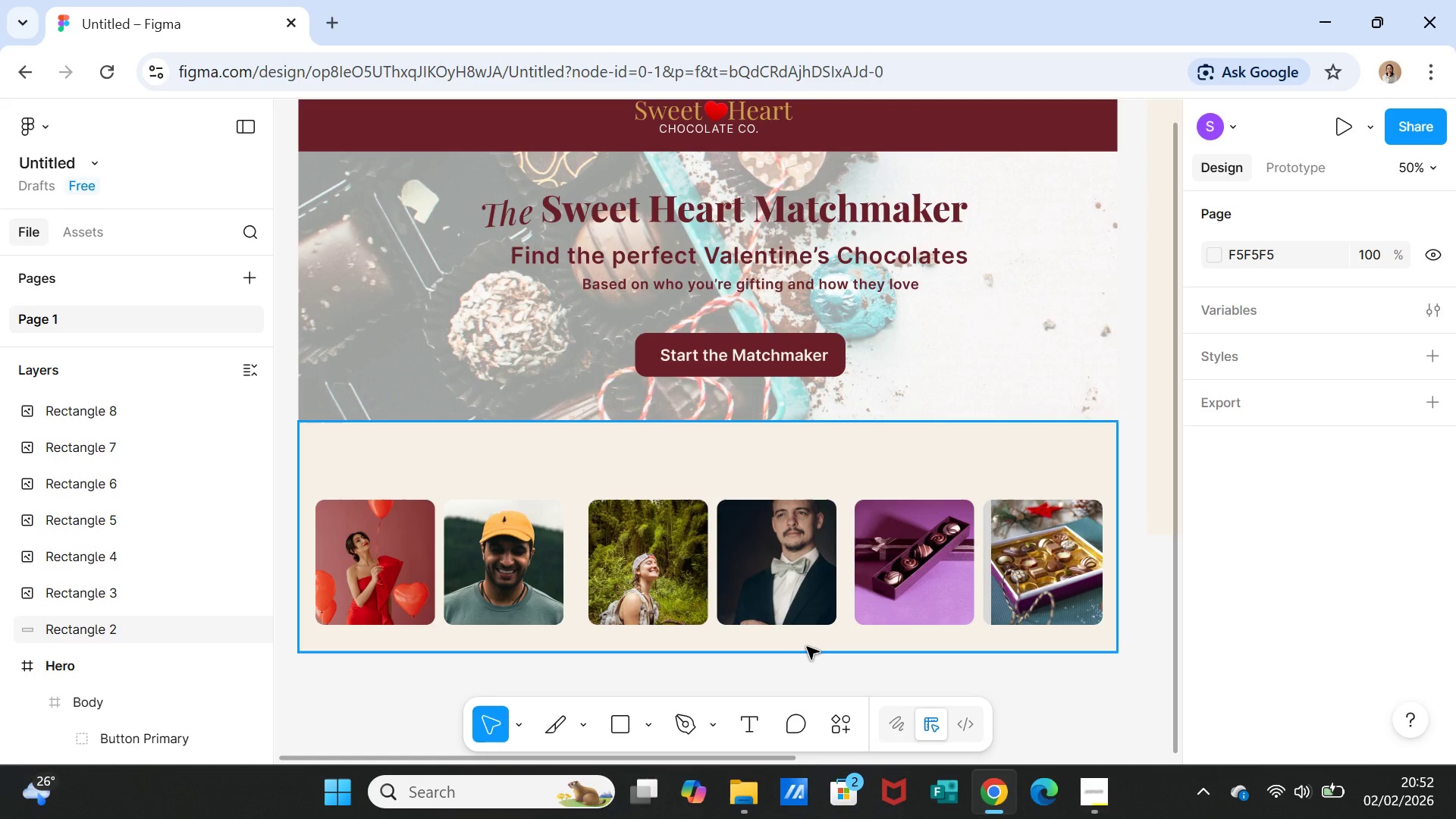 
left_click([752, 730])
 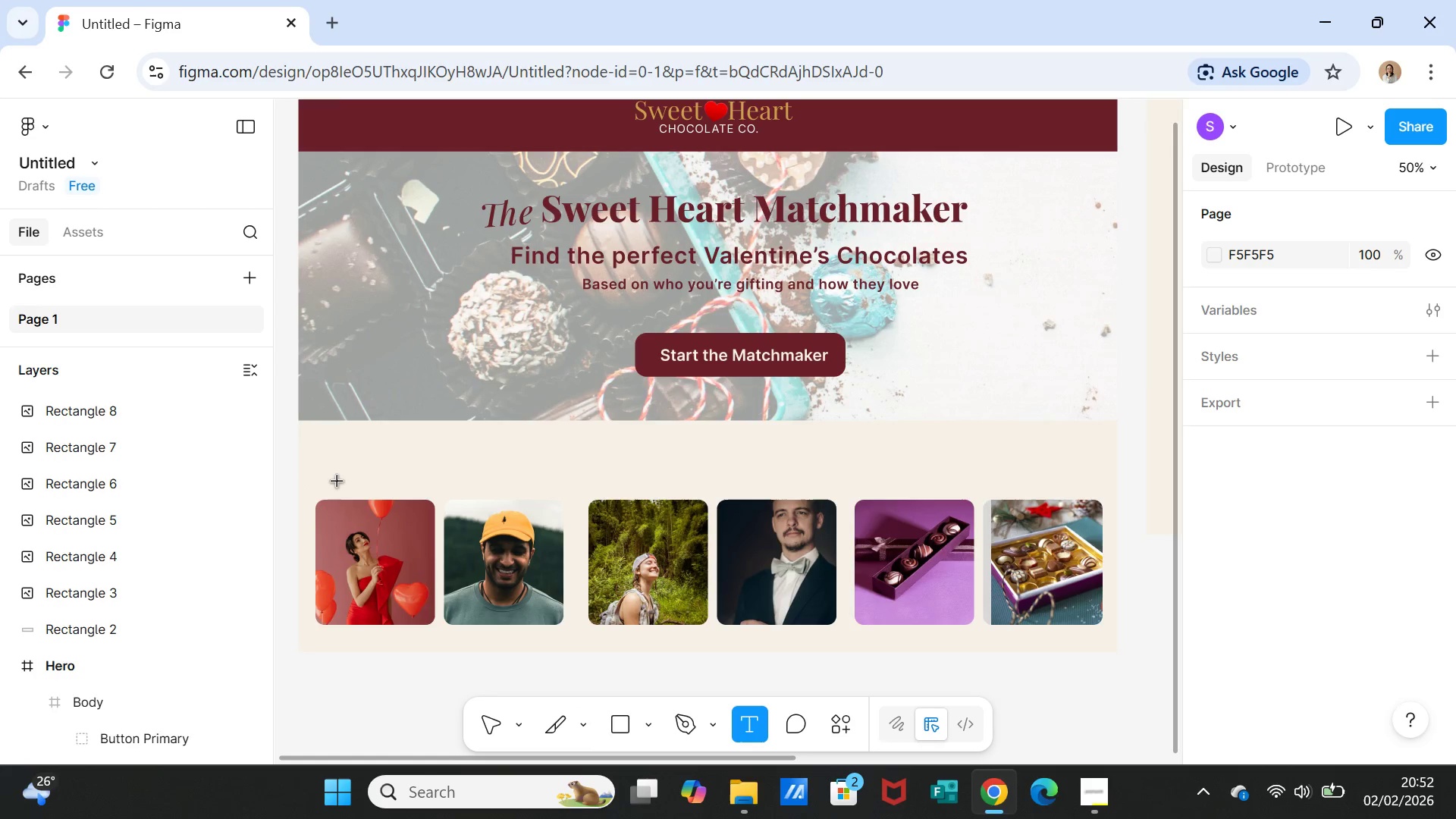 
left_click_drag(start_coordinate=[323, 464], to_coordinate=[558, 477])
 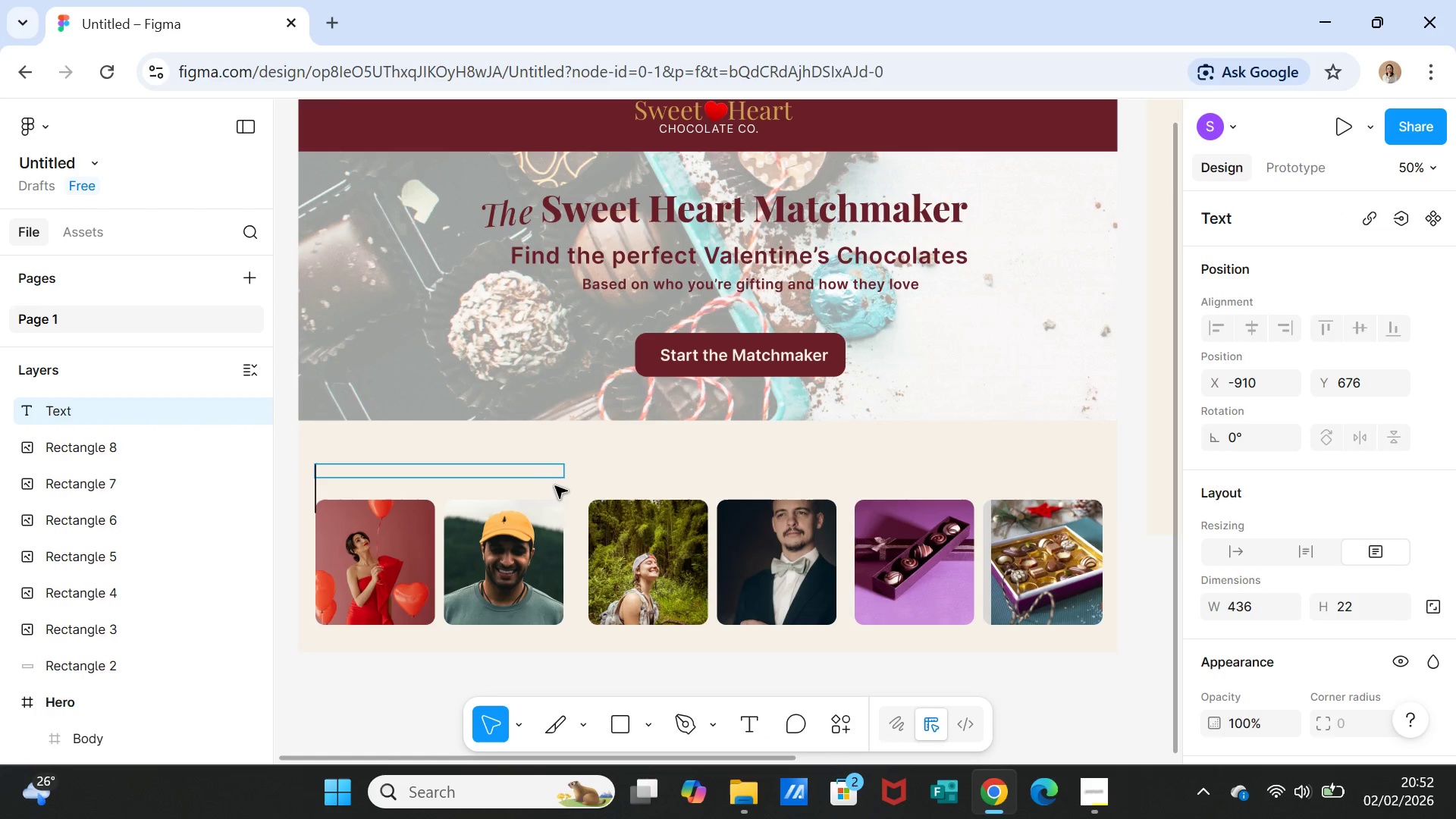 
wait(6.75)
 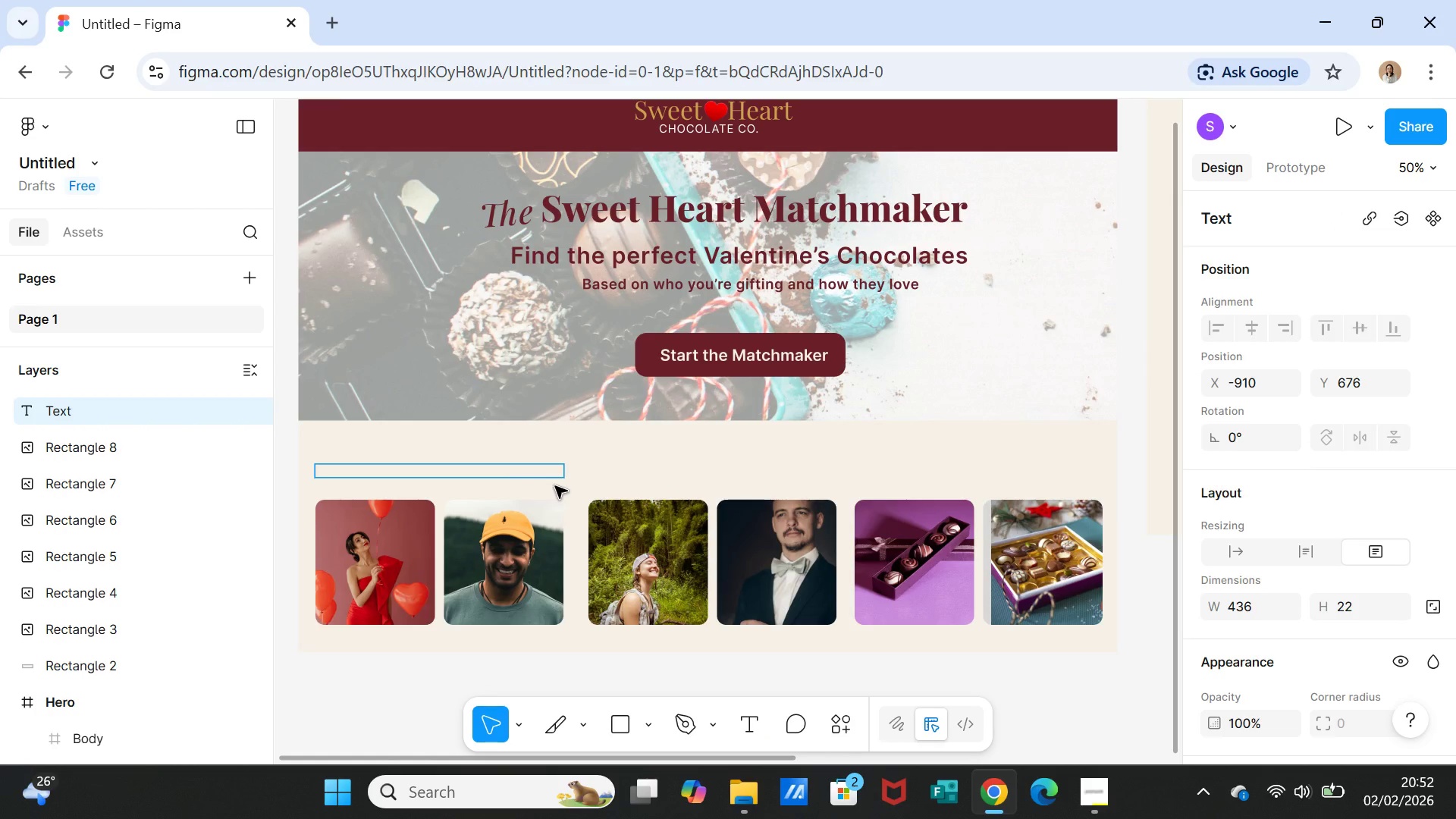 
type(Who are you shopping for)
 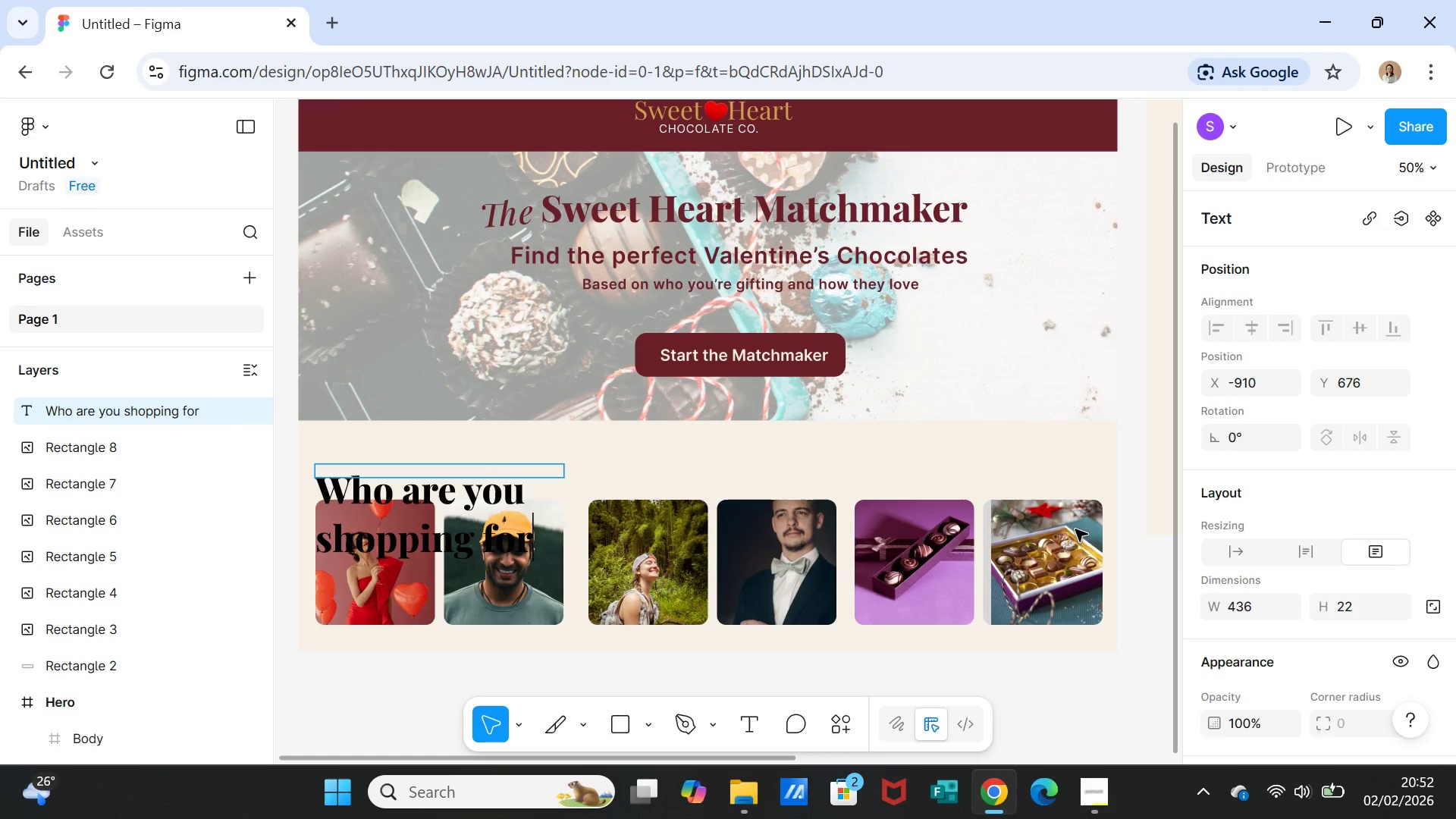 
scroll: coordinate [1301, 643], scroll_direction: down, amount: 2.0
 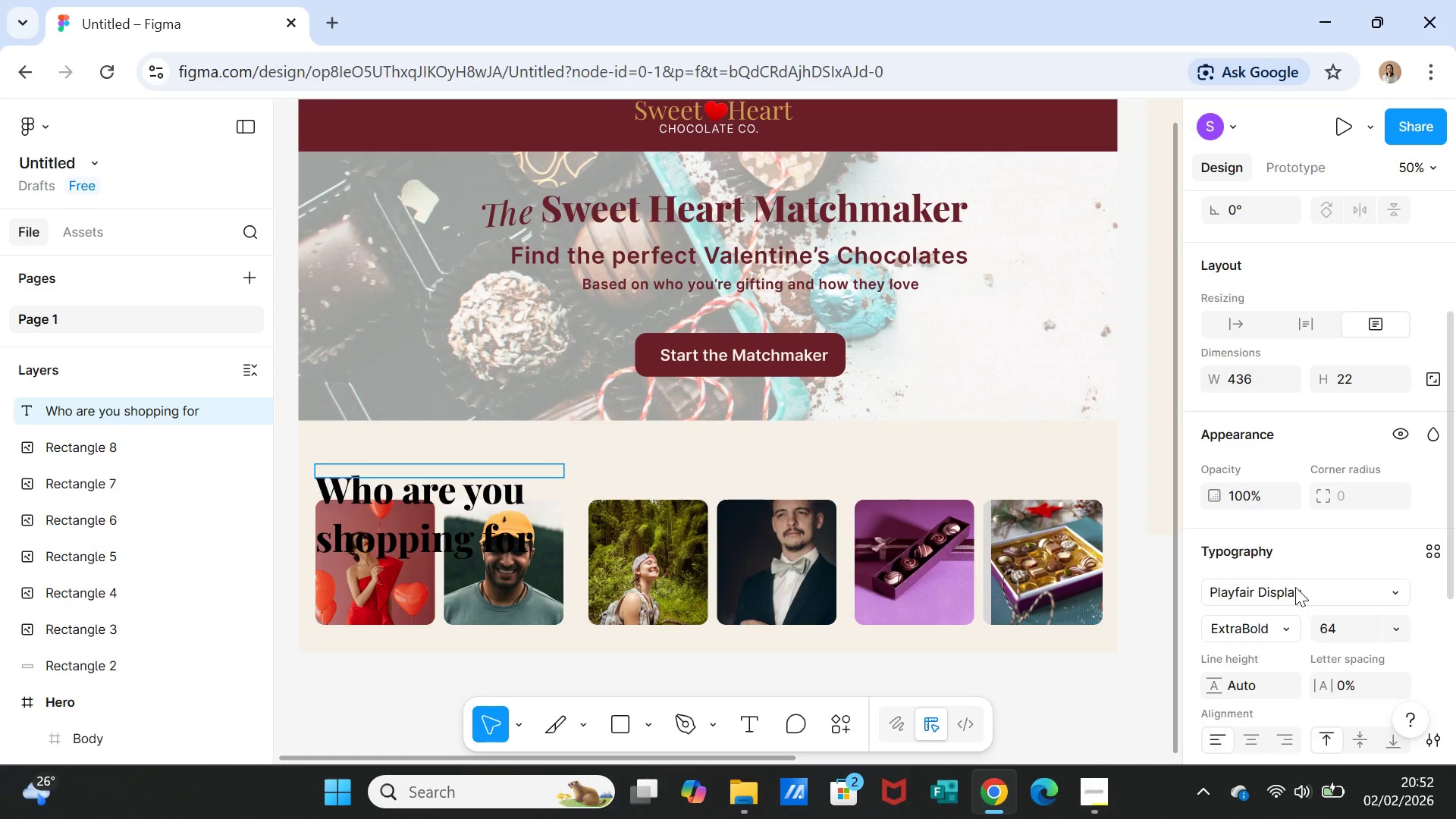 
left_click([1295, 587])
 